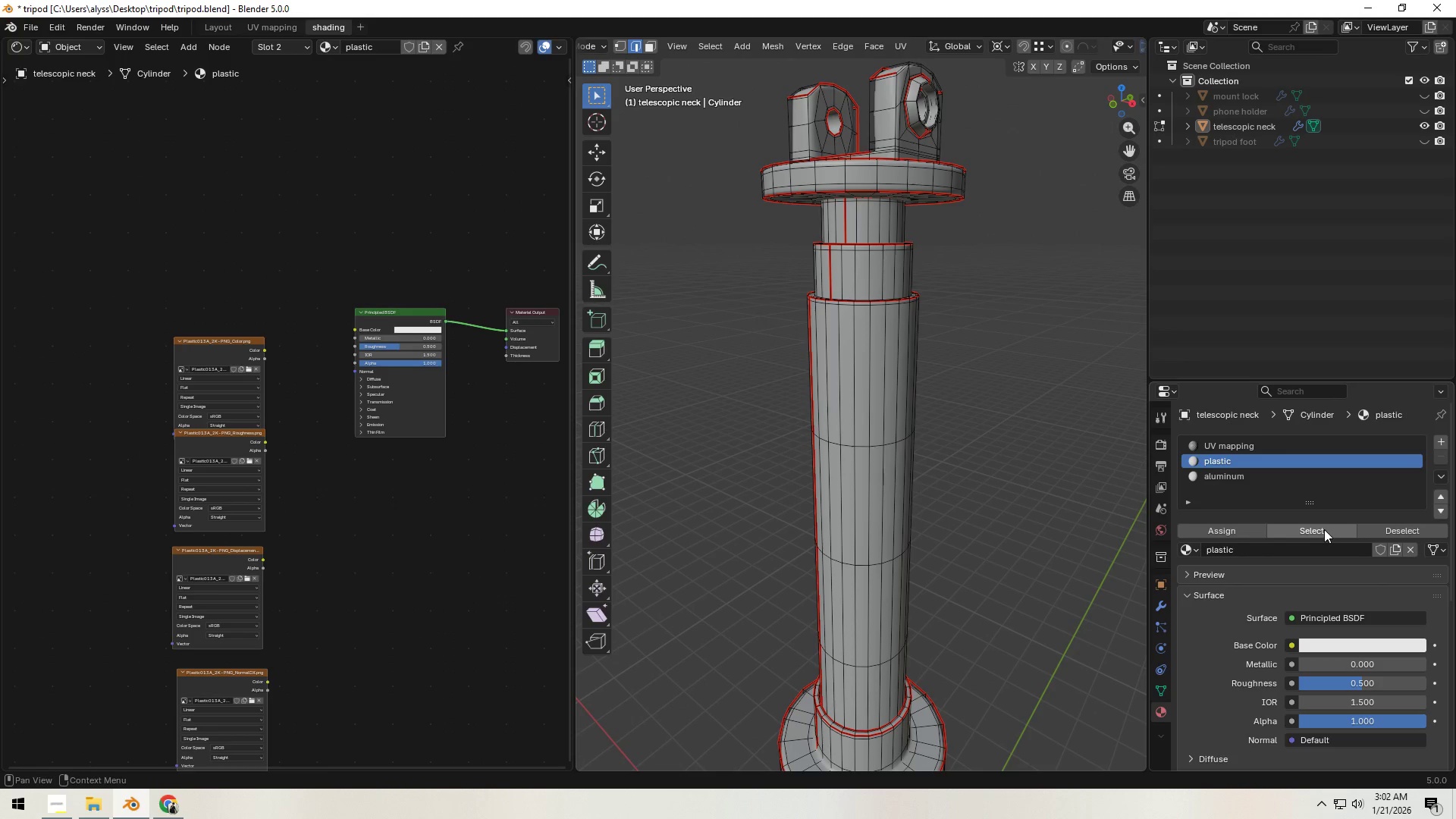 
left_click([1234, 479])
 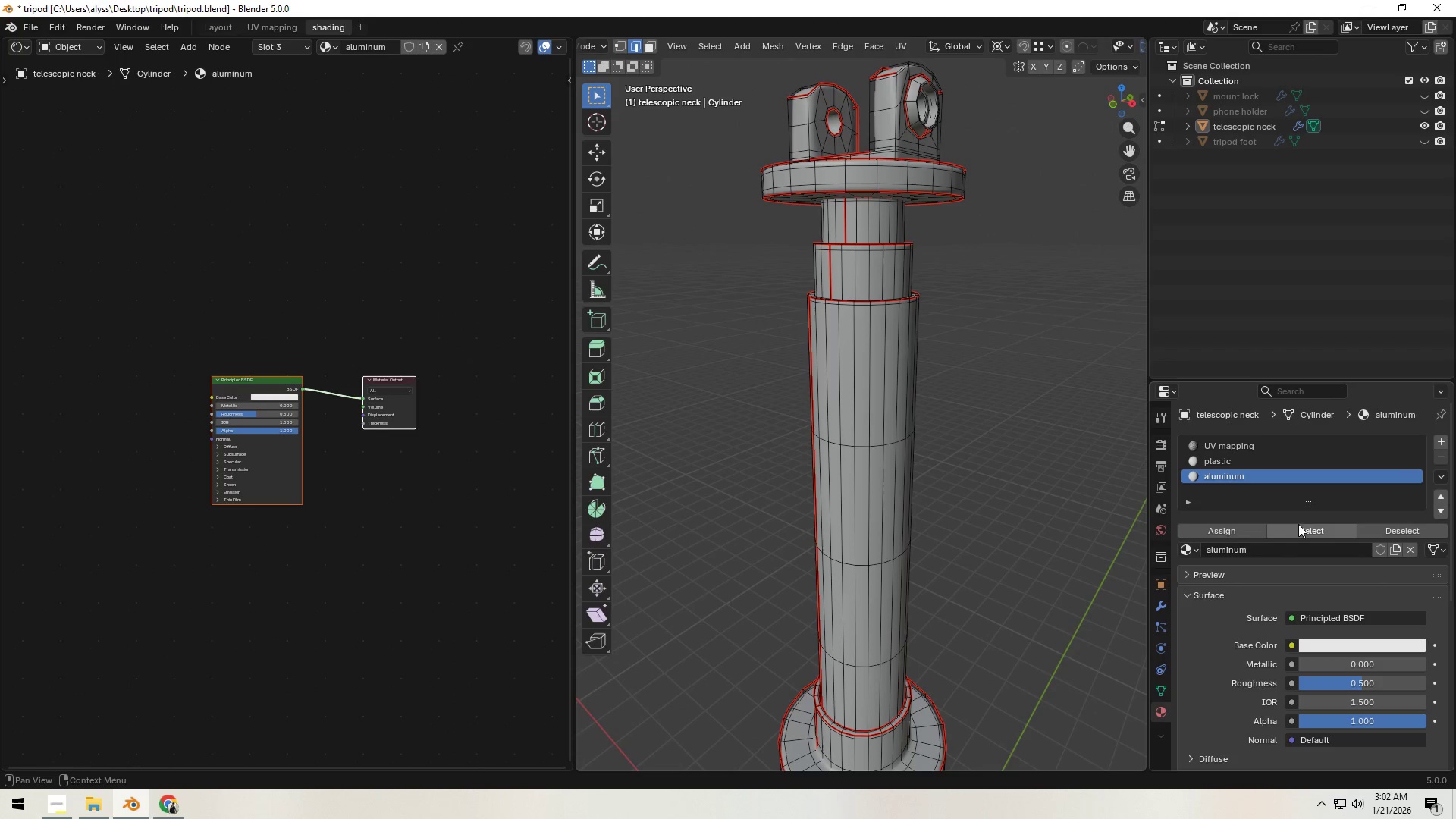 
left_click([1301, 529])
 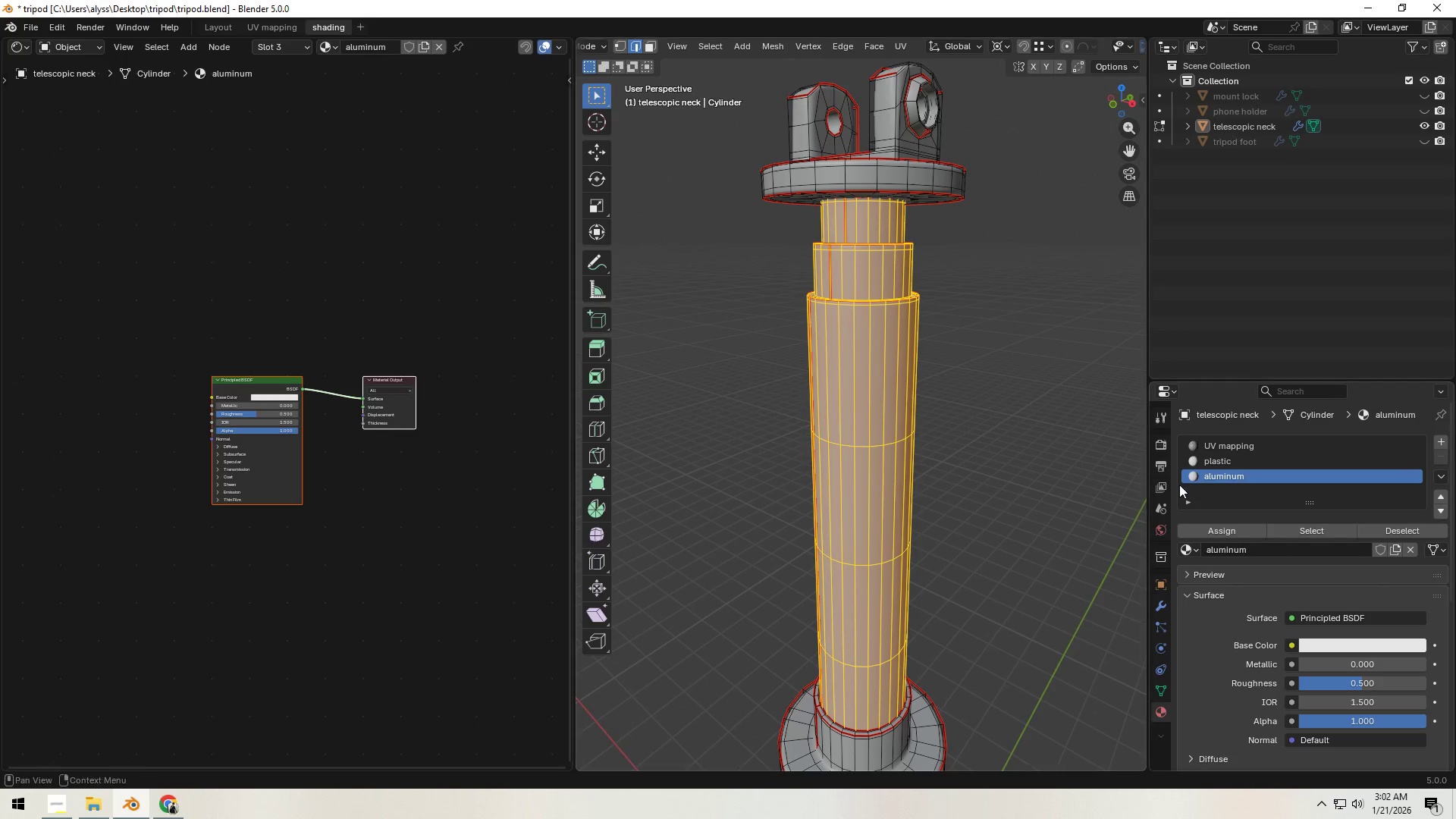 
left_click([1219, 463])
 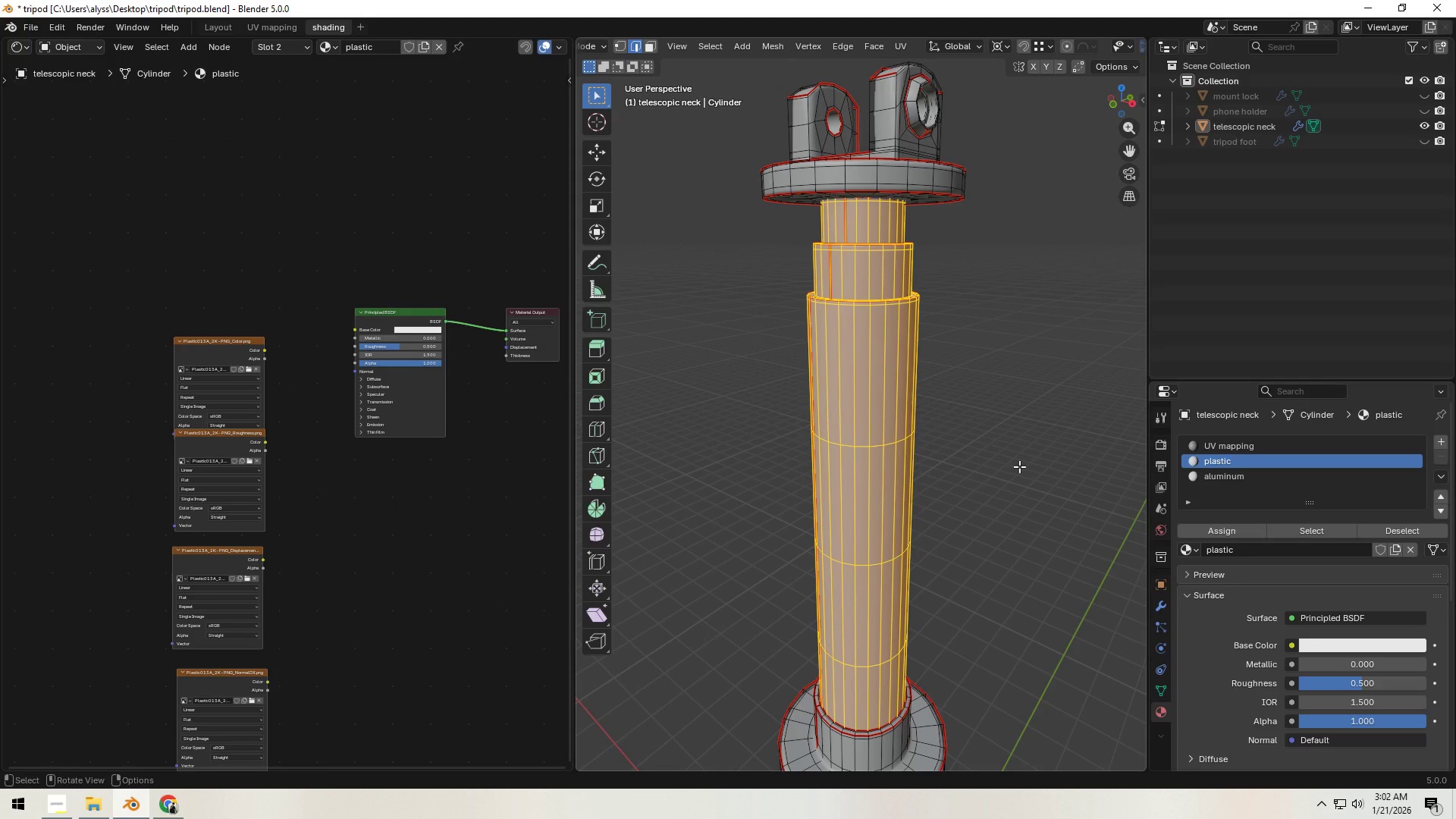 
key(Control+I)
 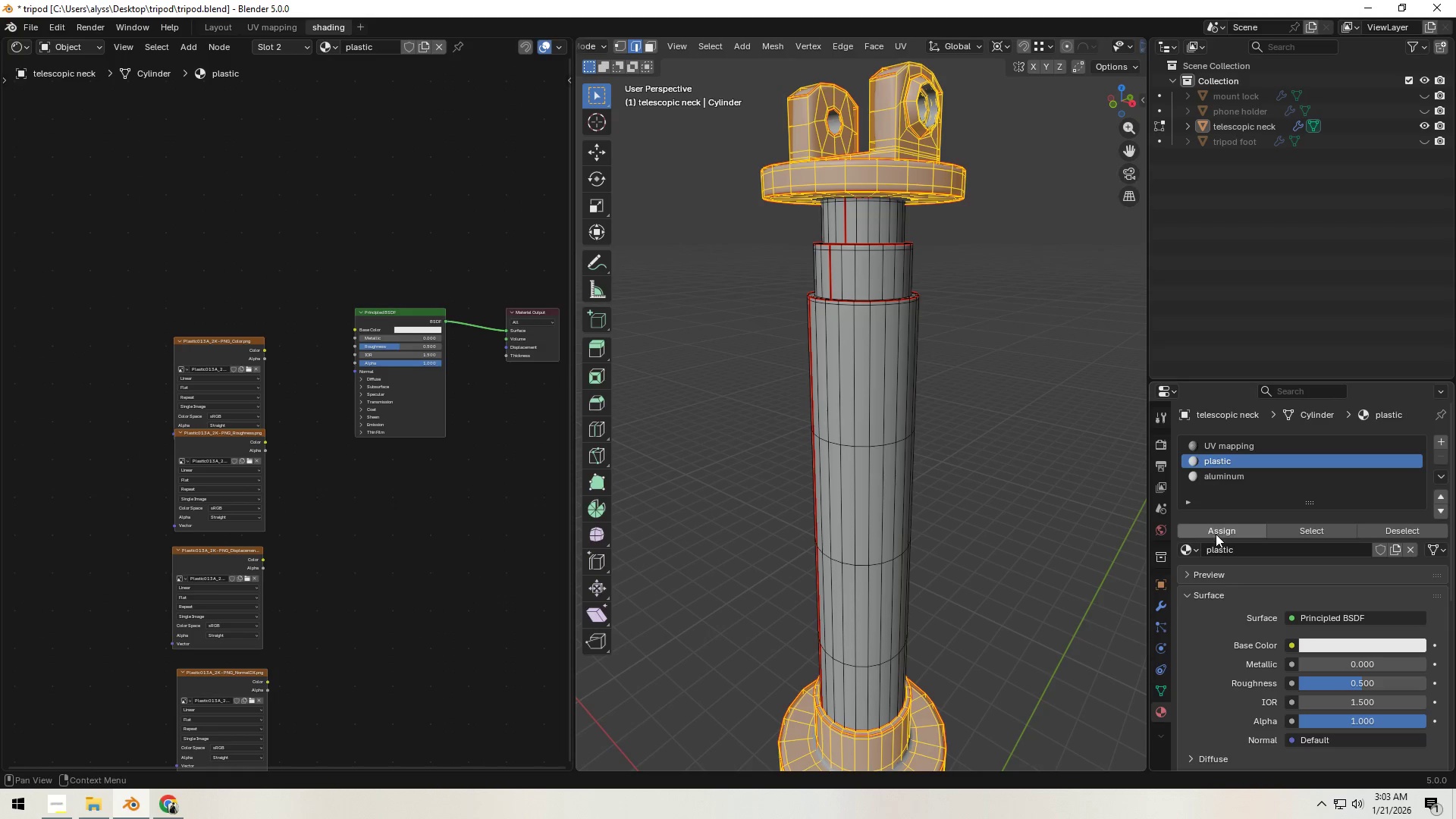 
left_click([1216, 532])
 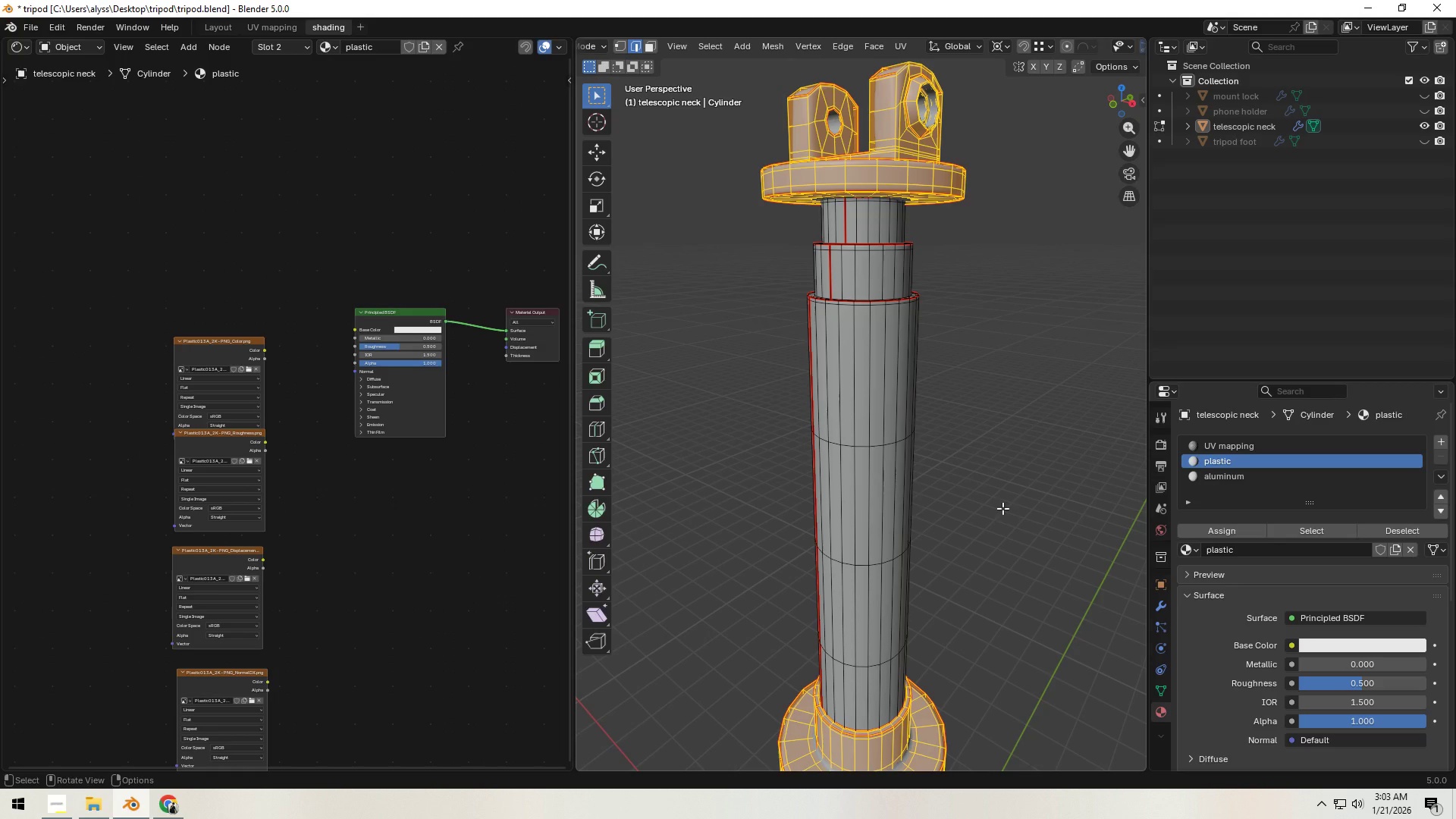 
left_click([1003, 508])
 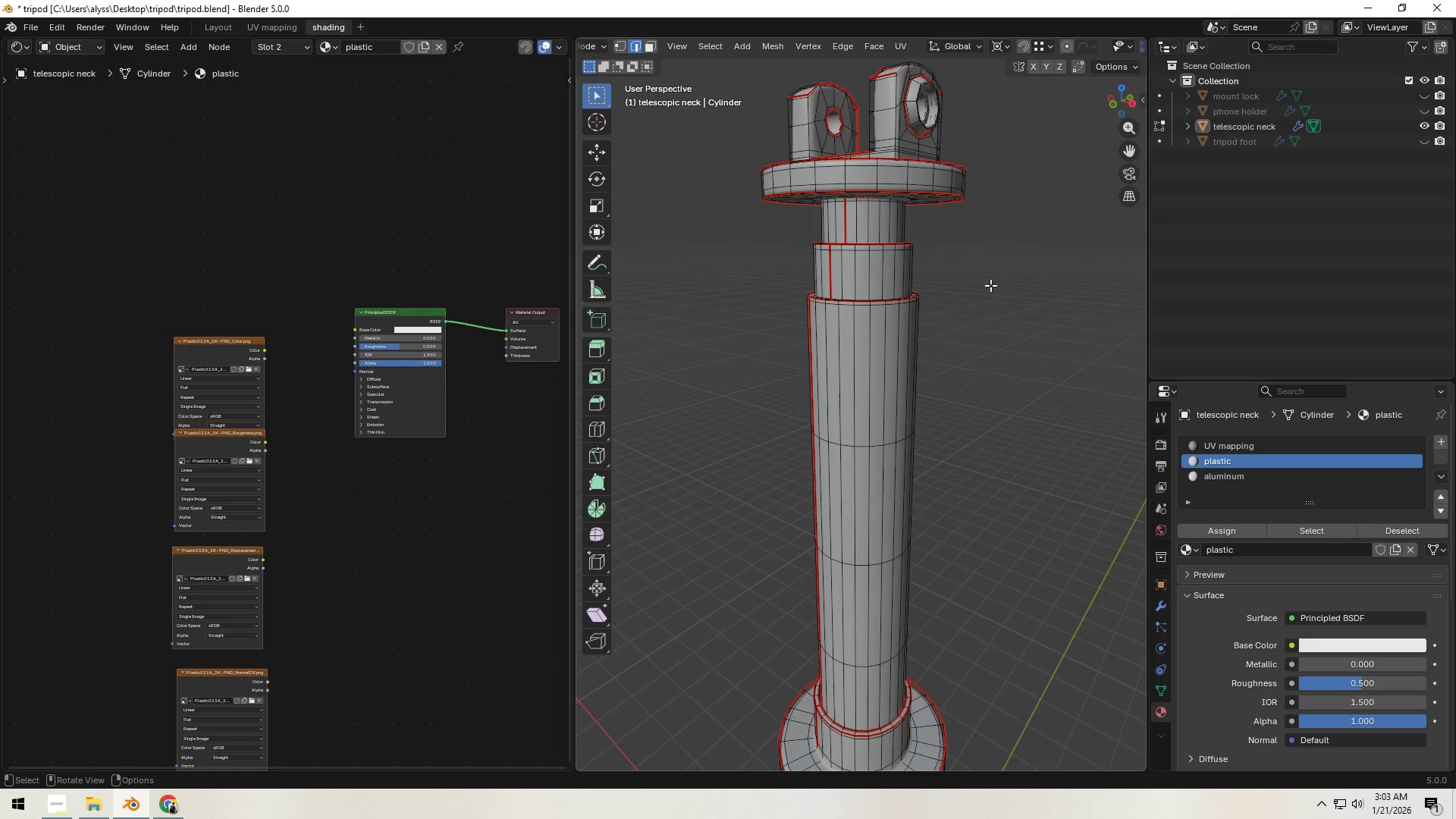 
scroll: coordinate [1125, 49], scroll_direction: down, amount: 11.0
 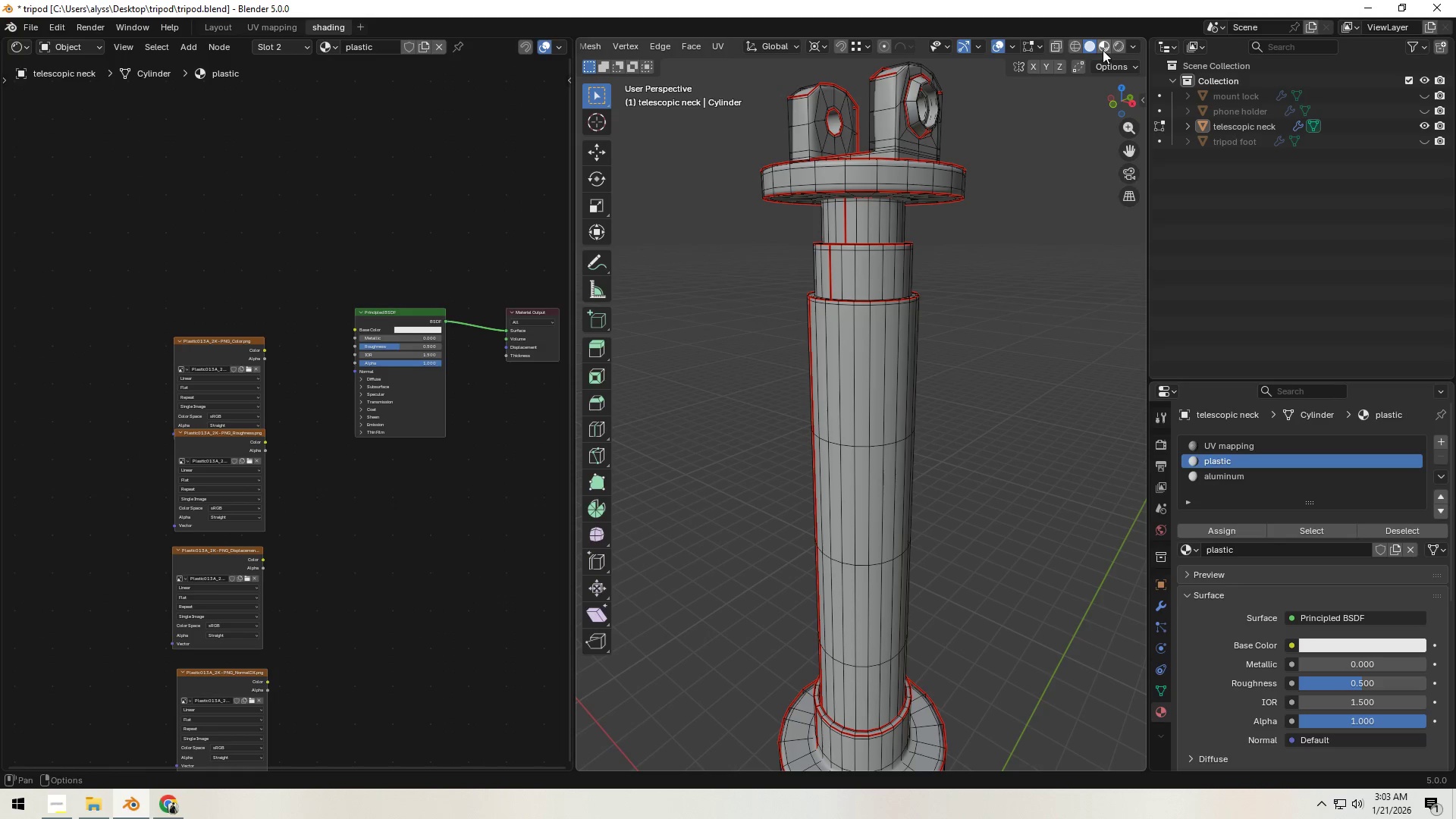 
left_click([1102, 49])
 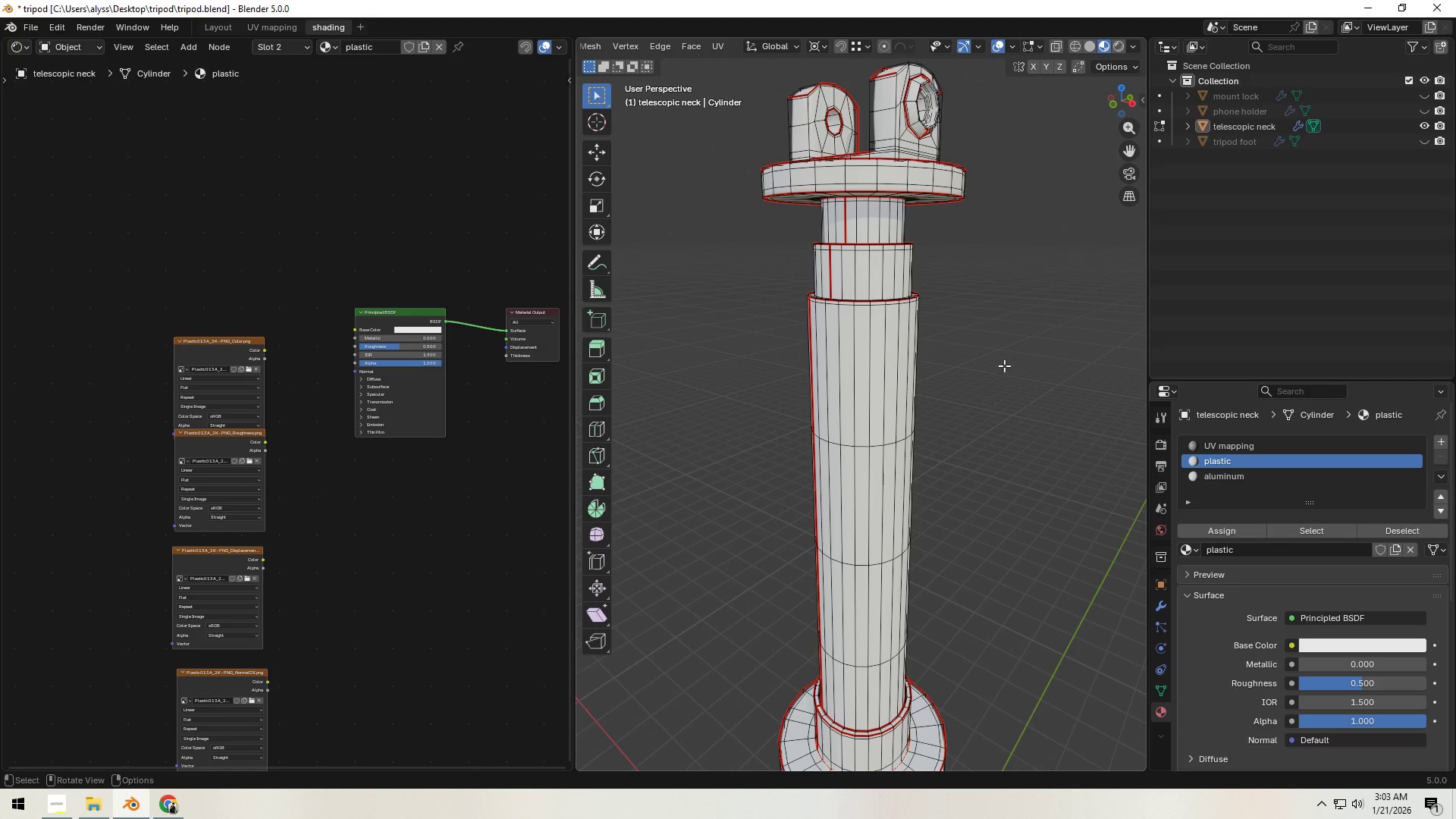 
key(Tab)
 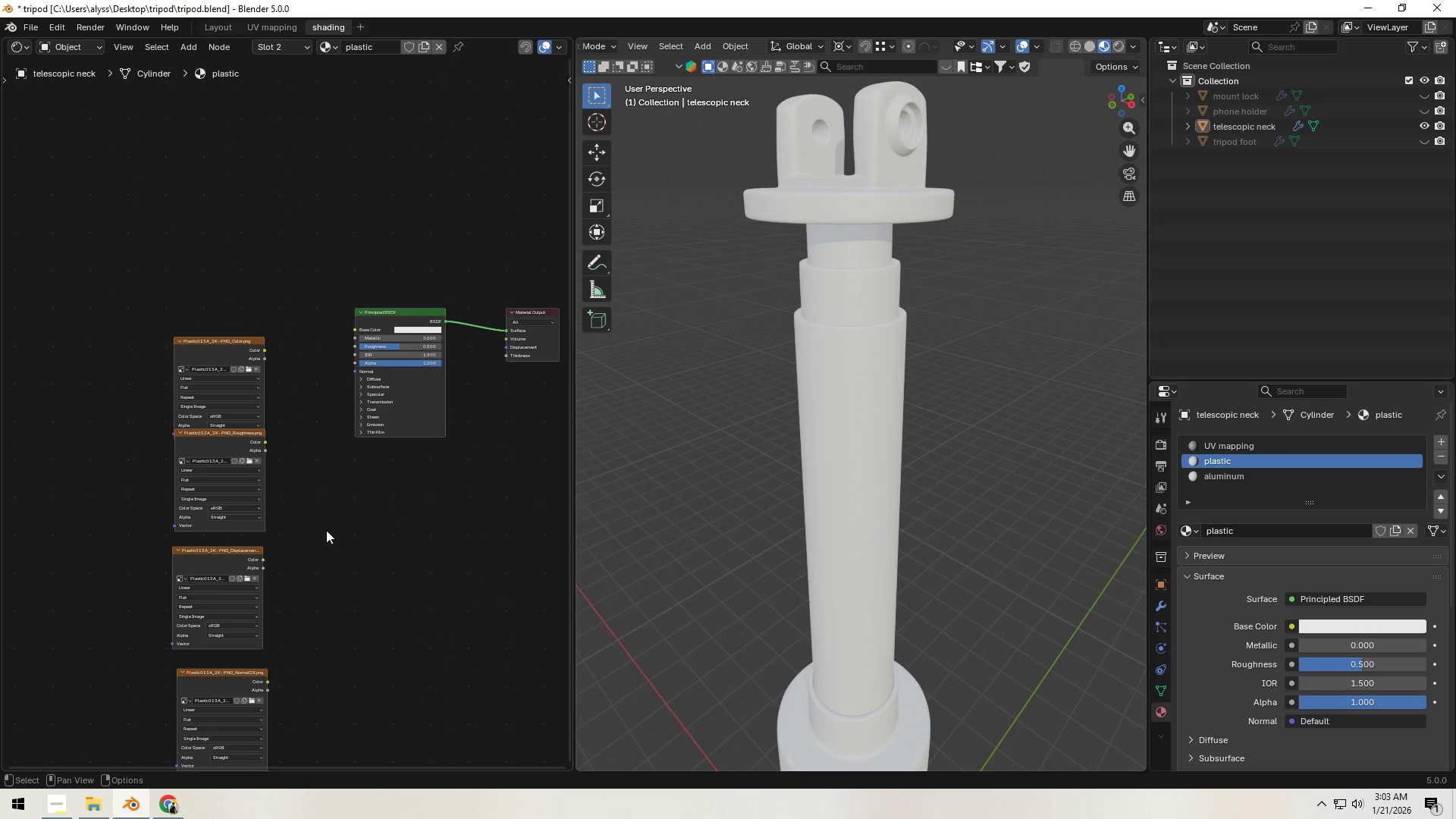 
scroll: coordinate [343, 523], scroll_direction: up, amount: 3.0
 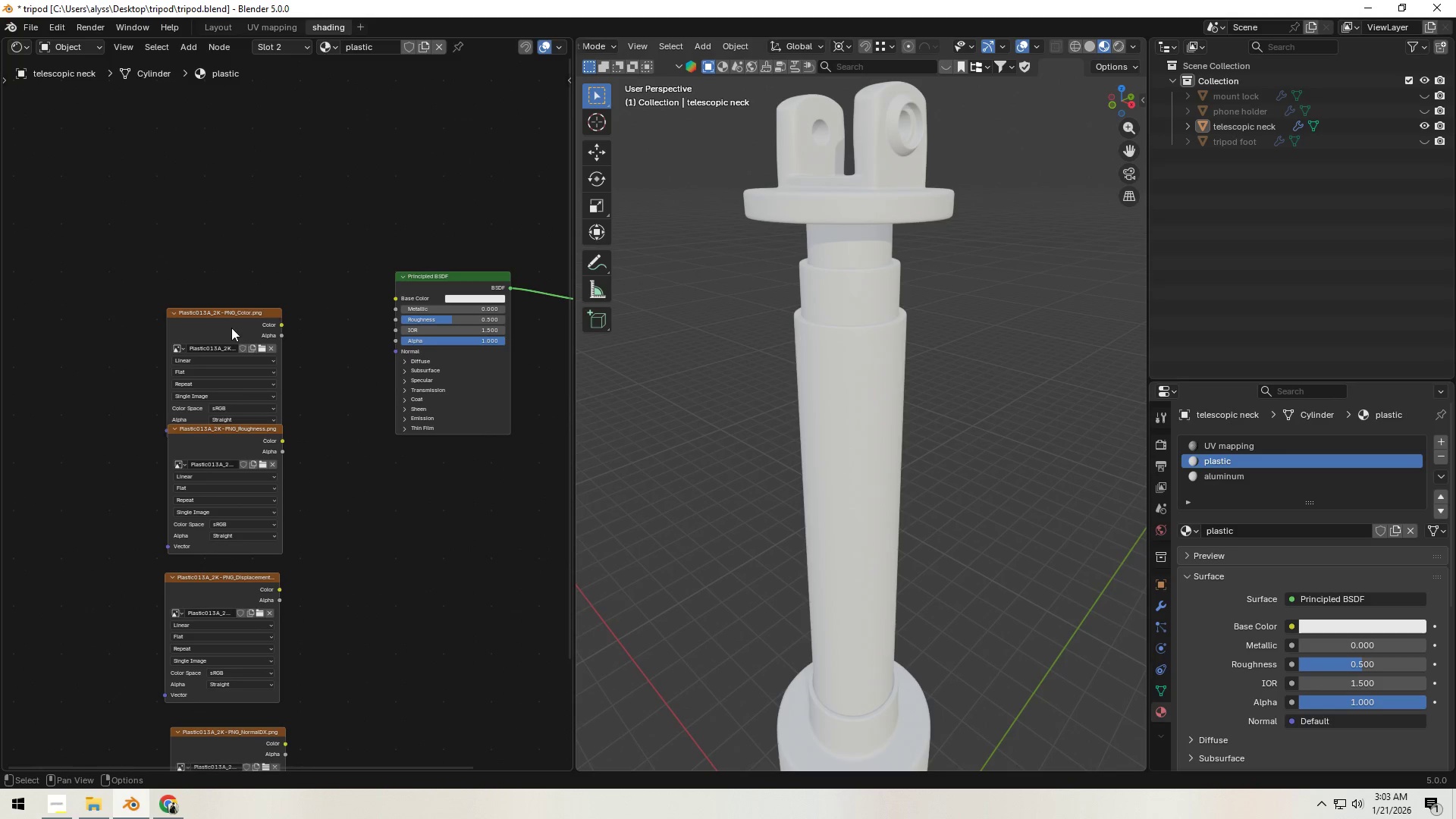 
left_click_drag(start_coordinate=[226, 321], to_coordinate=[211, 271])
 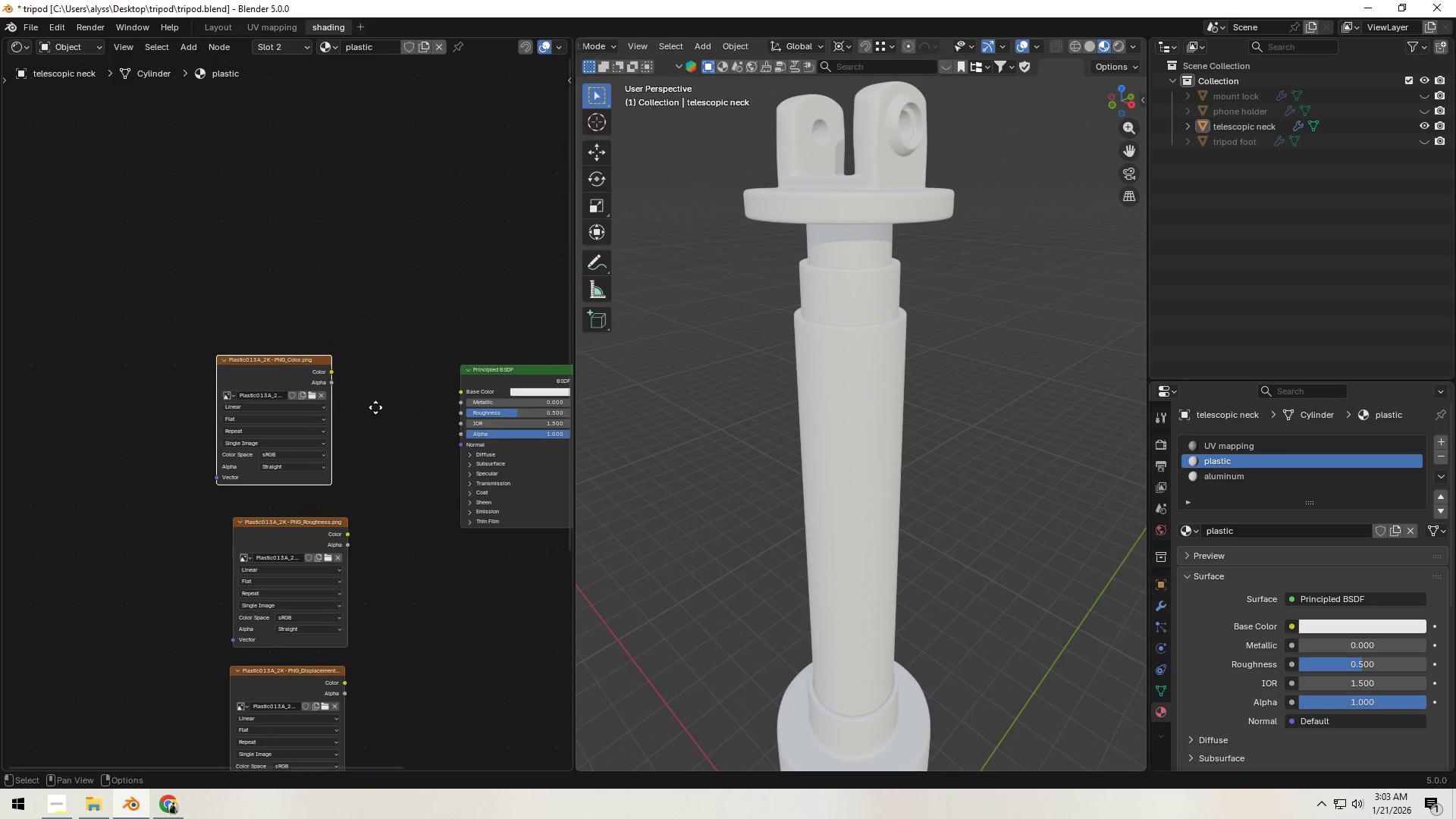 
scroll: coordinate [375, 413], scroll_direction: up, amount: 2.0
 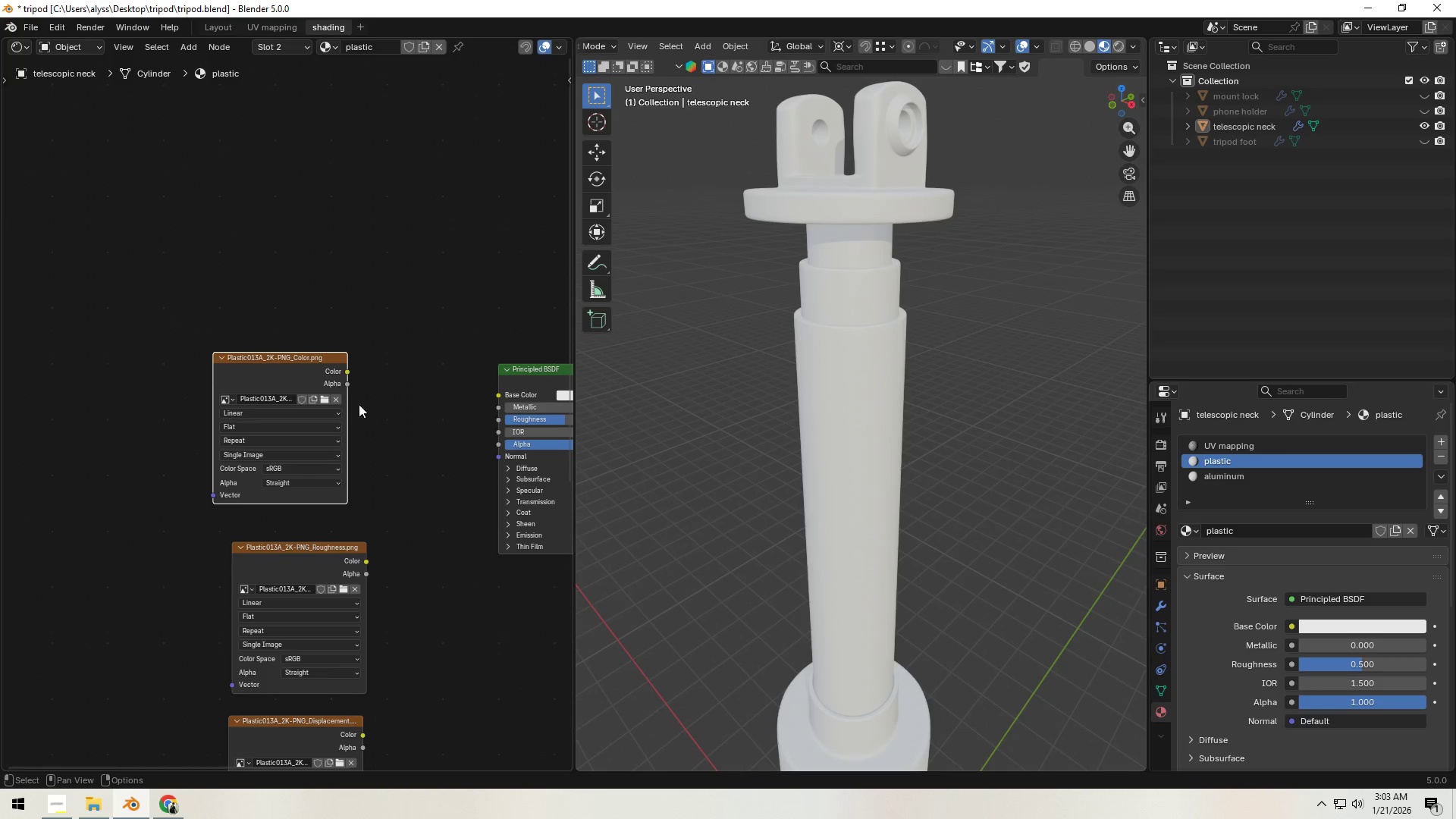 
left_click_drag(start_coordinate=[290, 355], to_coordinate=[237, 350])
 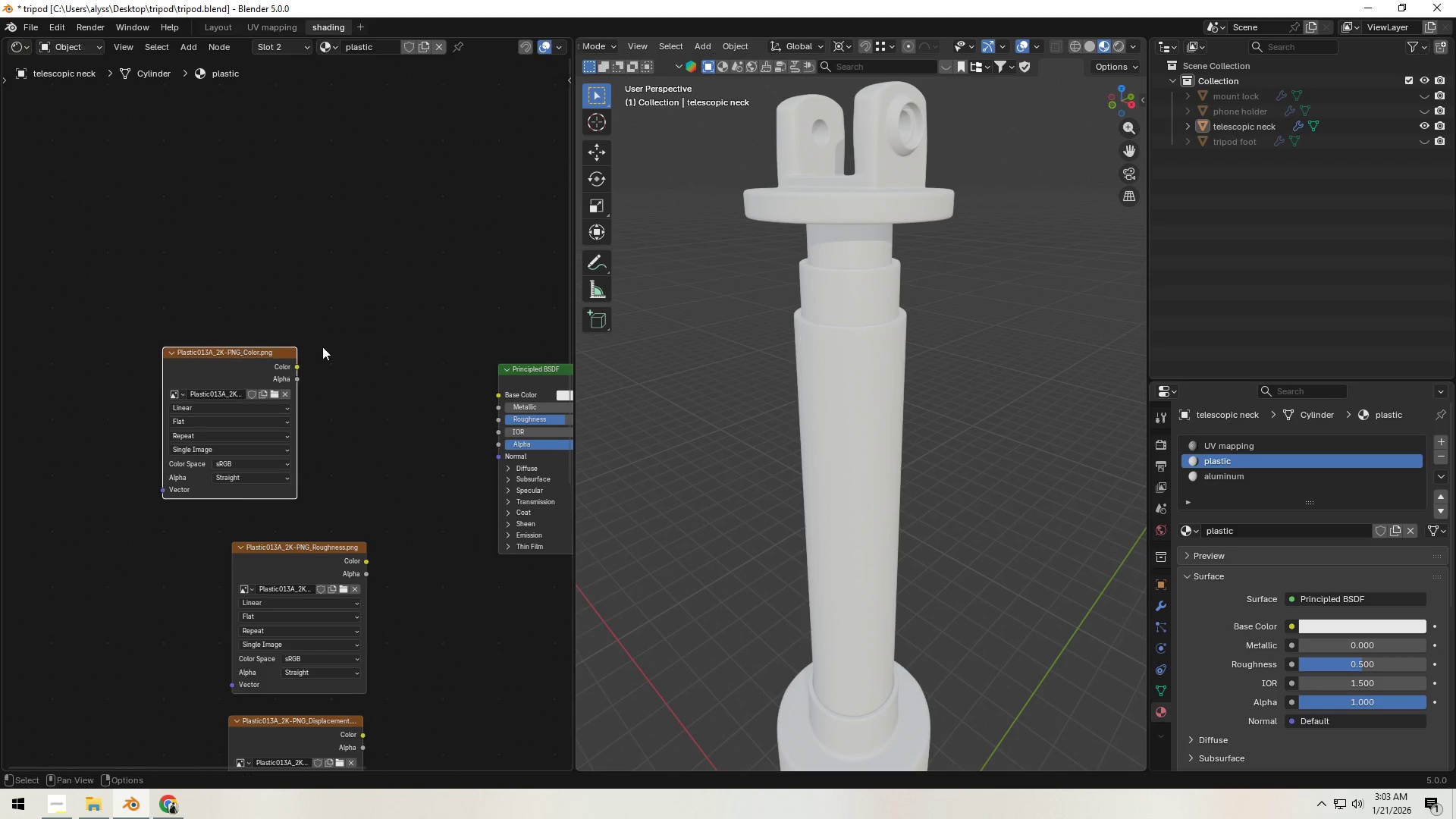 
double_click([341, 344])
 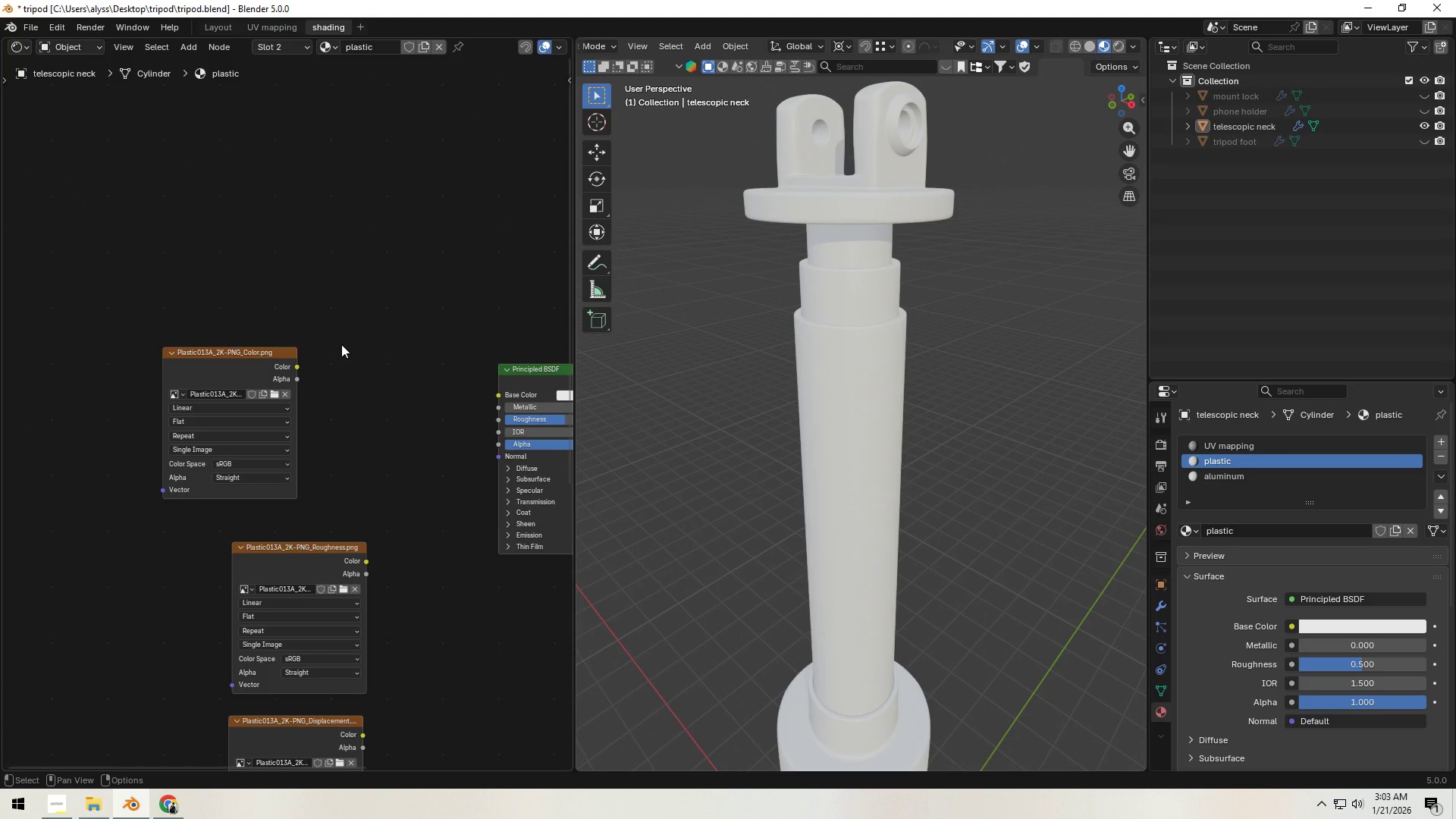 
type([F3]im)
key(Backspace)
type(nver)
 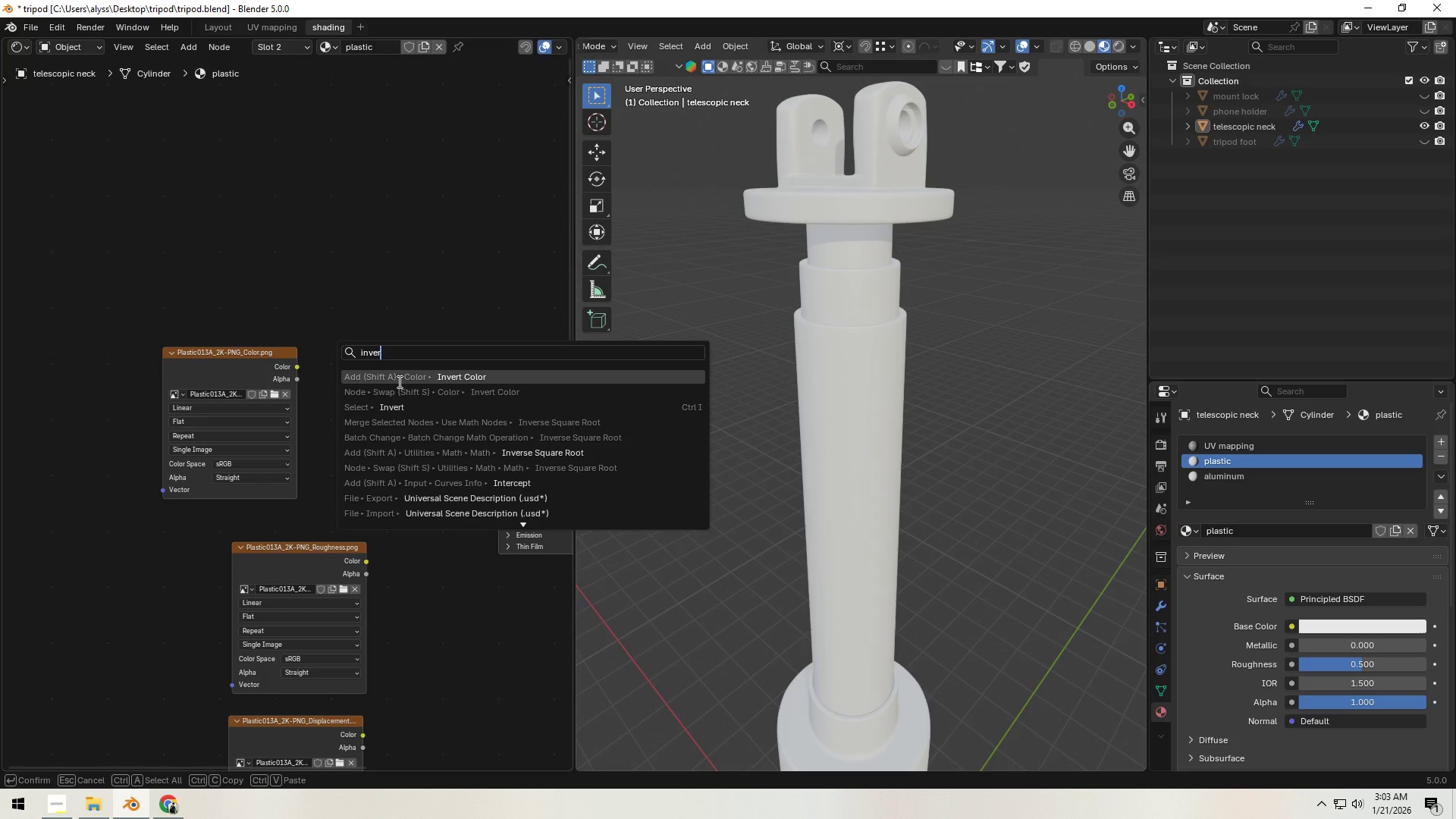 
left_click([401, 381])
 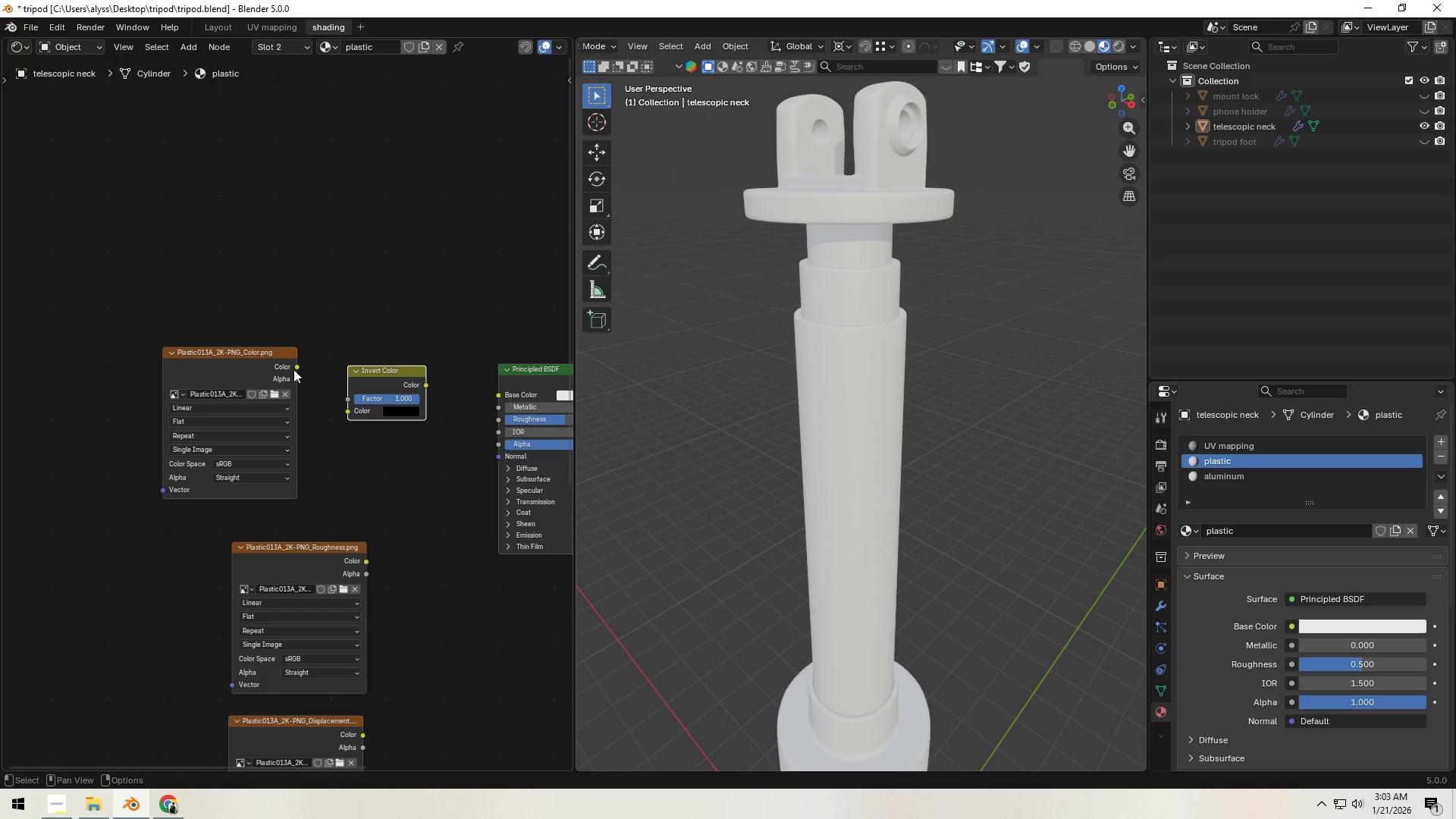 
left_click_drag(start_coordinate=[297, 365], to_coordinate=[341, 407])
 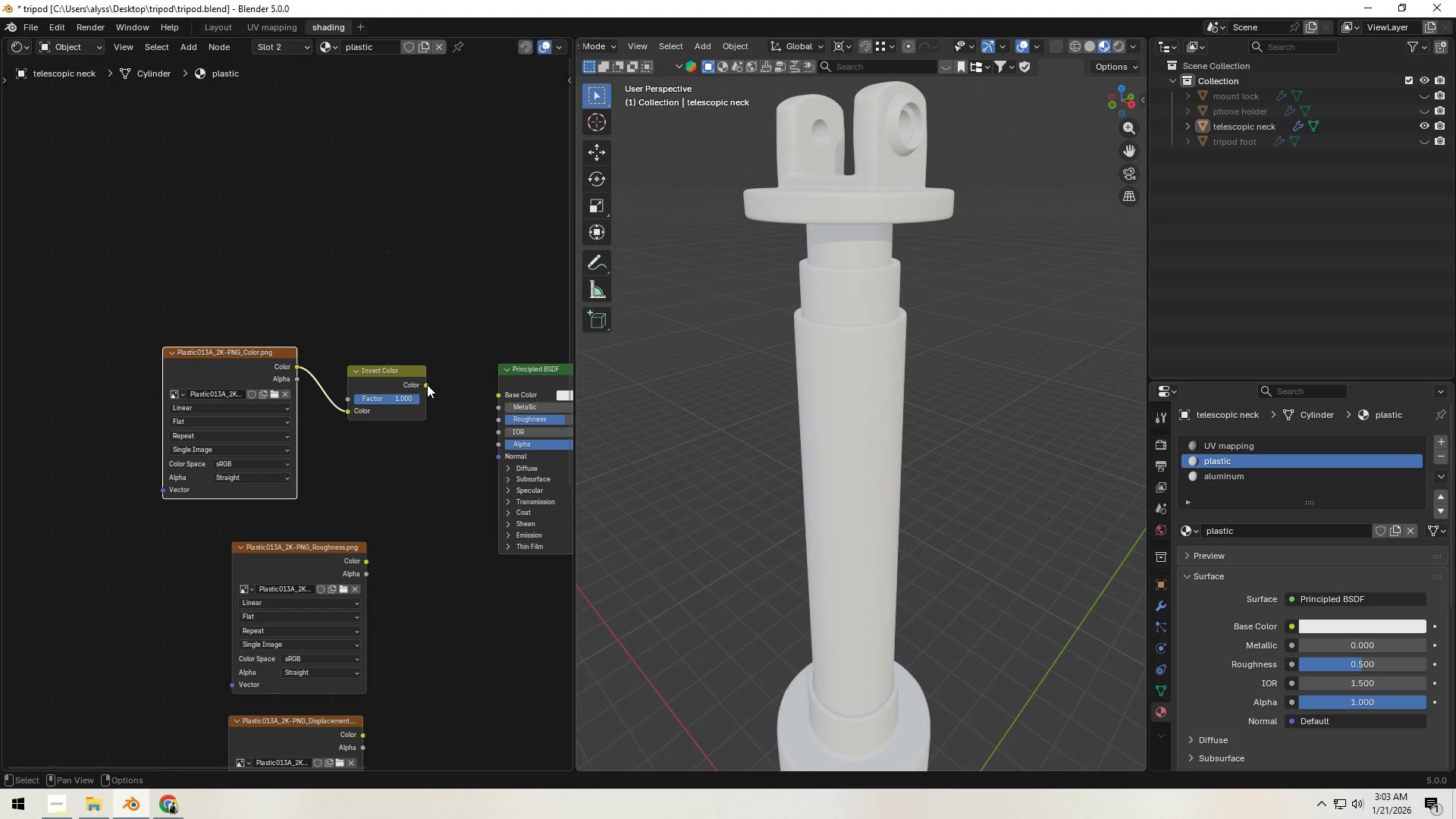 
left_click_drag(start_coordinate=[425, 384], to_coordinate=[489, 396])
 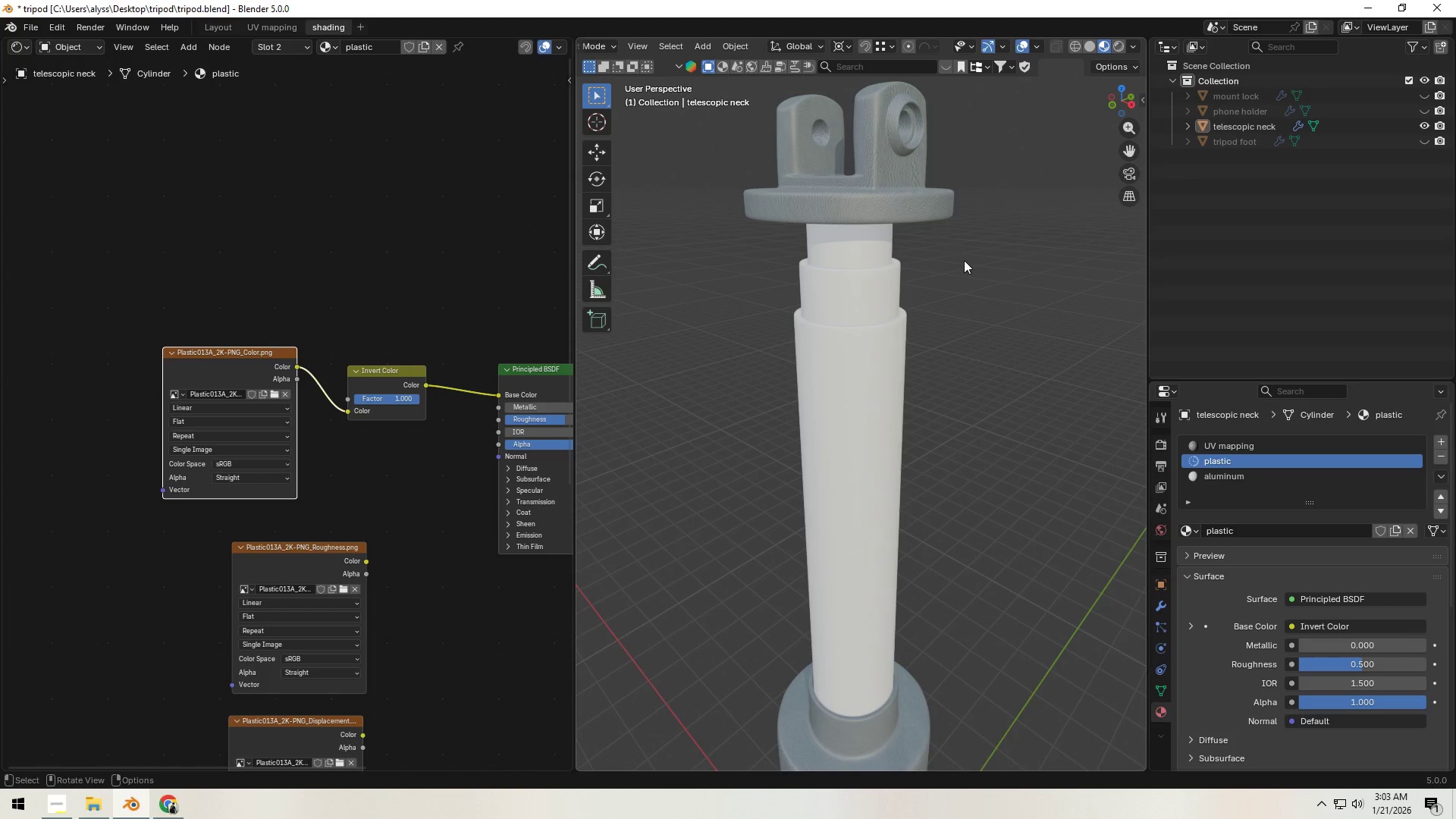 
scroll: coordinate [993, 373], scroll_direction: down, amount: 5.0
 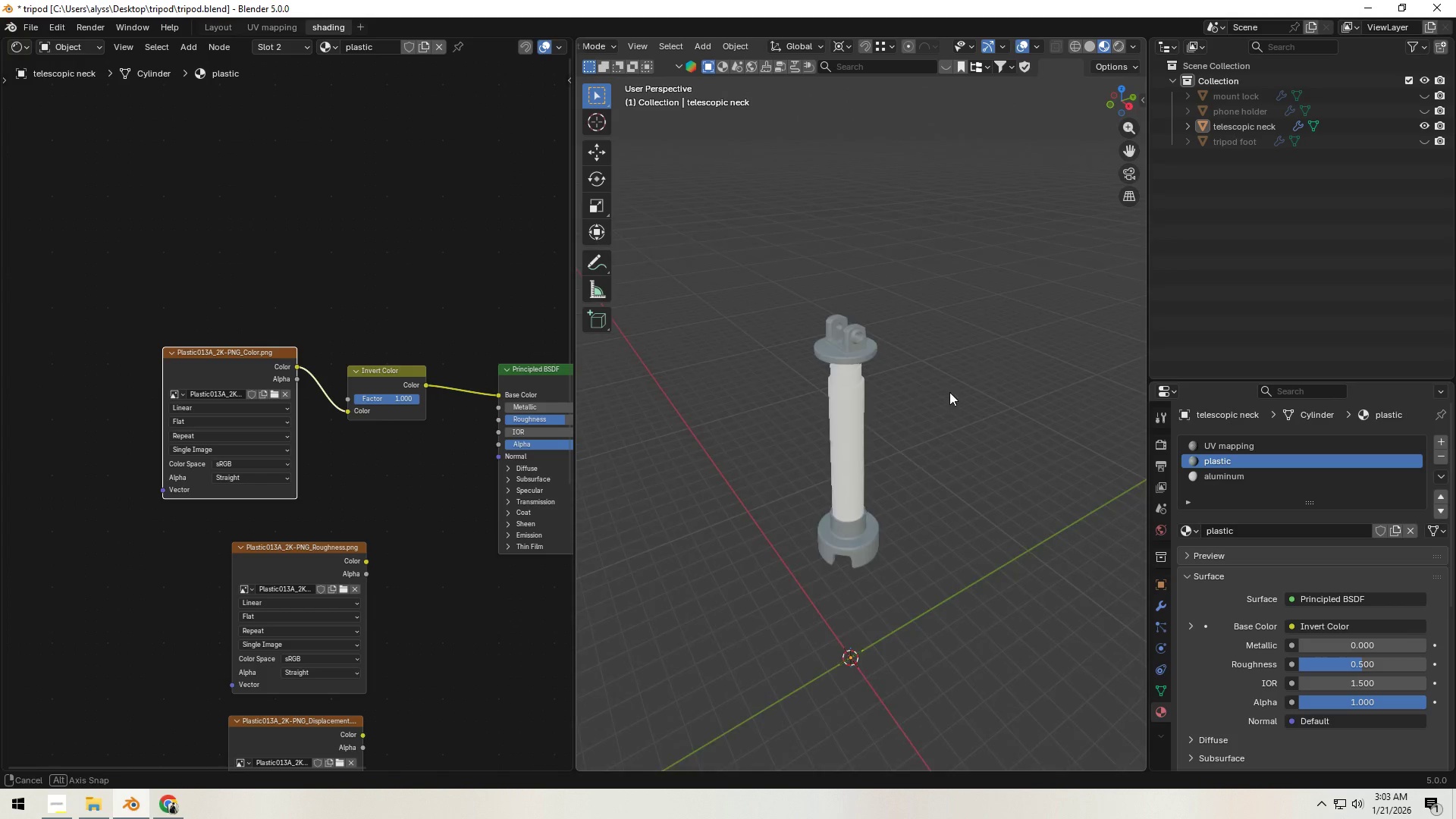 
scroll: coordinate [927, 400], scroll_direction: up, amount: 6.0
 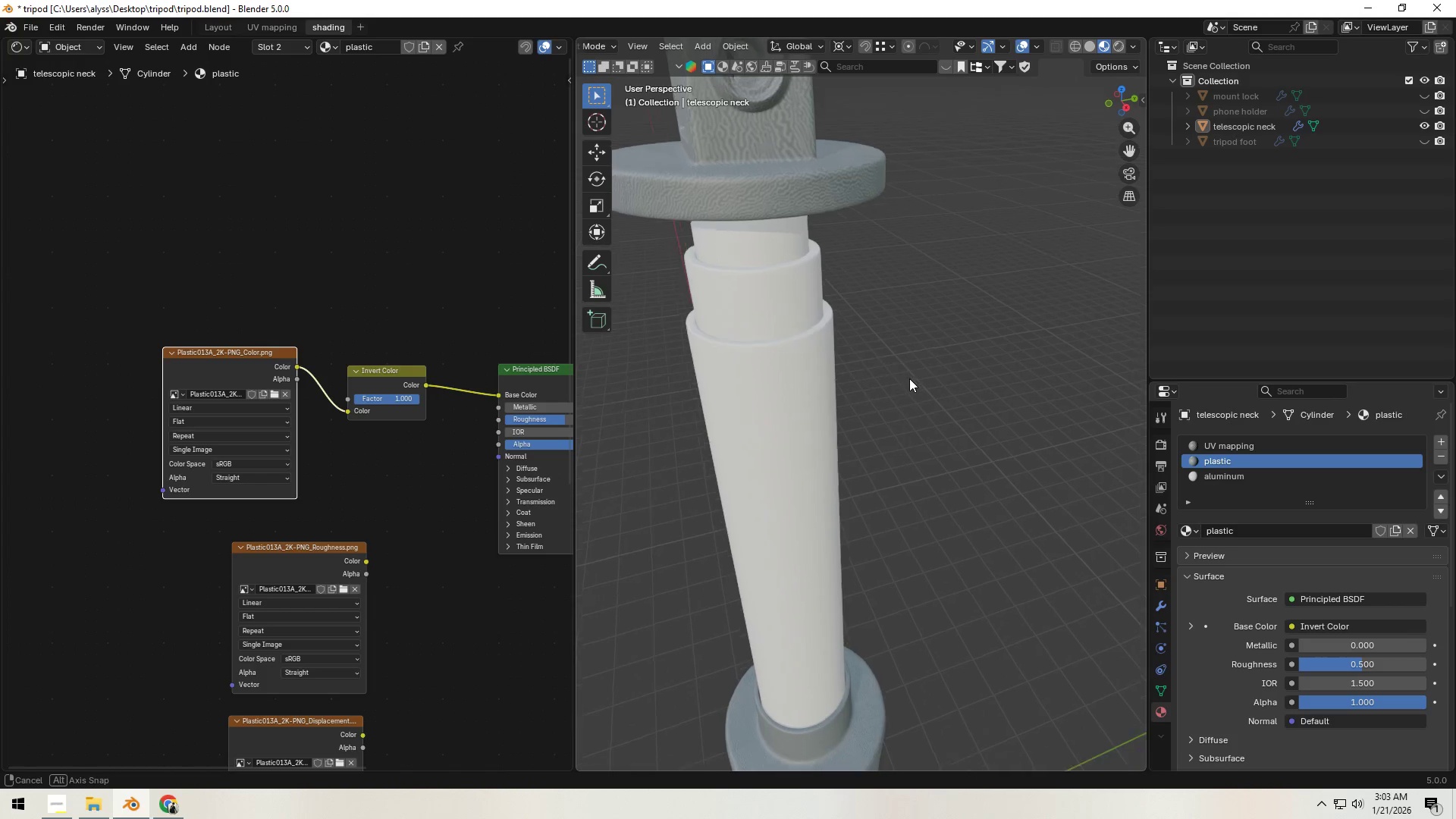 
hold_key(key=ShiftLeft, duration=0.7)
 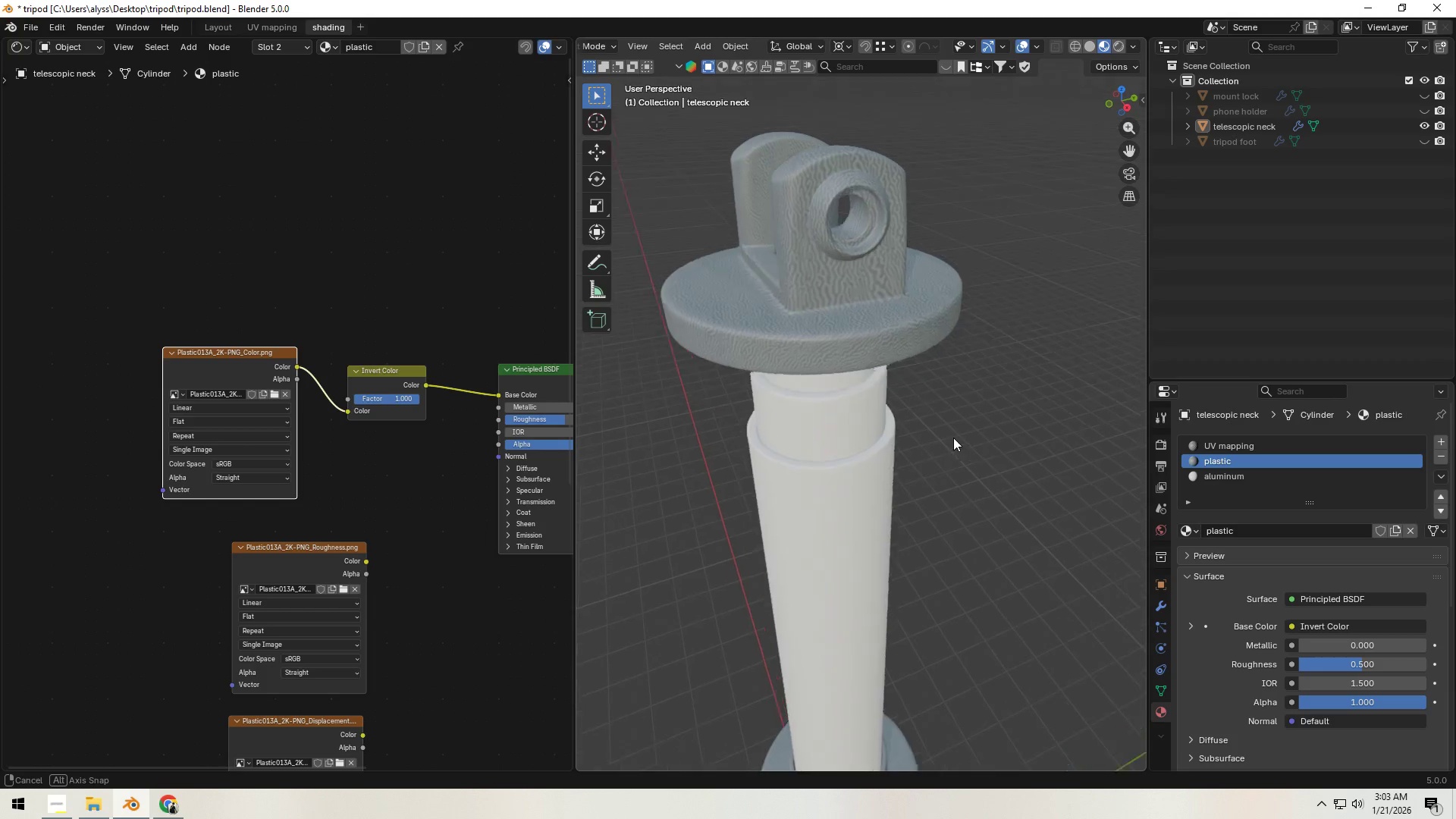 
hold_key(key=ShiftLeft, duration=3.03)
 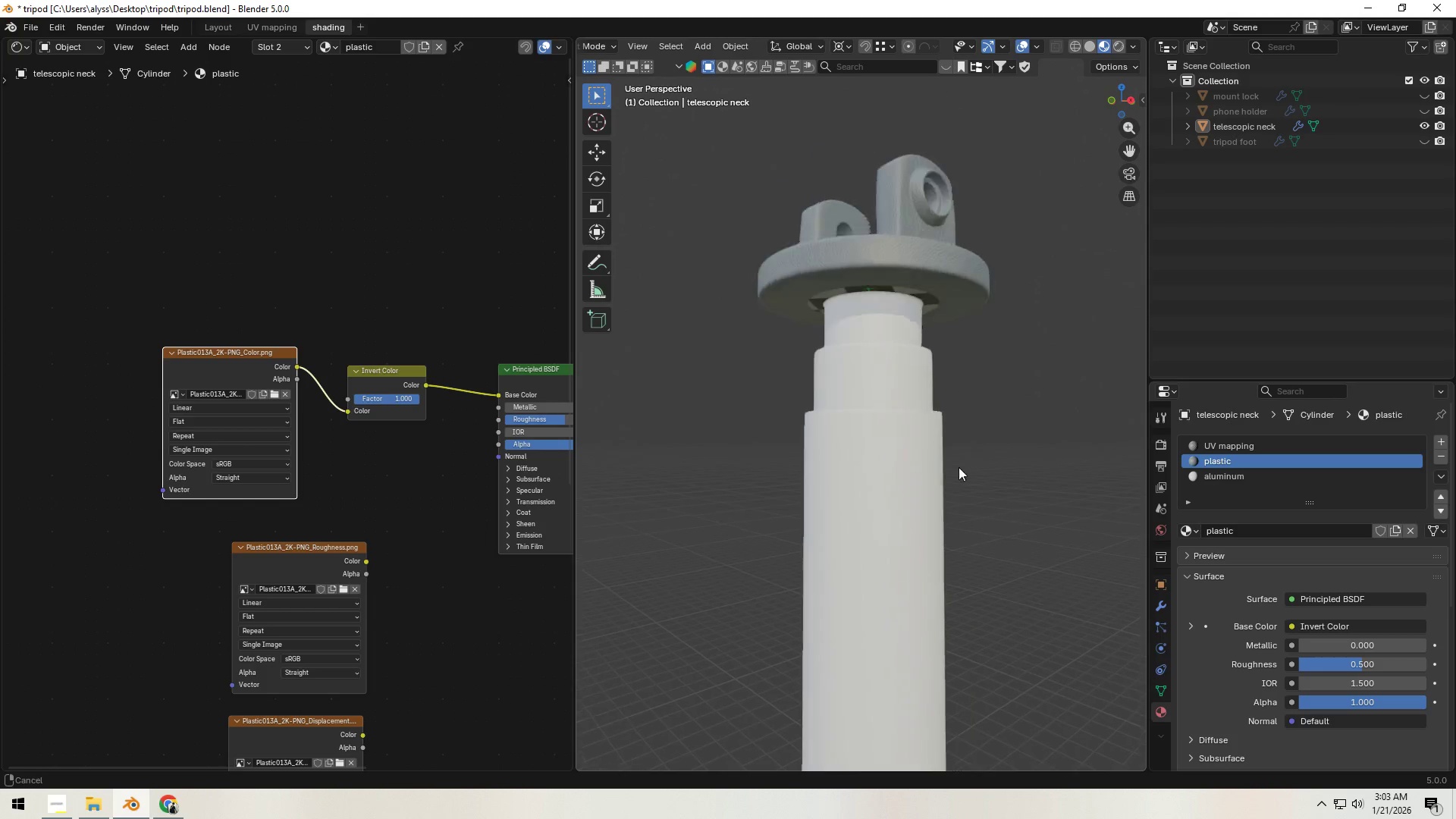 
hold_key(key=ShiftLeft, duration=0.53)
 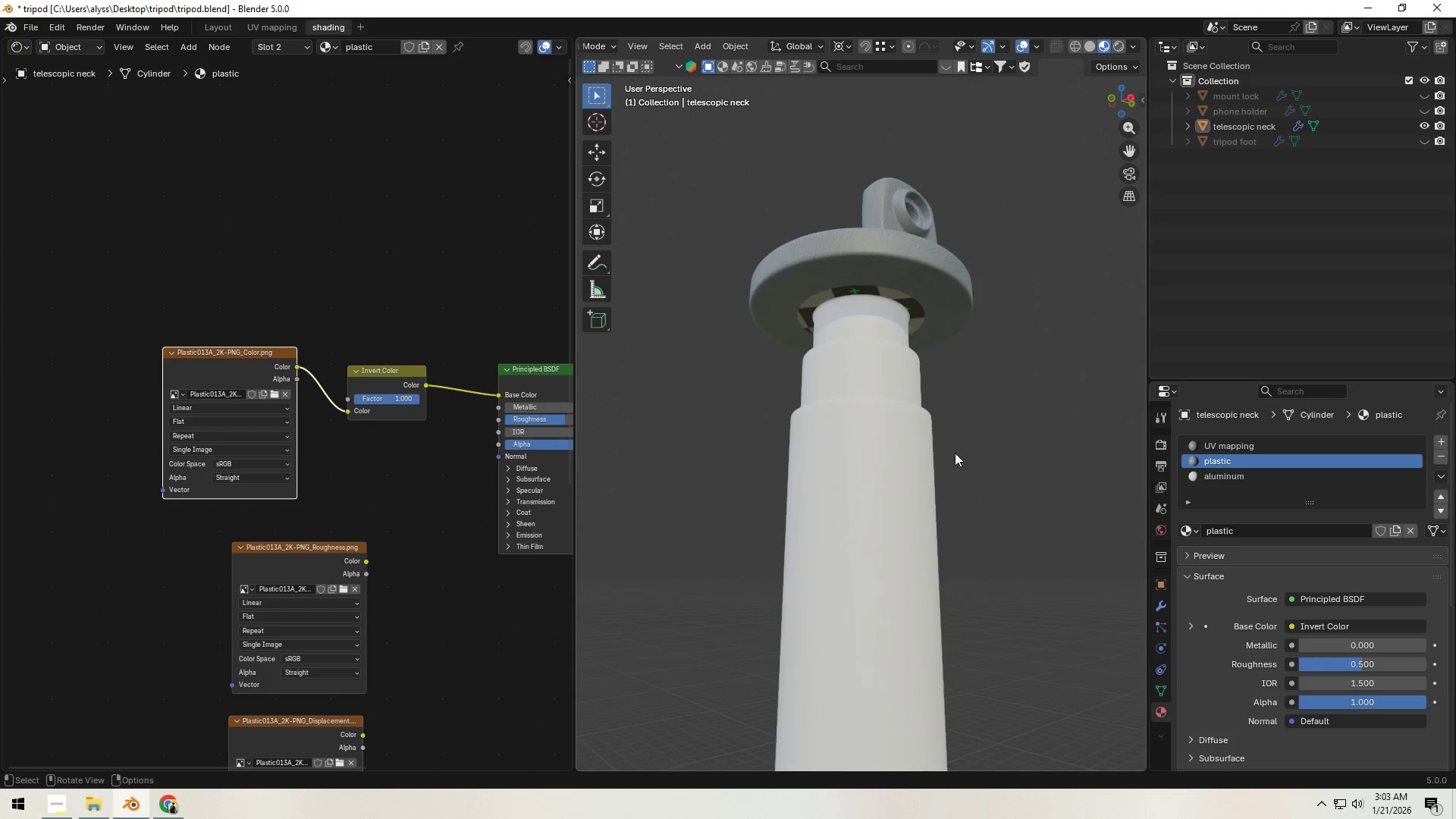 
scroll: coordinate [954, 441], scroll_direction: up, amount: 3.0
 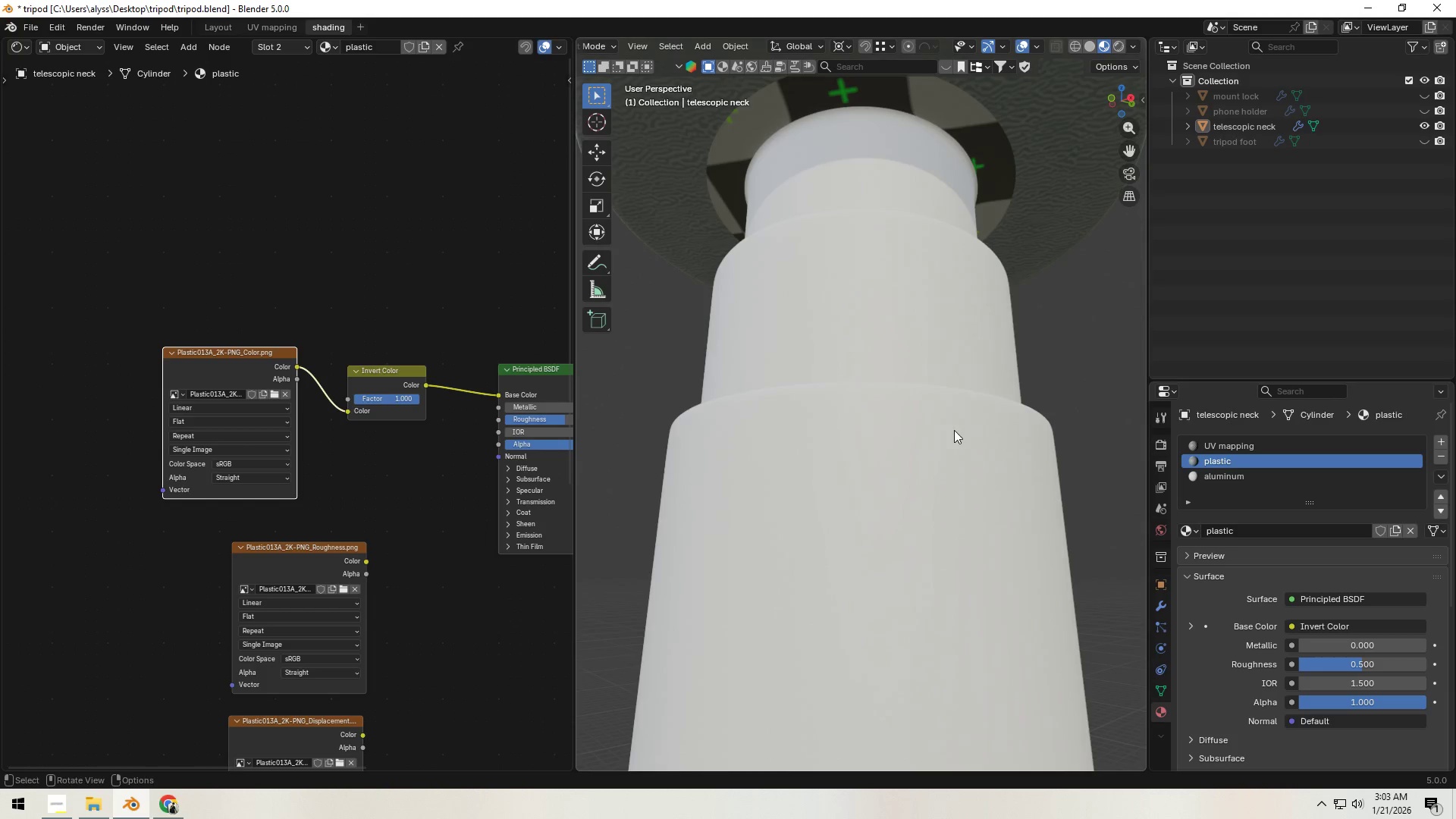 
hold_key(key=ShiftLeft, duration=0.34)
 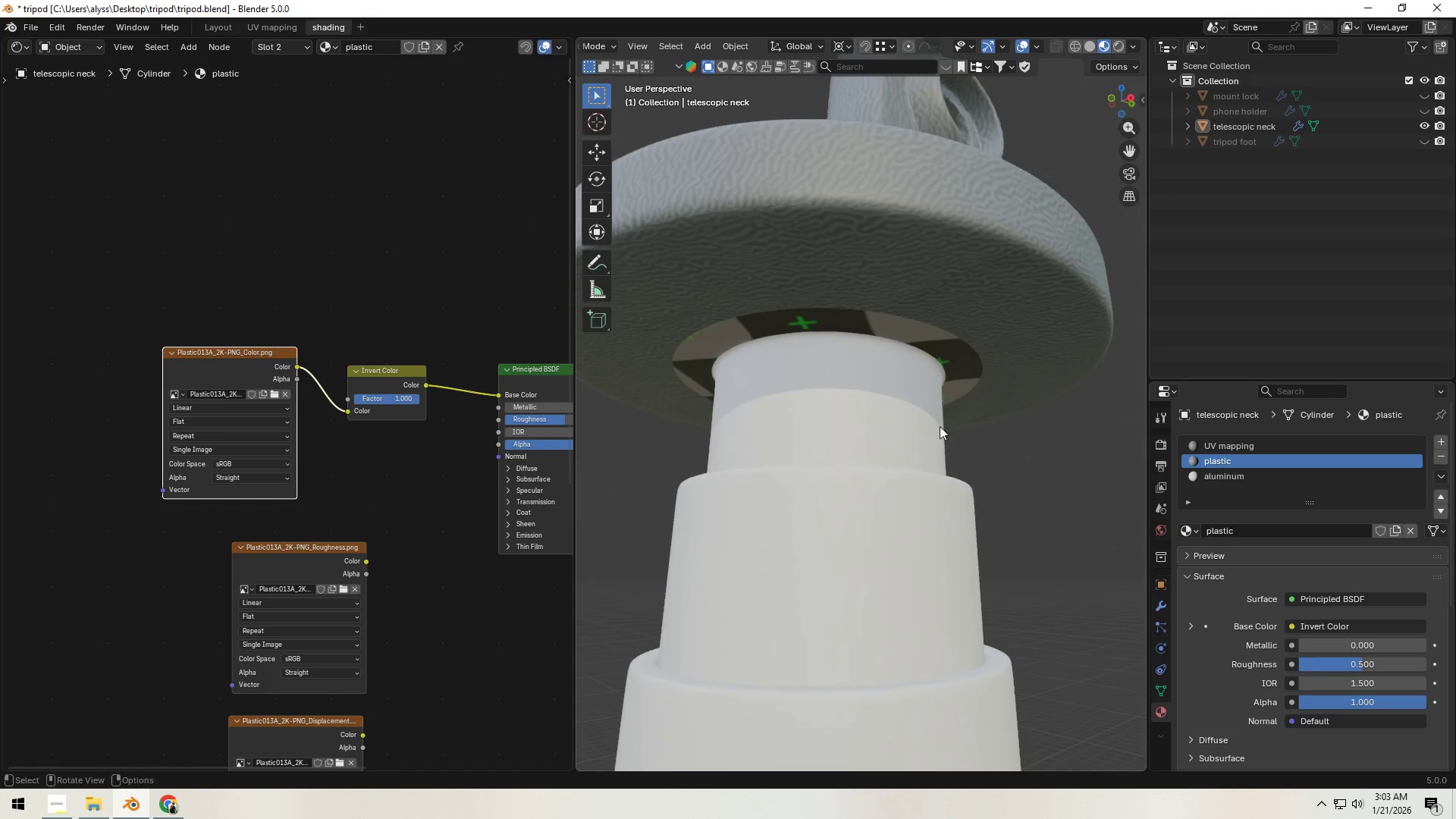 
key(Tab)
 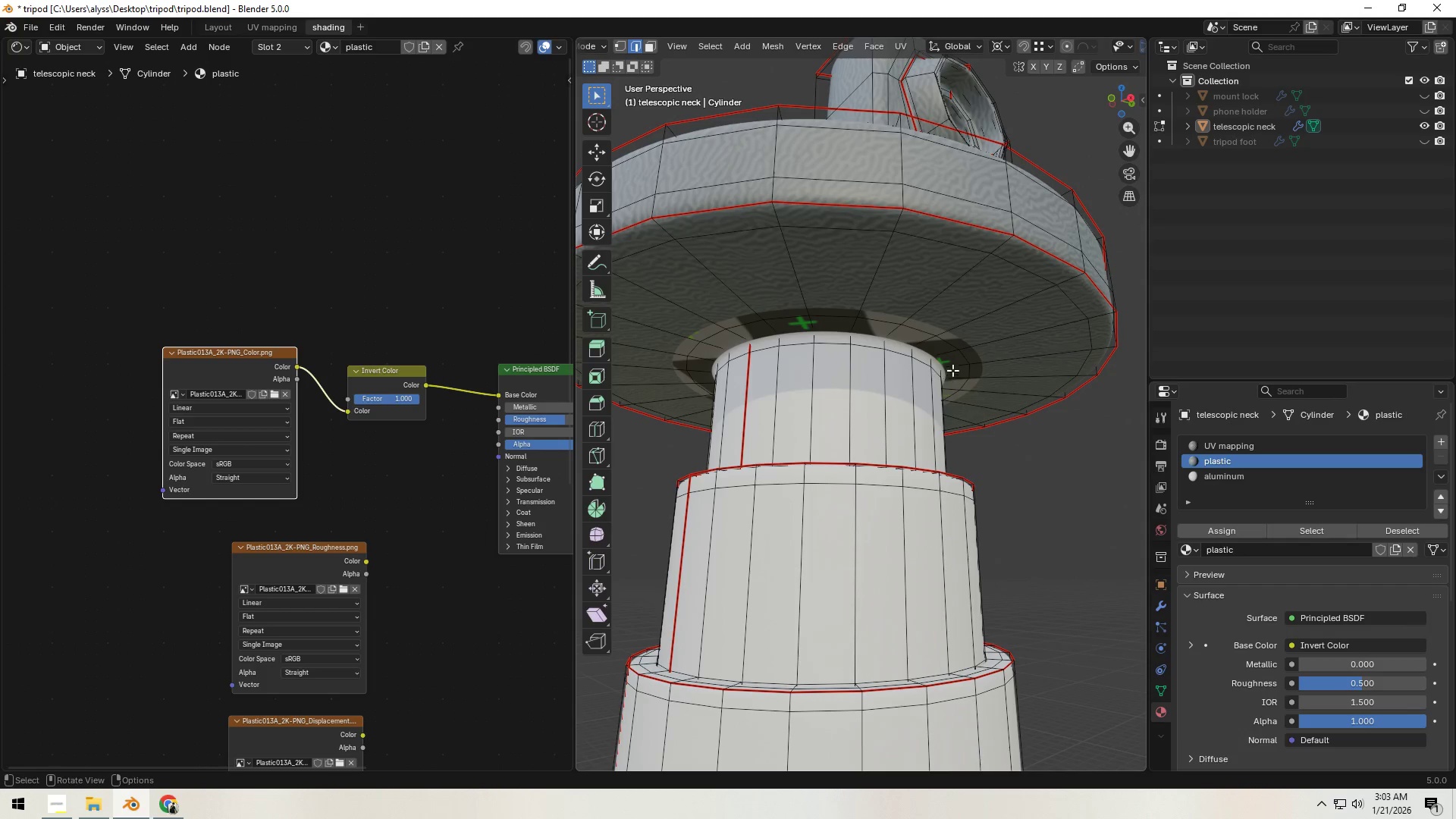 
hold_key(key=AltLeft, duration=0.52)
left_click([954, 366])
 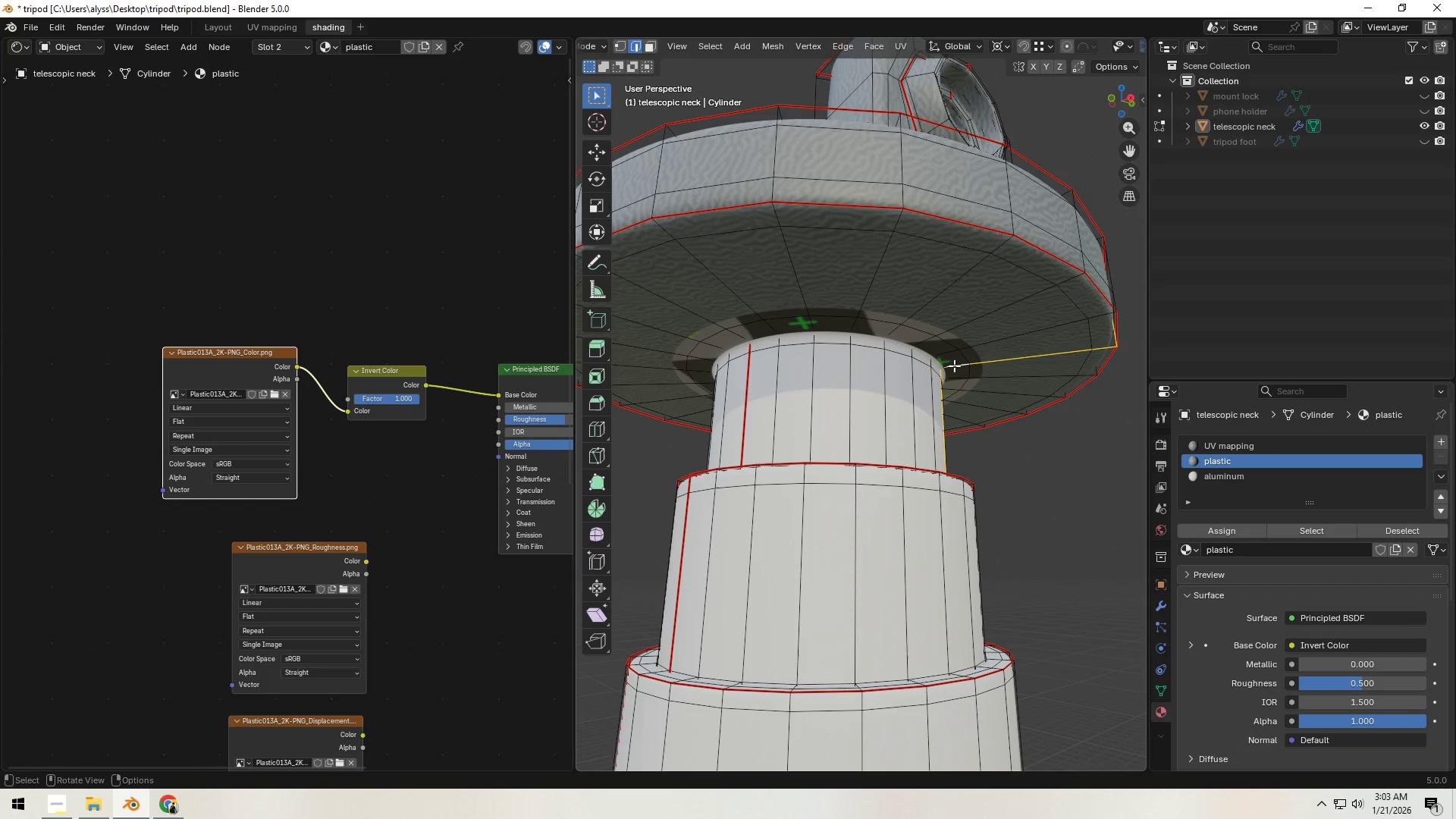 
key(3)
 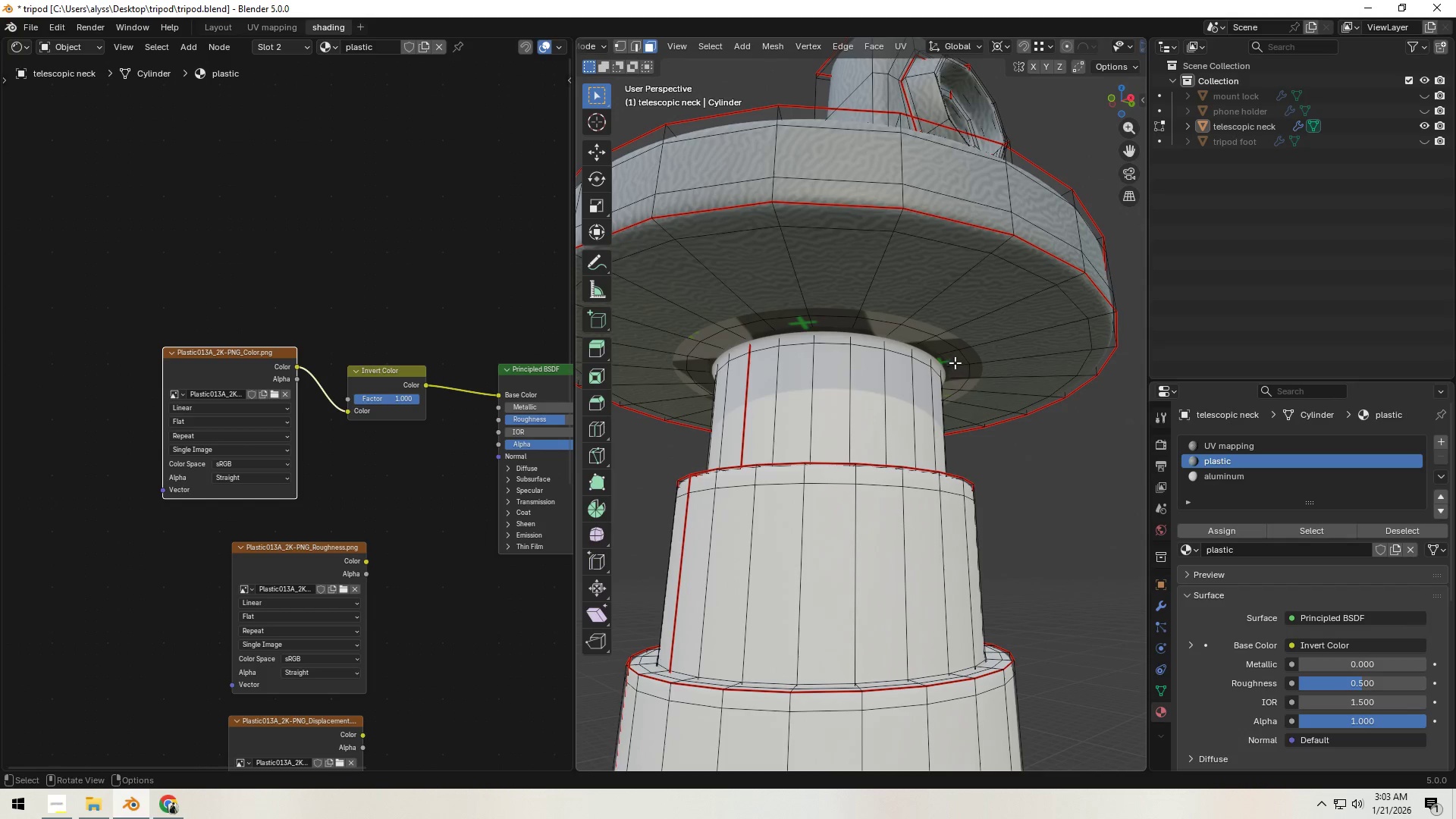 
hold_key(key=AltLeft, duration=2.33)
left_click([955, 362])
 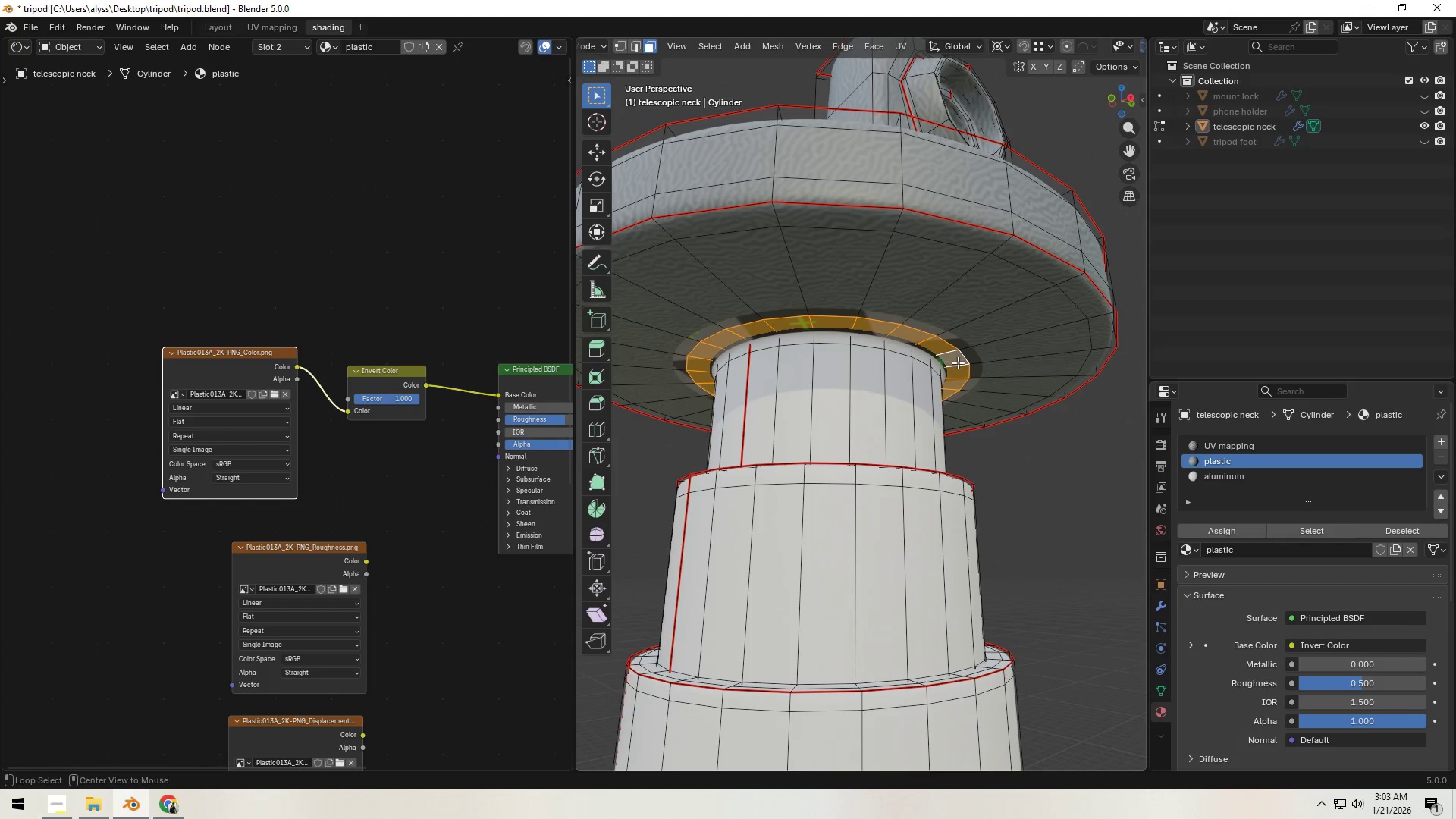 
hold_key(key=ShiftLeft, duration=1.5)
left_click([971, 359])
 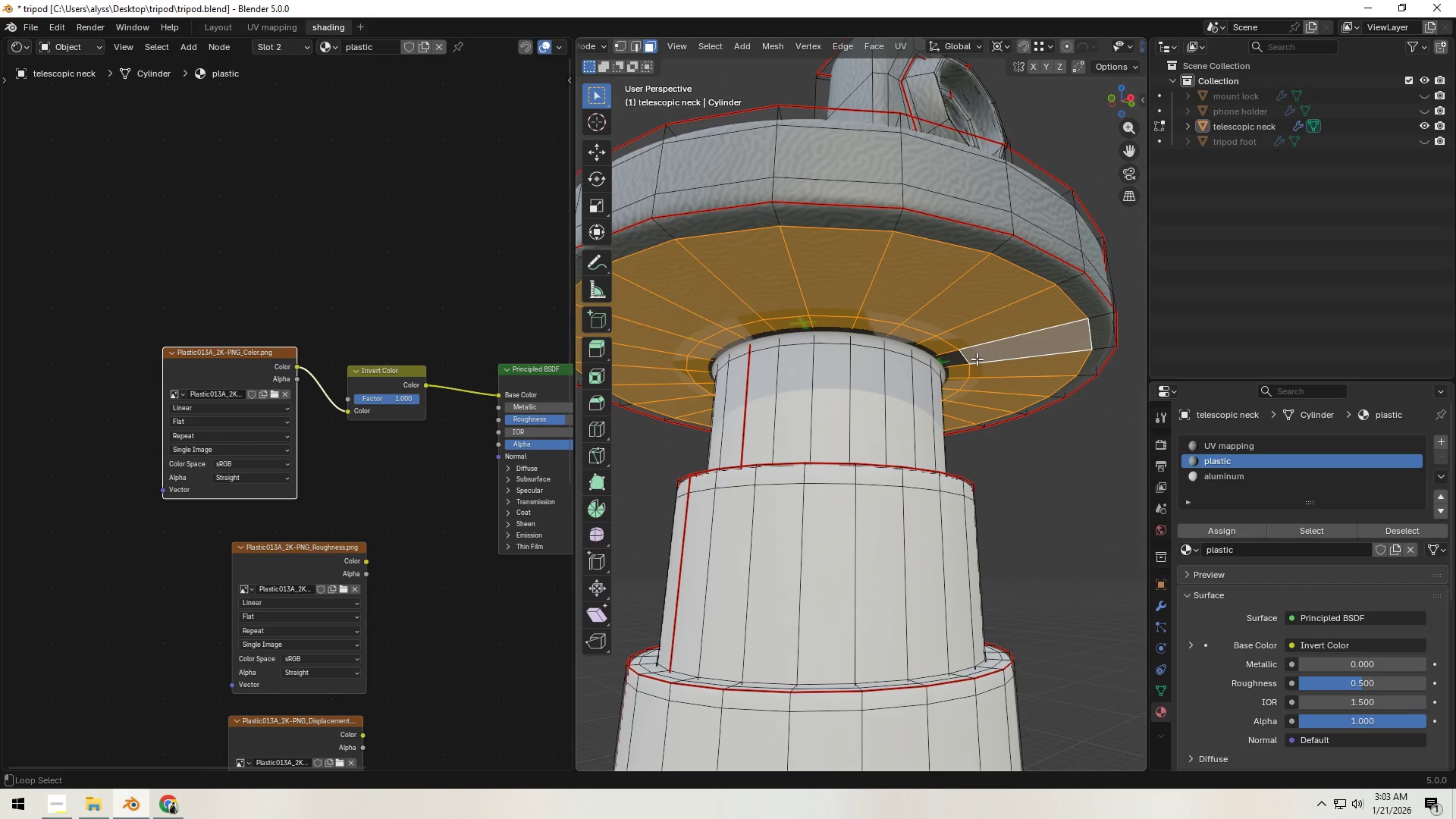 
key(Alt+Shift+ShiftLeft)
 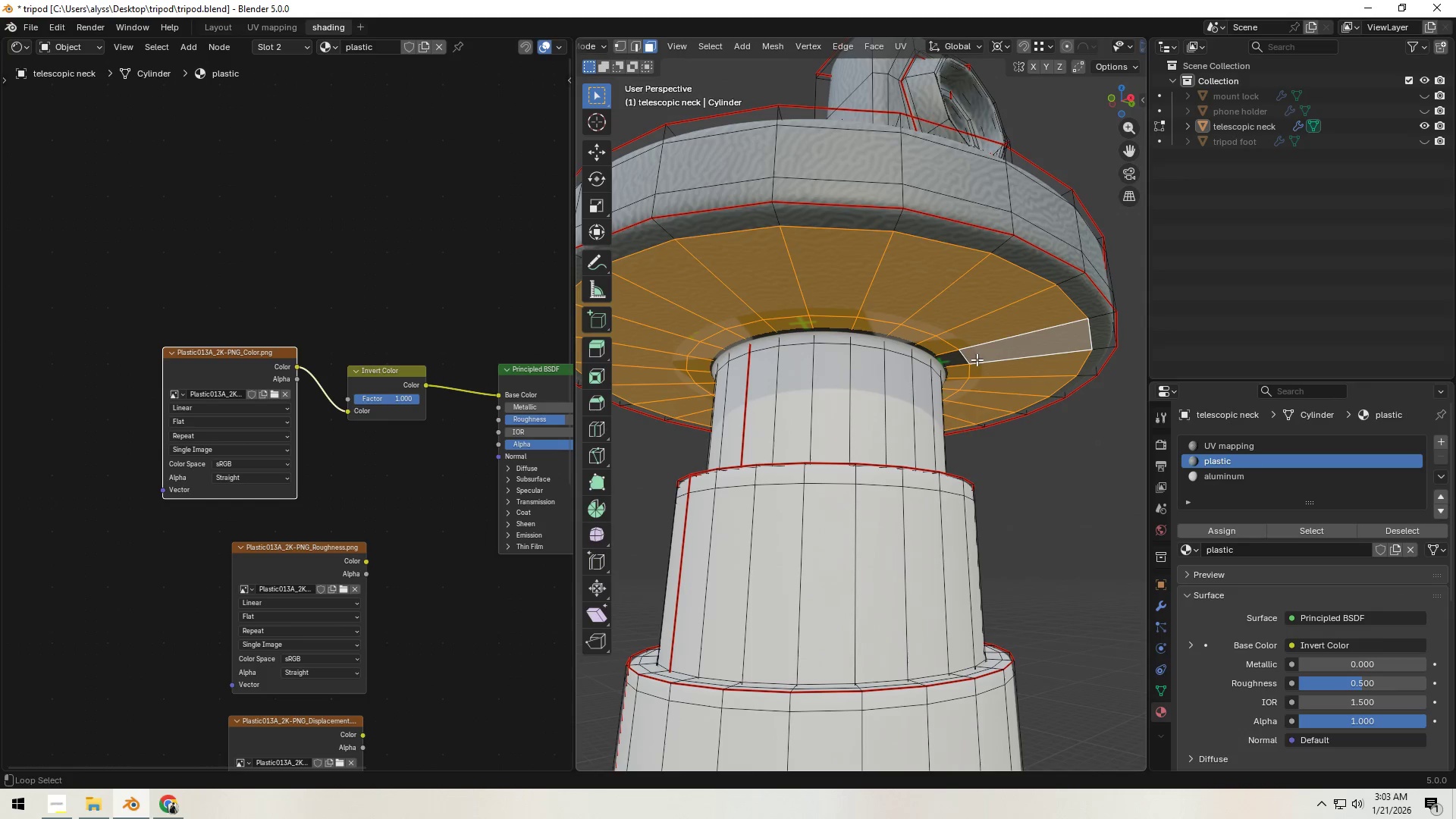 
key(Alt+Shift+ShiftLeft)
 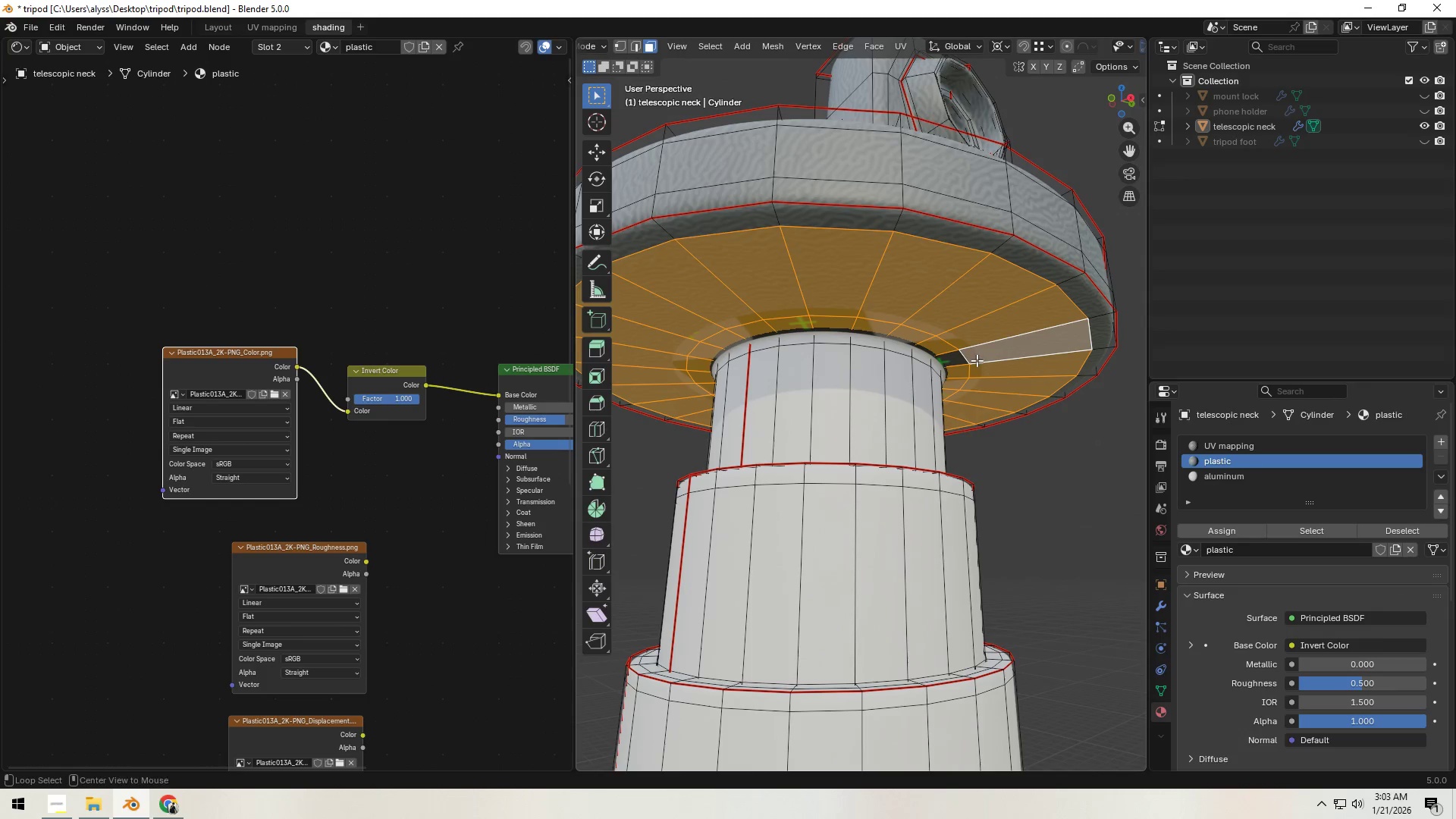 
key(Alt+Shift+ShiftLeft)
 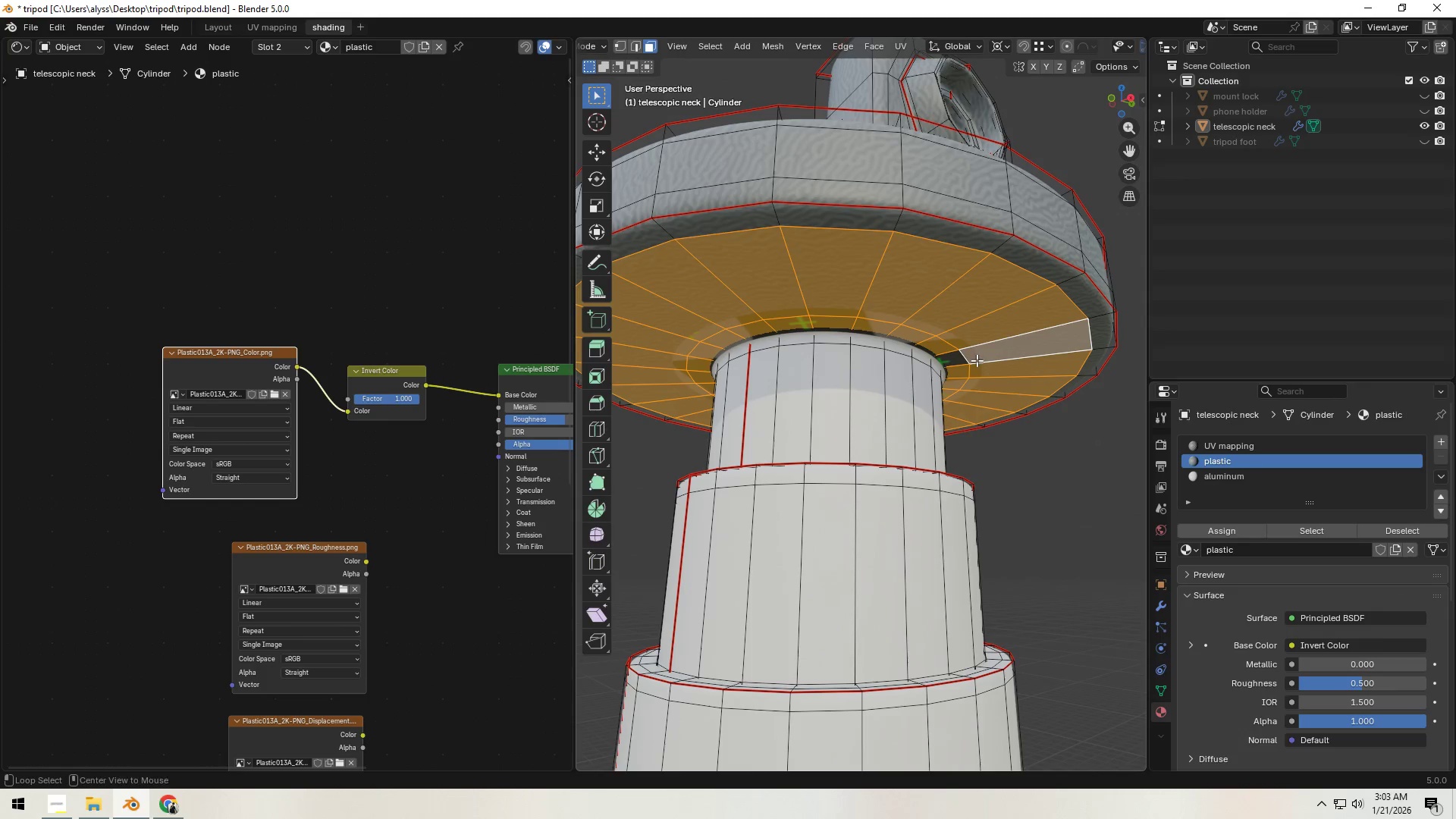 
key(Alt+Shift+ShiftLeft)
 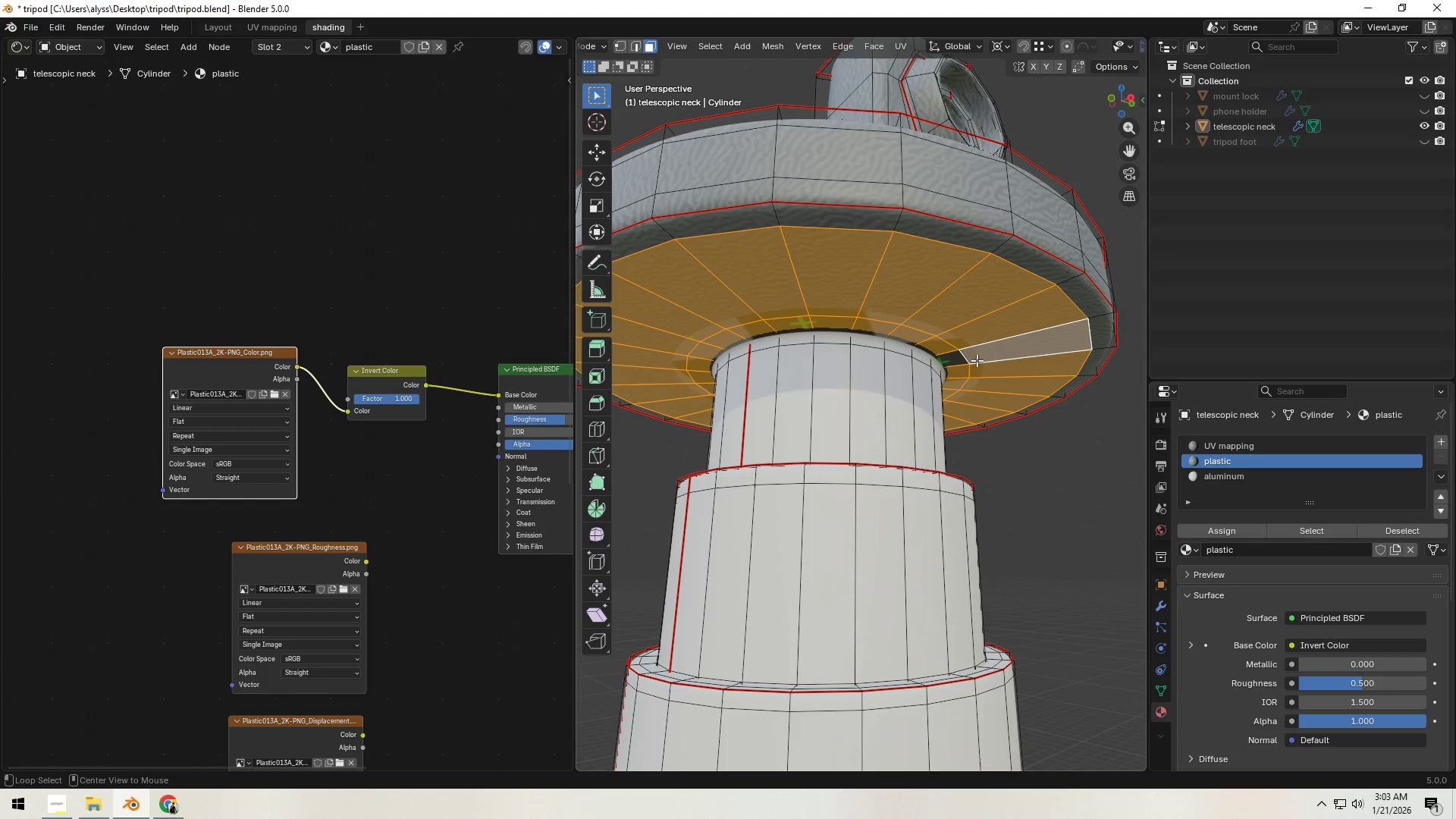 
key(Alt+Shift+ShiftLeft)
 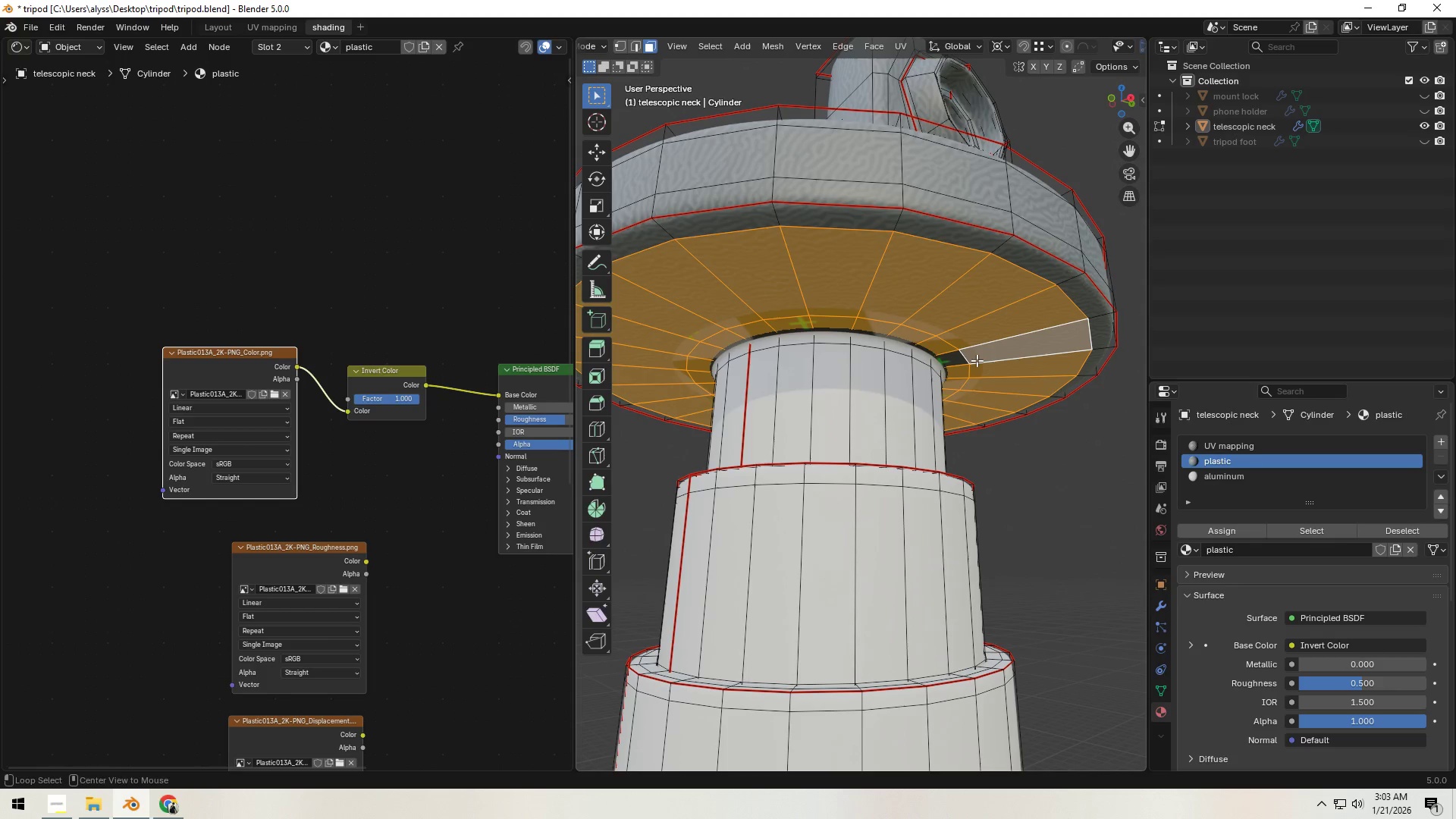 
key(Alt+Shift+ShiftLeft)
 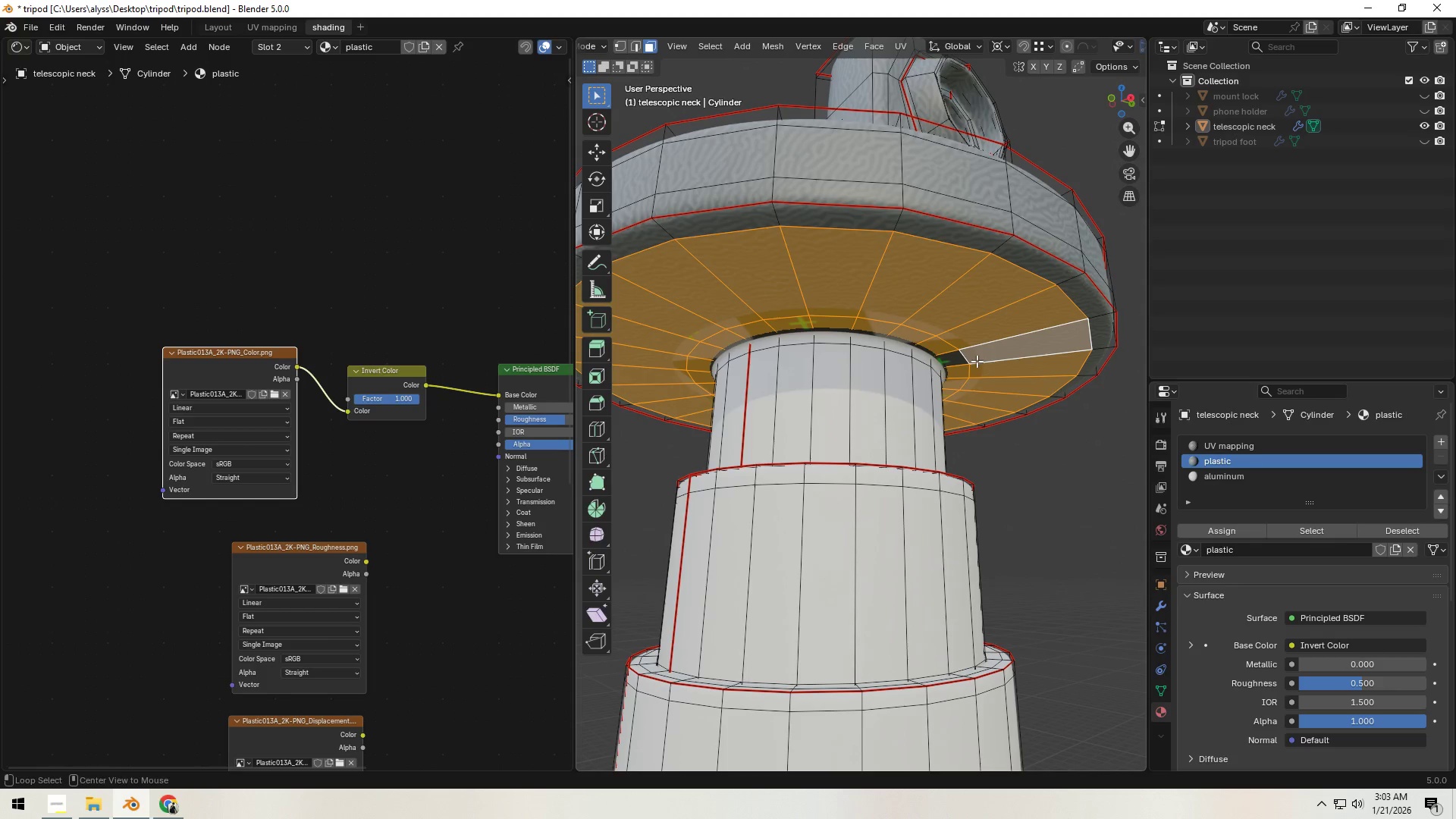 
hold_key(key=ShiftLeft, duration=9.45)
left_click([1232, 529])
 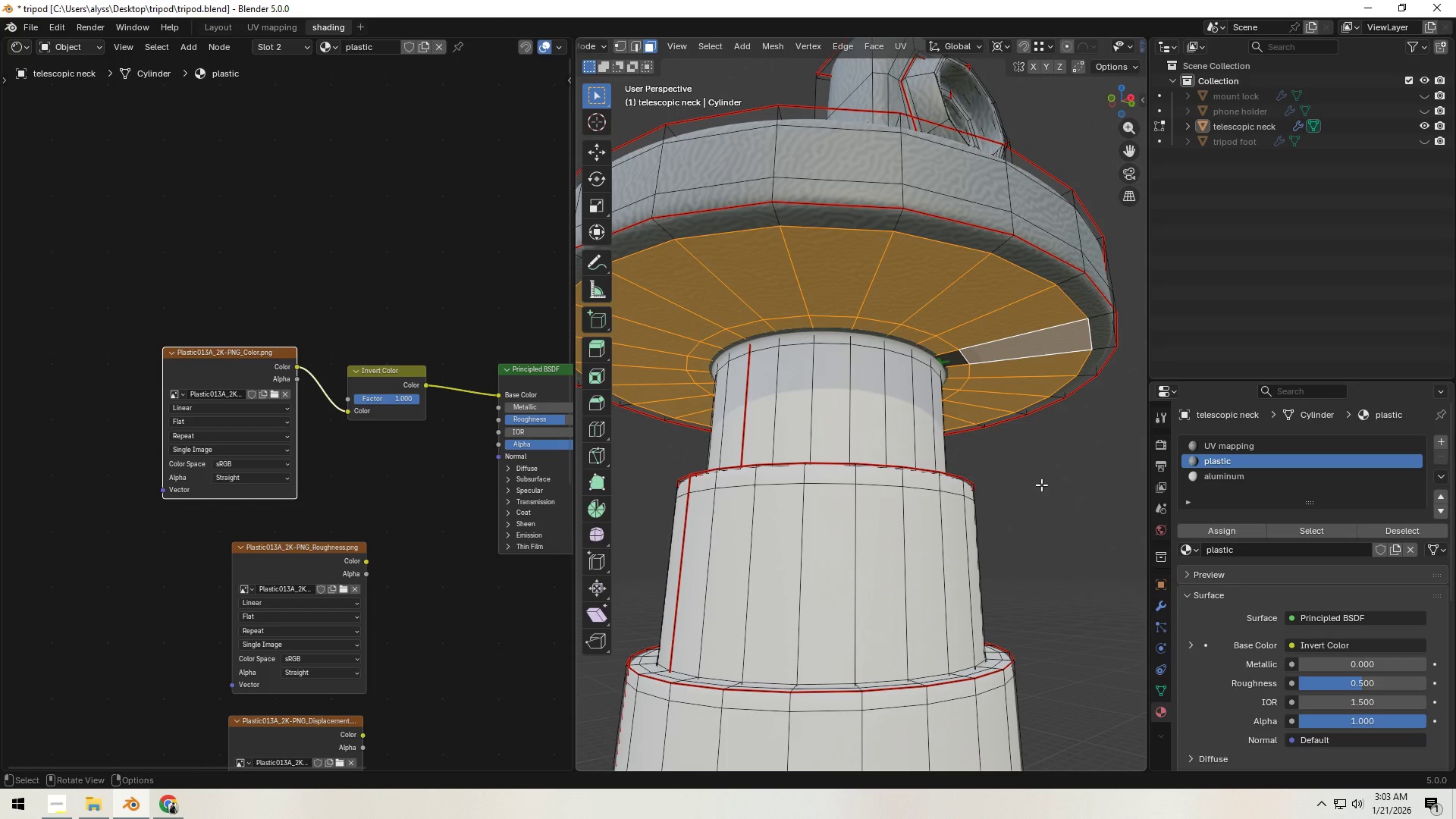 
left_click([1041, 485])
 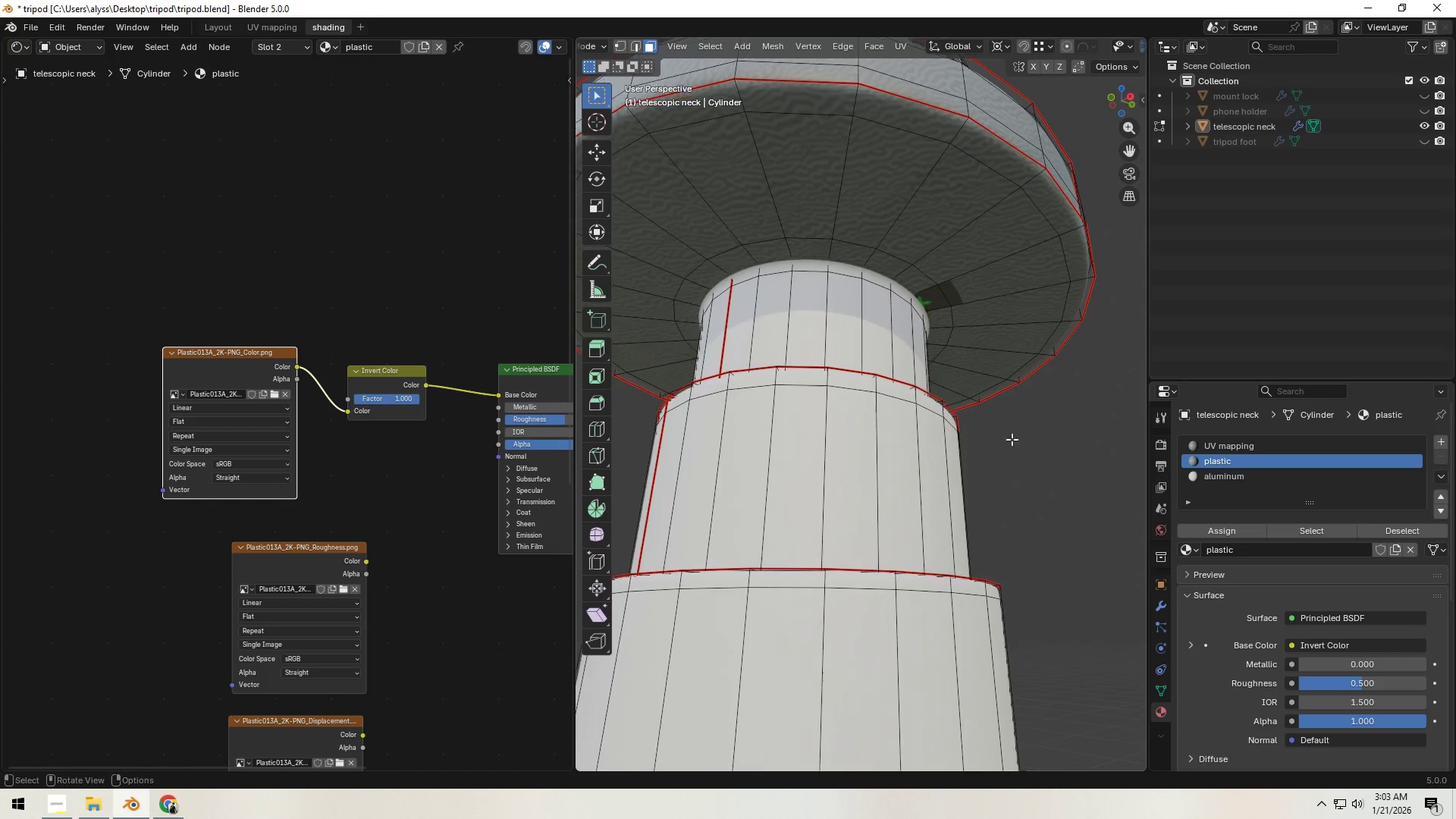 
left_click([940, 302])
 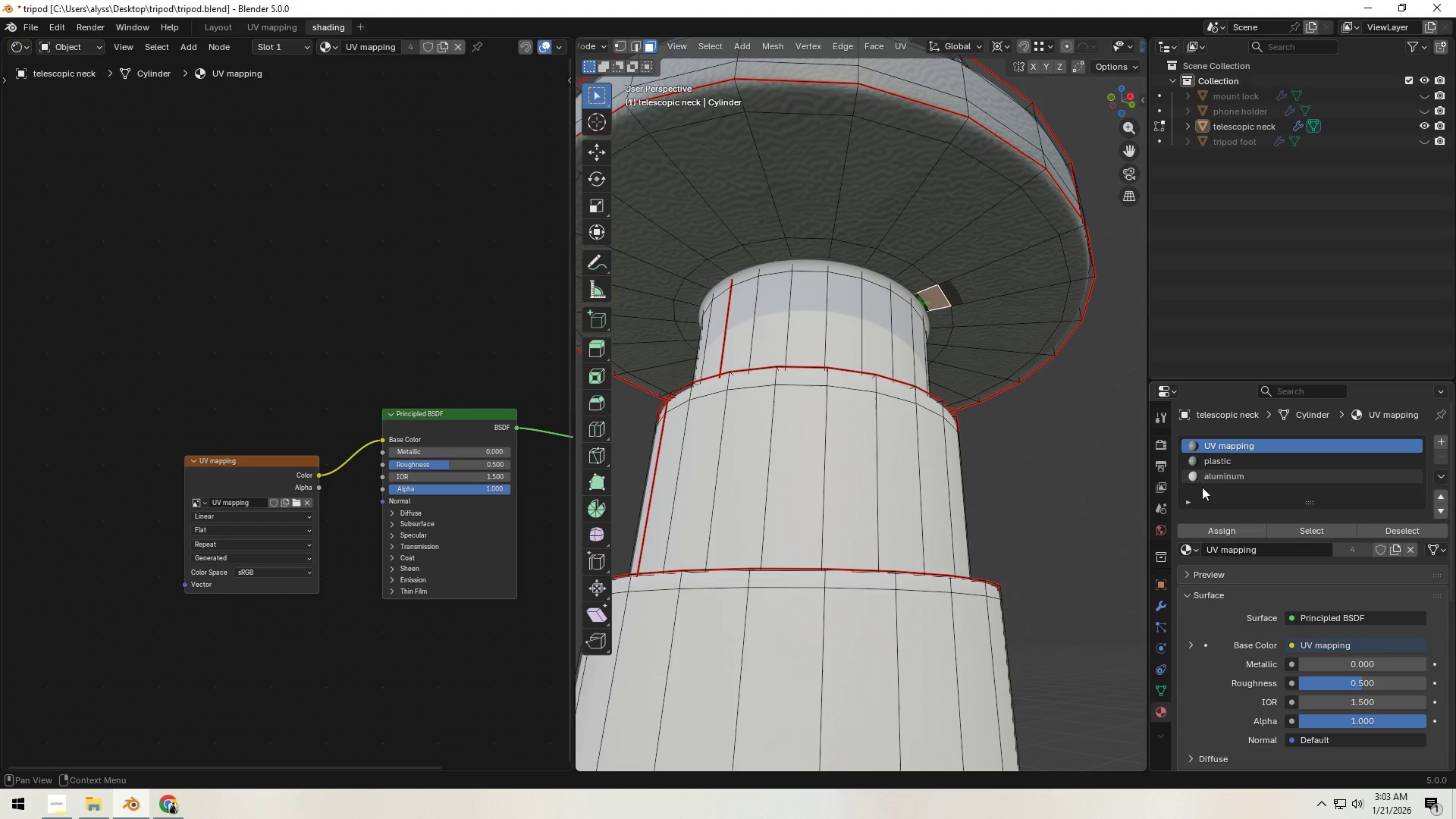 
left_click([1218, 457])
 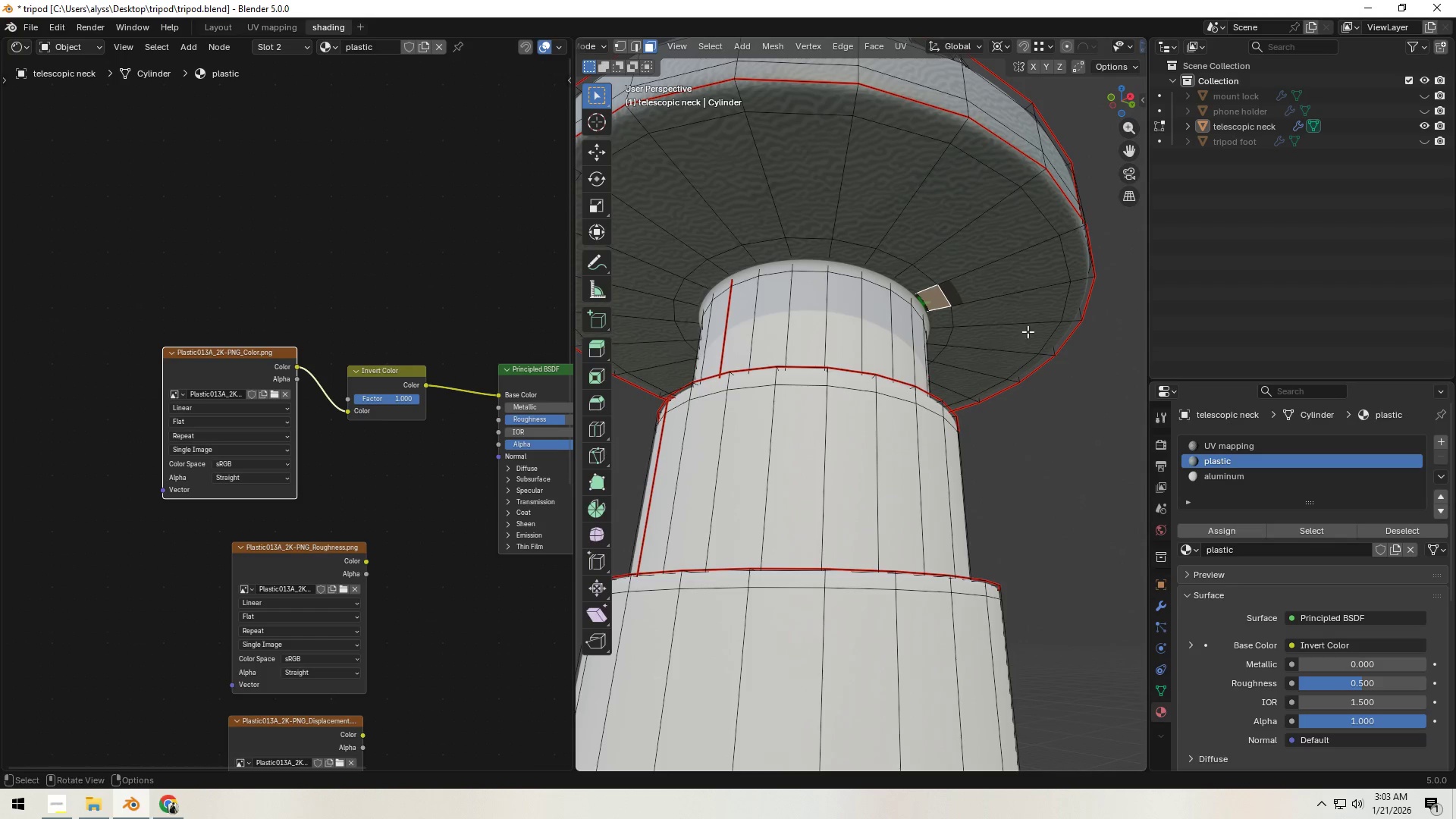 
hold_key(key=ShiftLeft, duration=1.09)
left_click([986, 294])
 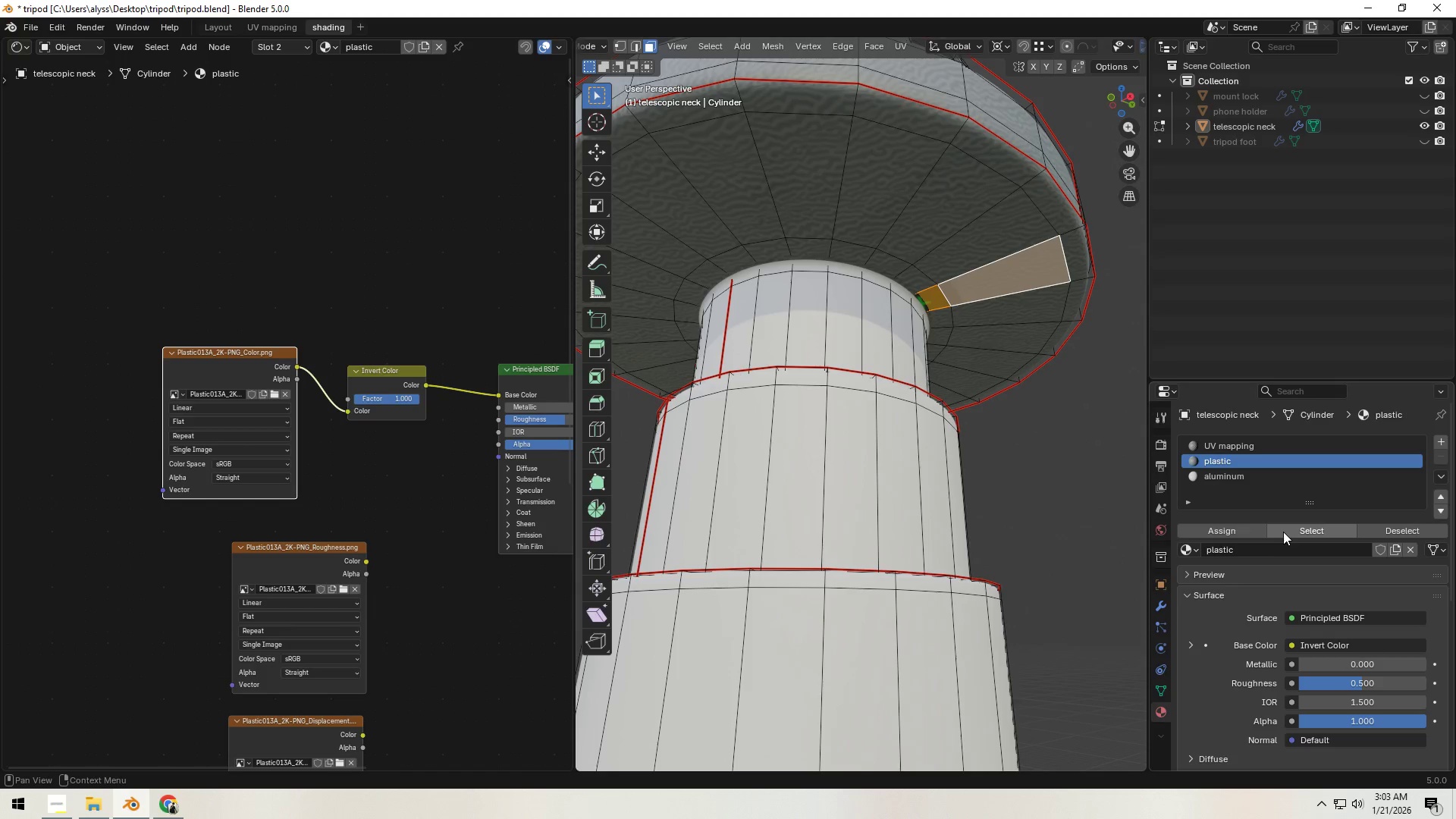 
left_click([1241, 531])
 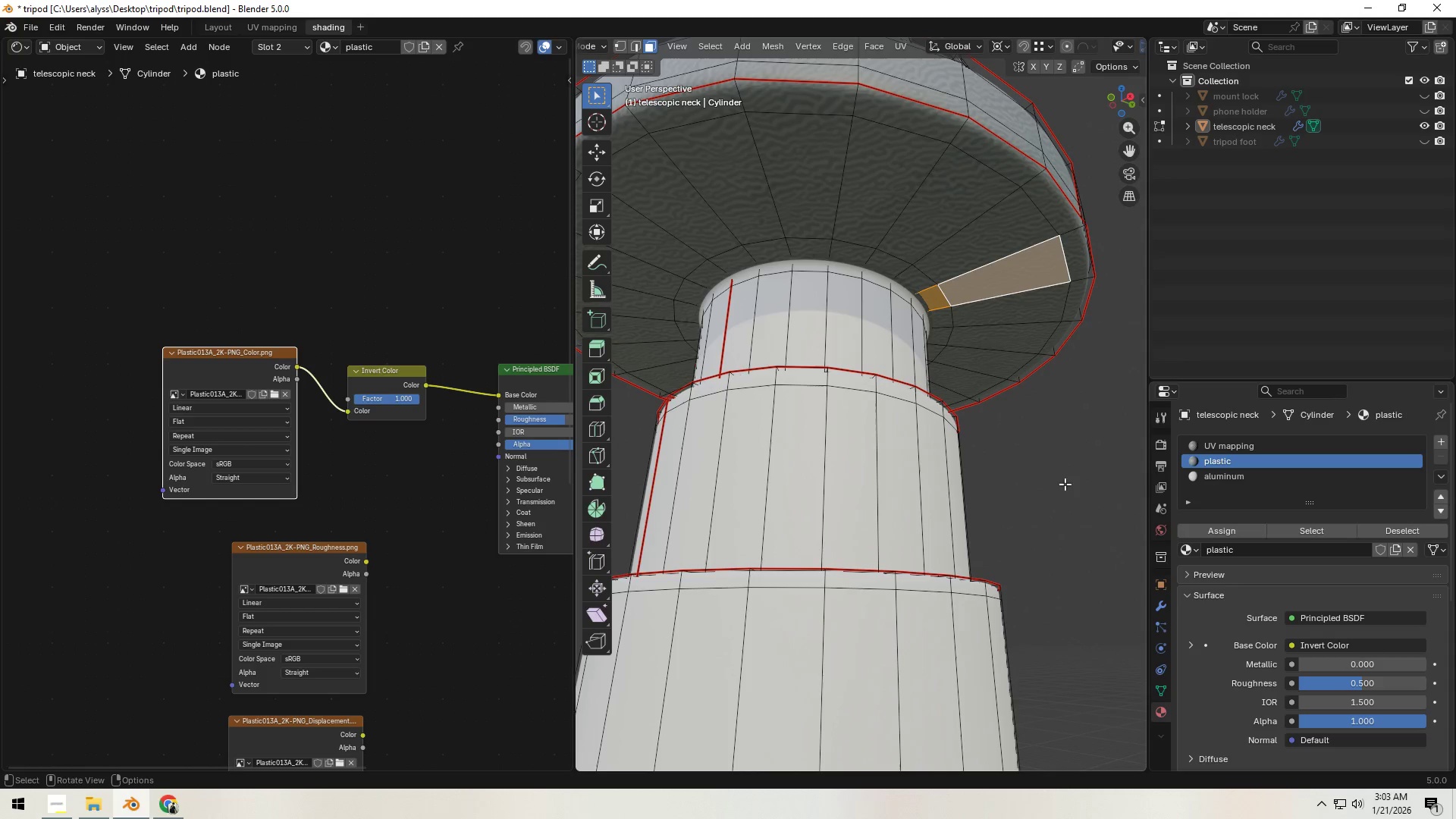 
left_click([1058, 473])
 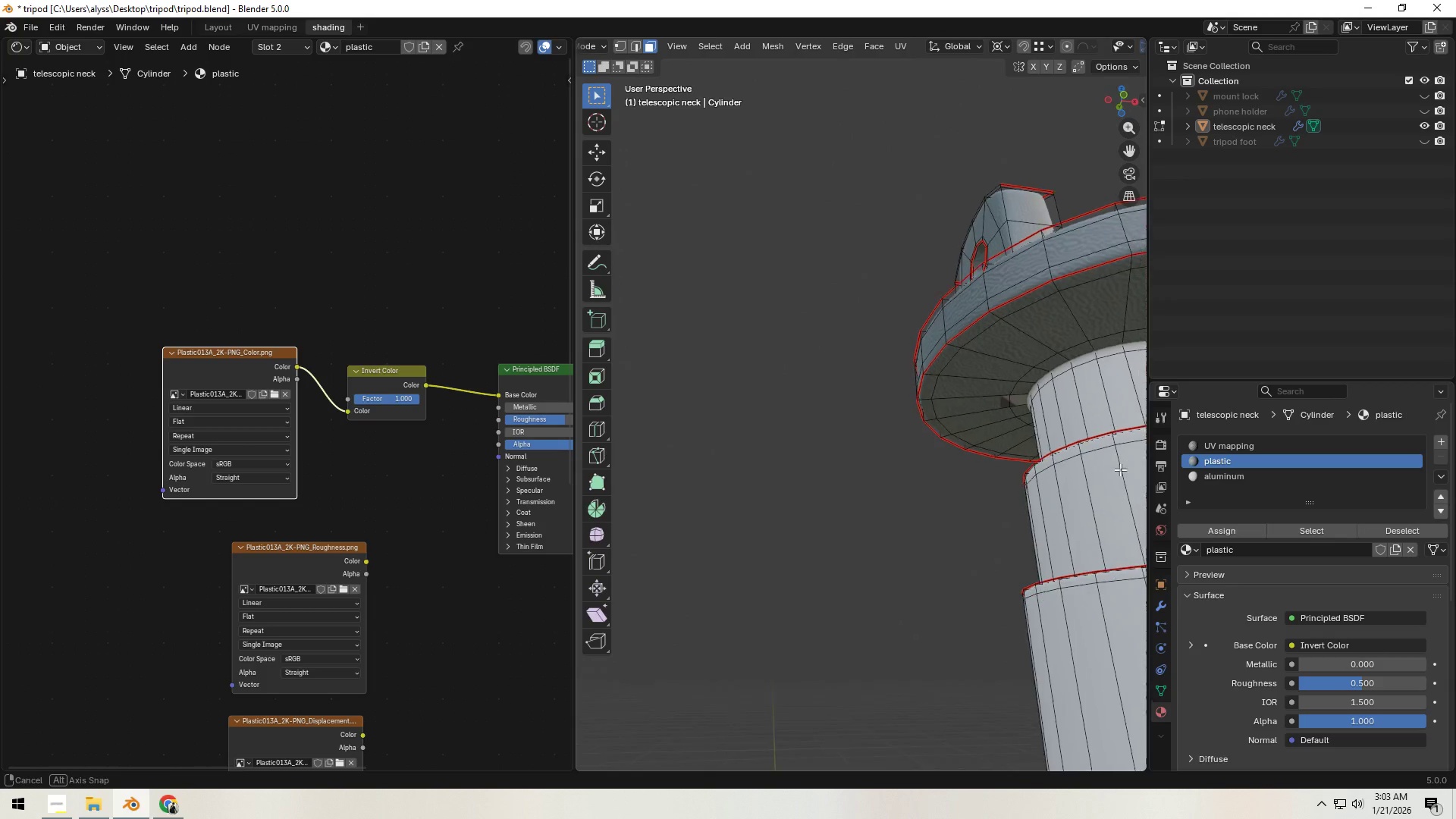 
left_click([1015, 402])
 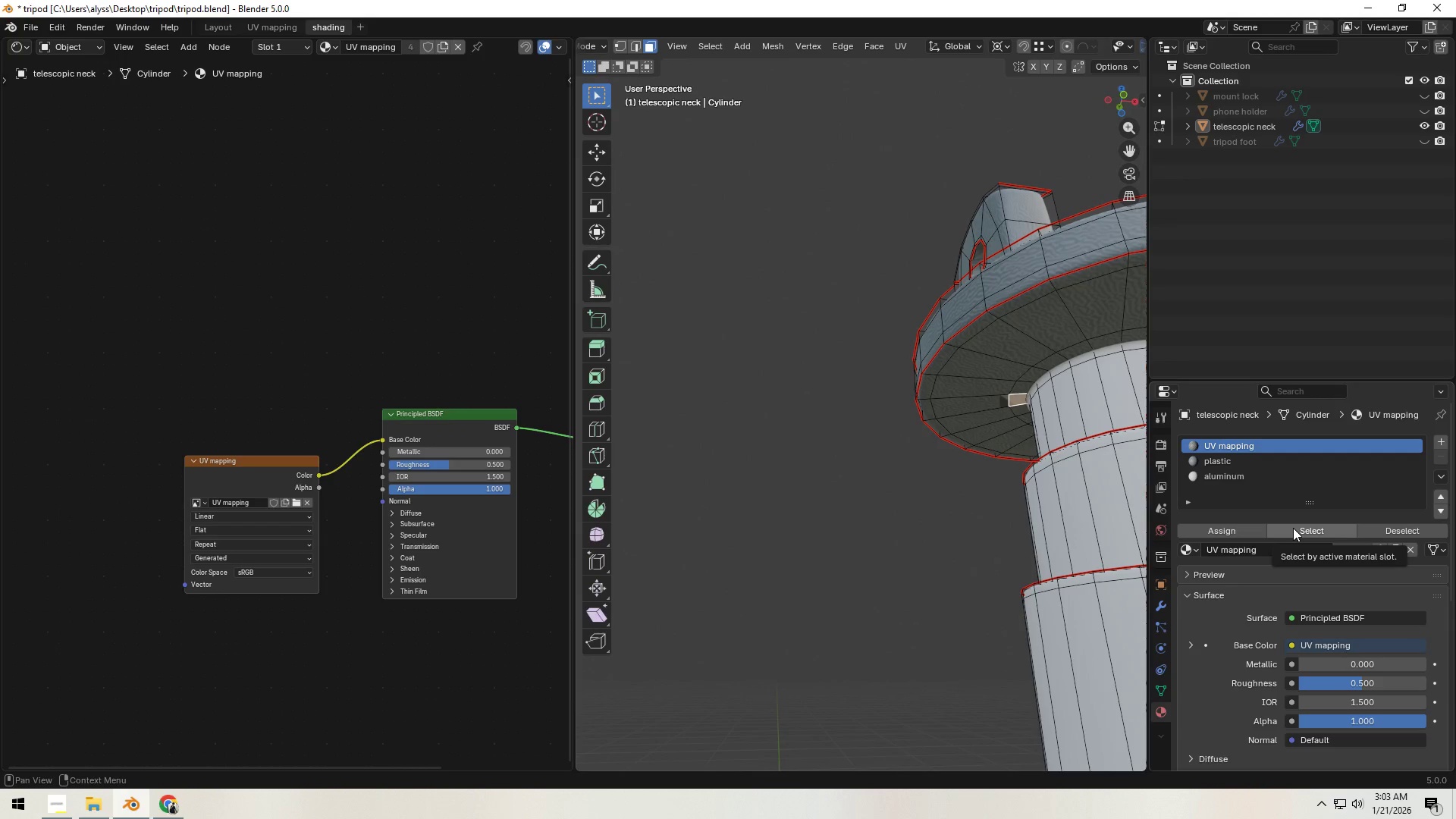 
left_click([1253, 527])
 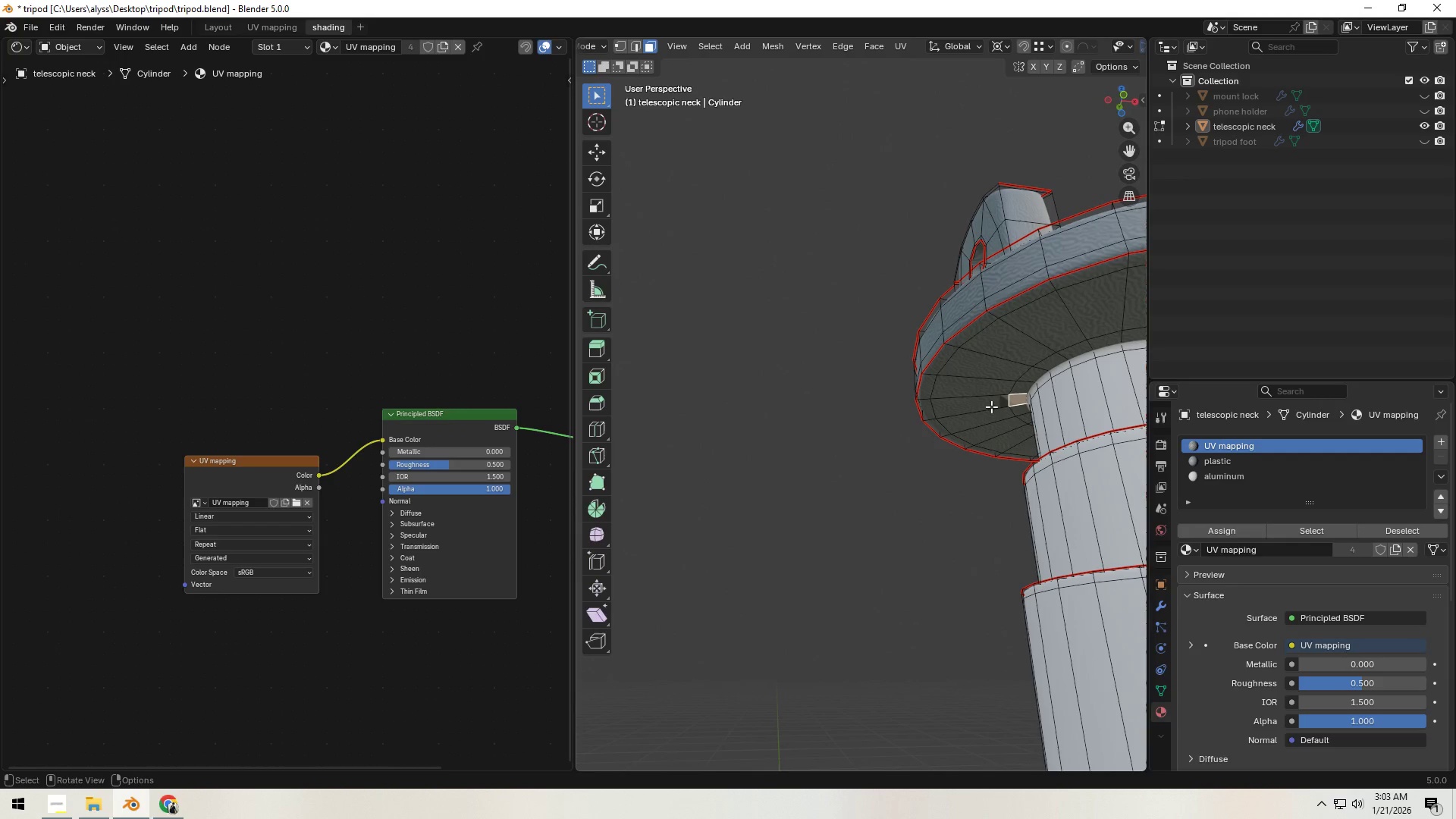 
left_click([990, 406])
 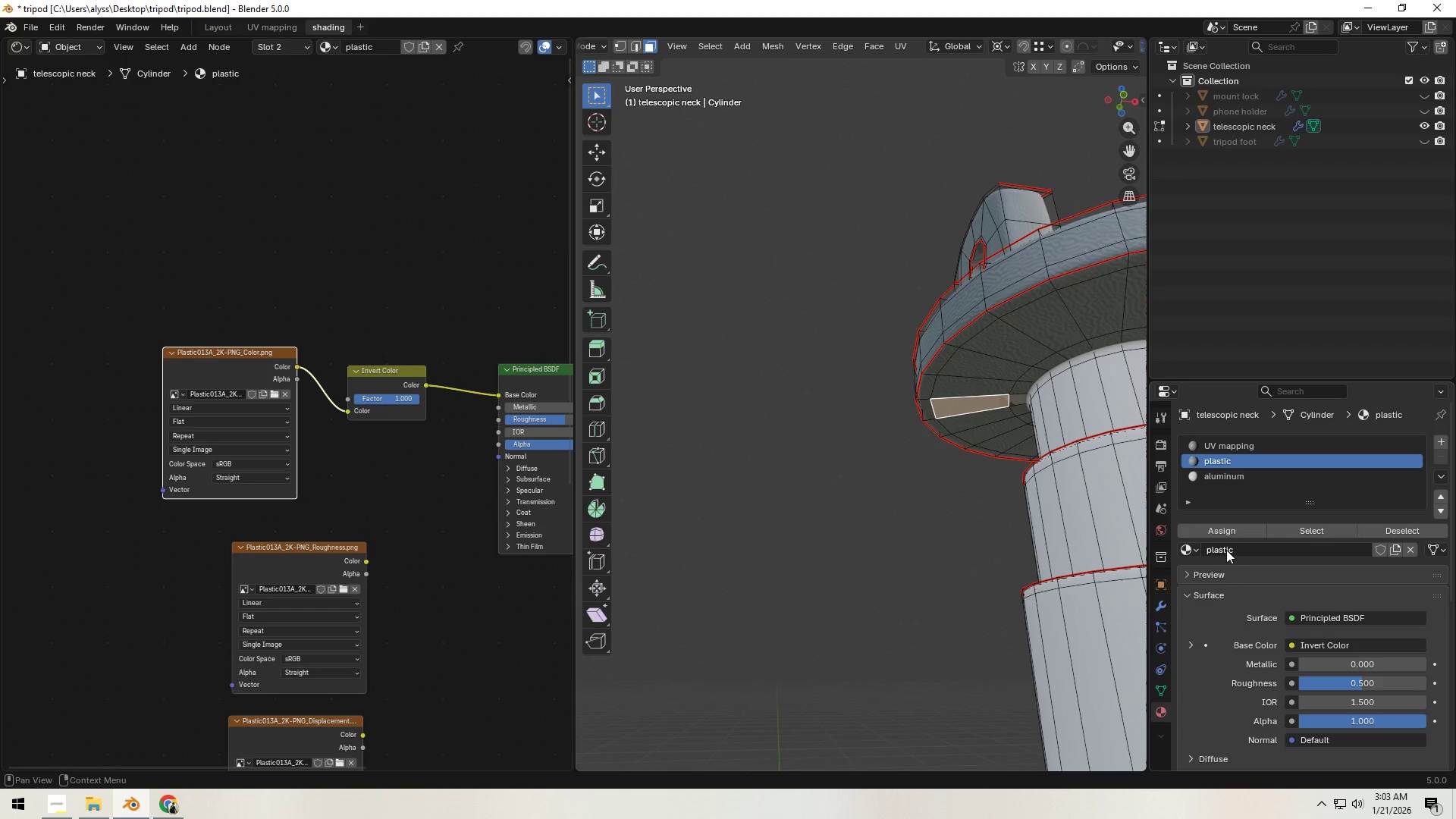 
left_click([1229, 529])
 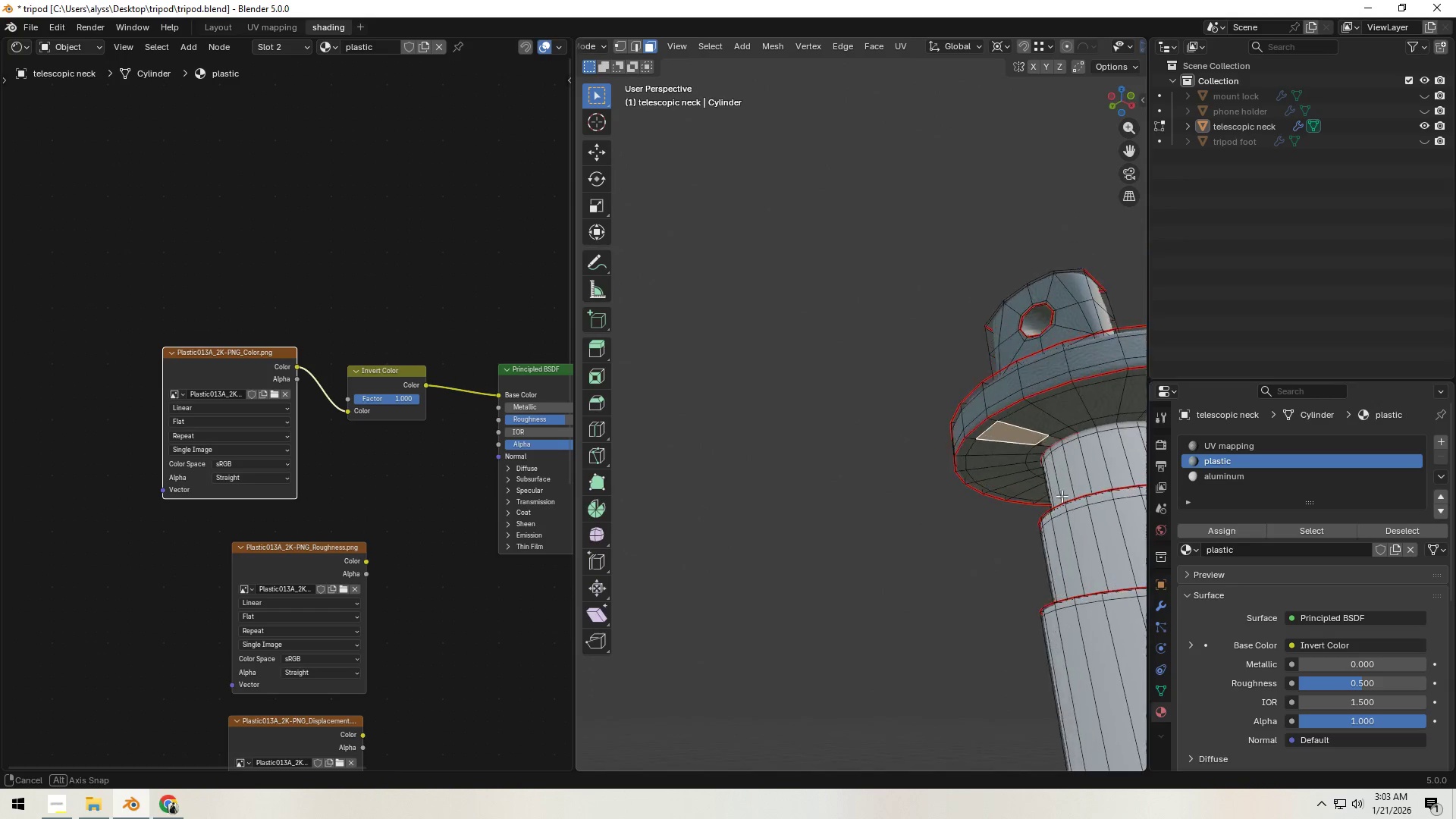 
hold_key(key=ShiftLeft, duration=0.39)
 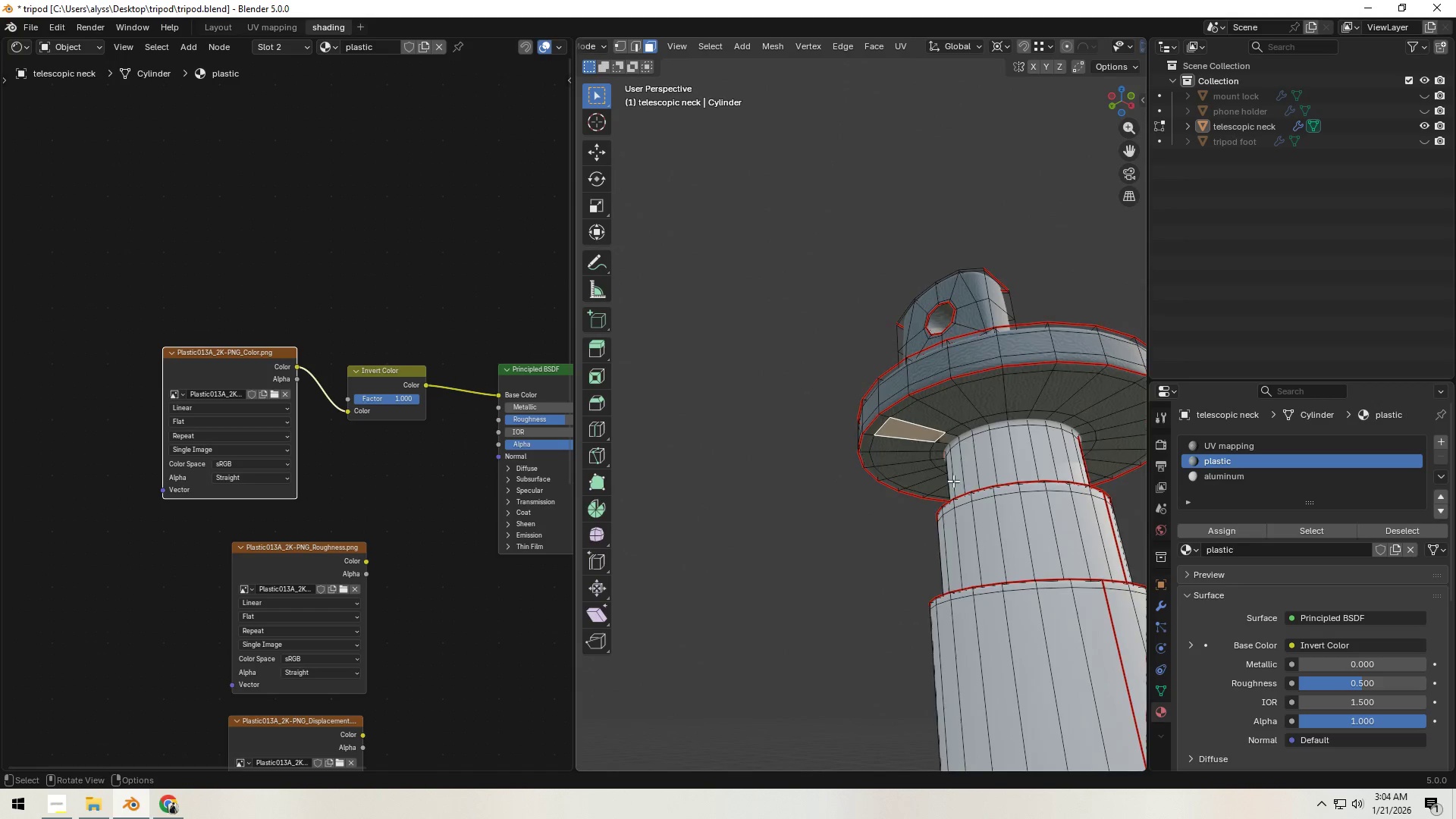 
scroll: coordinate [953, 481], scroll_direction: up, amount: 4.0
 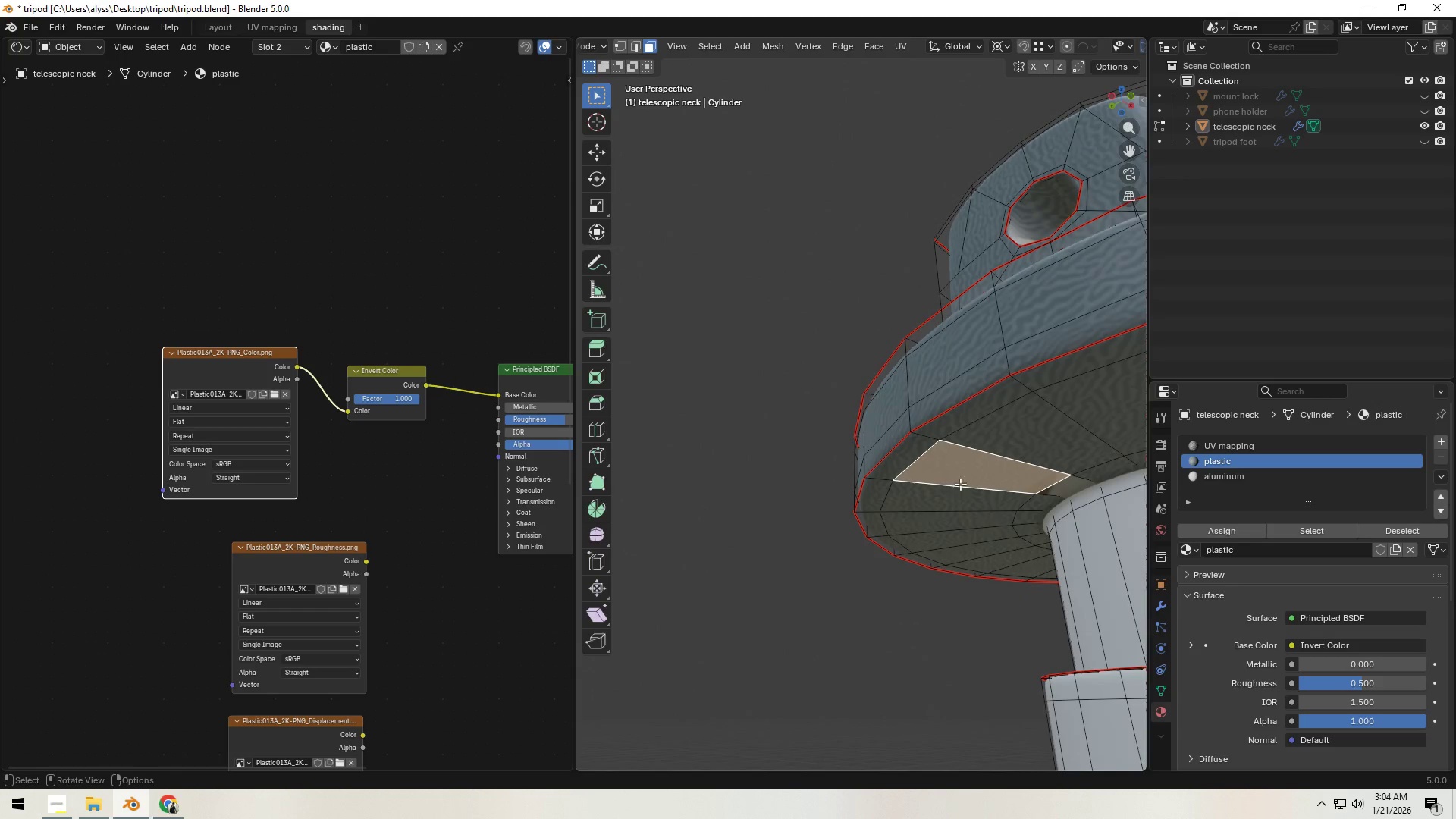 
hold_key(key=ShiftLeft, duration=0.5)
 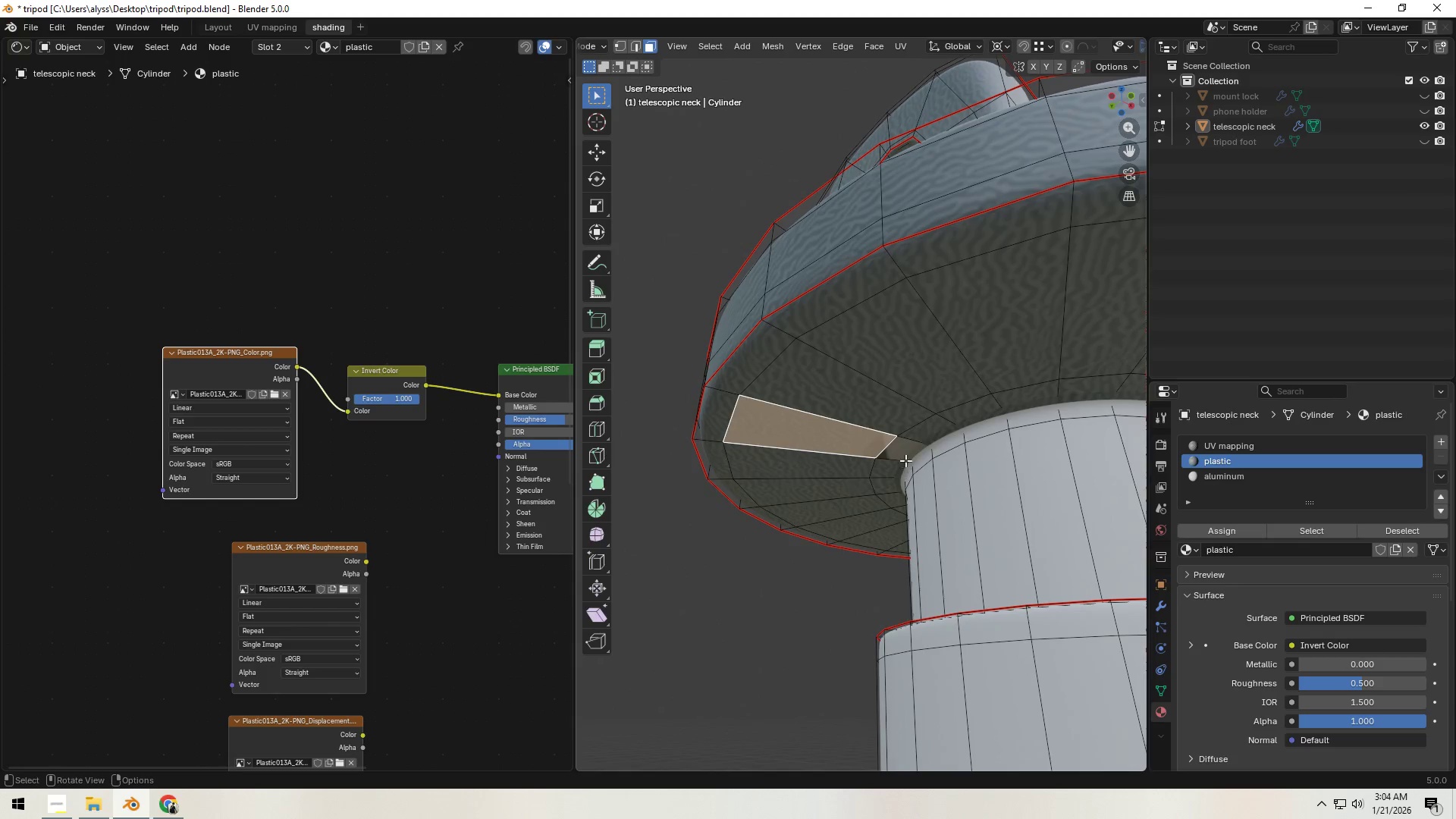 
left_click([905, 452])
 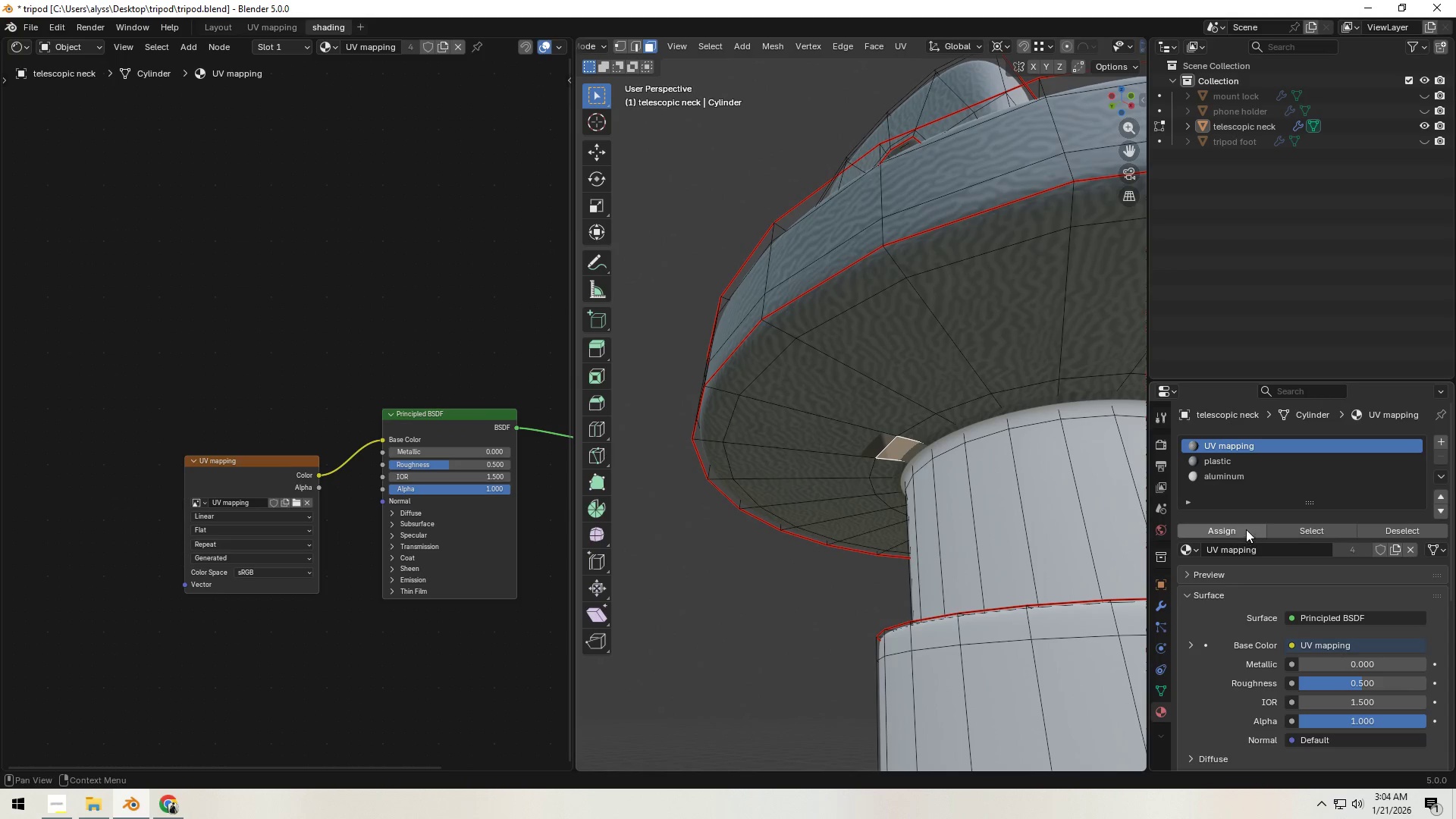 
left_click([1217, 464])
 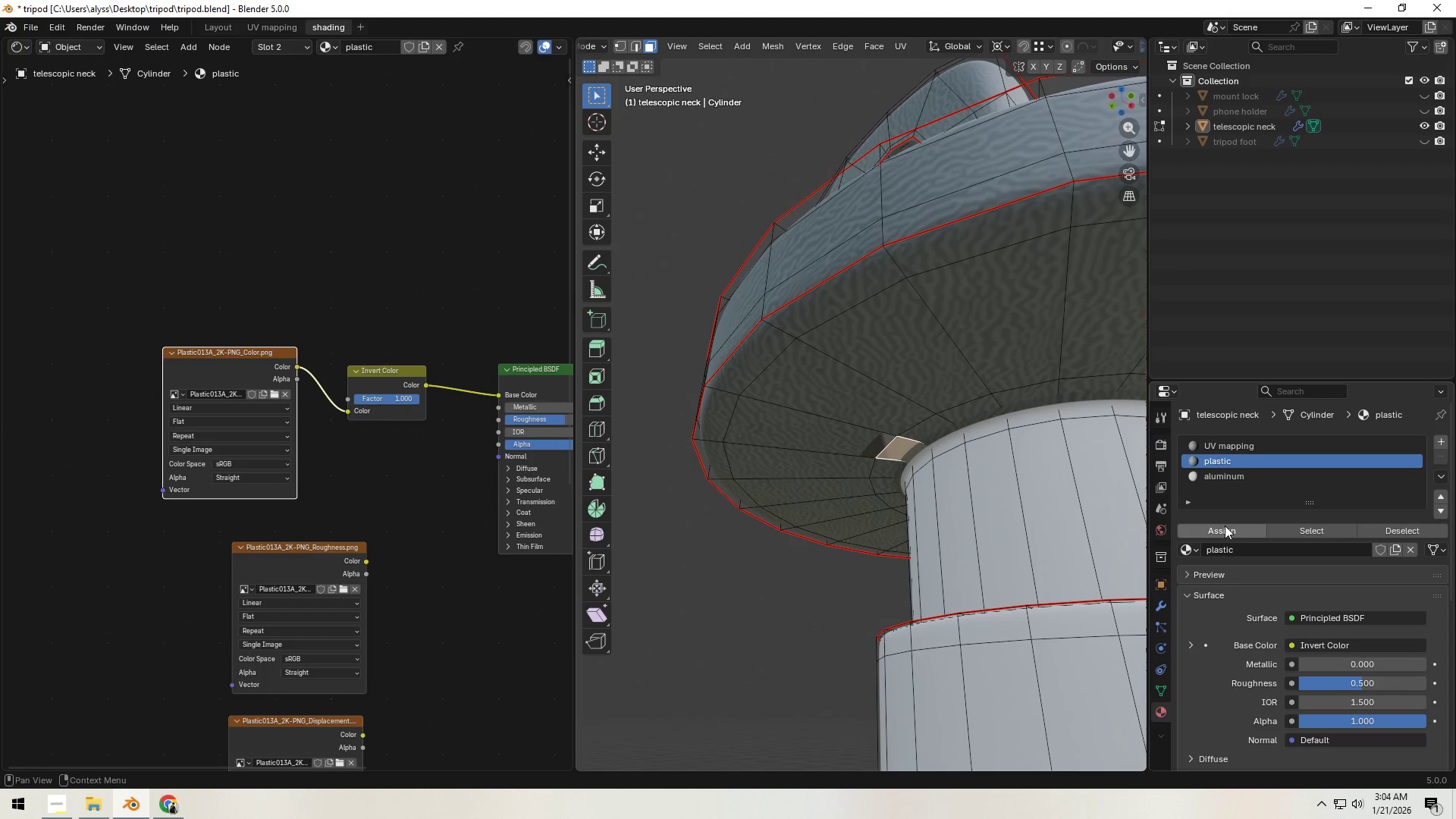 
left_click([1224, 528])
 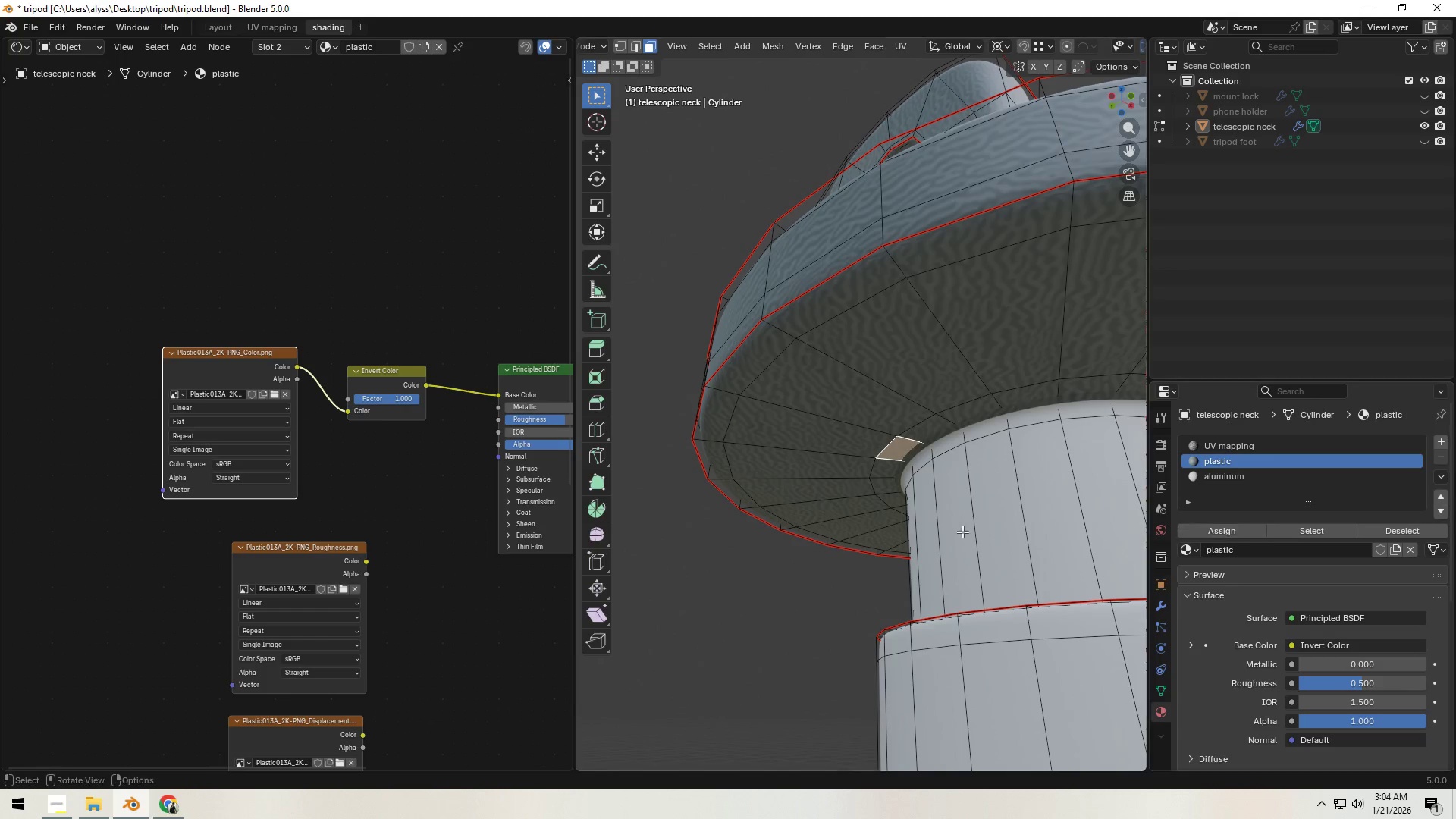 
left_click([763, 566])
 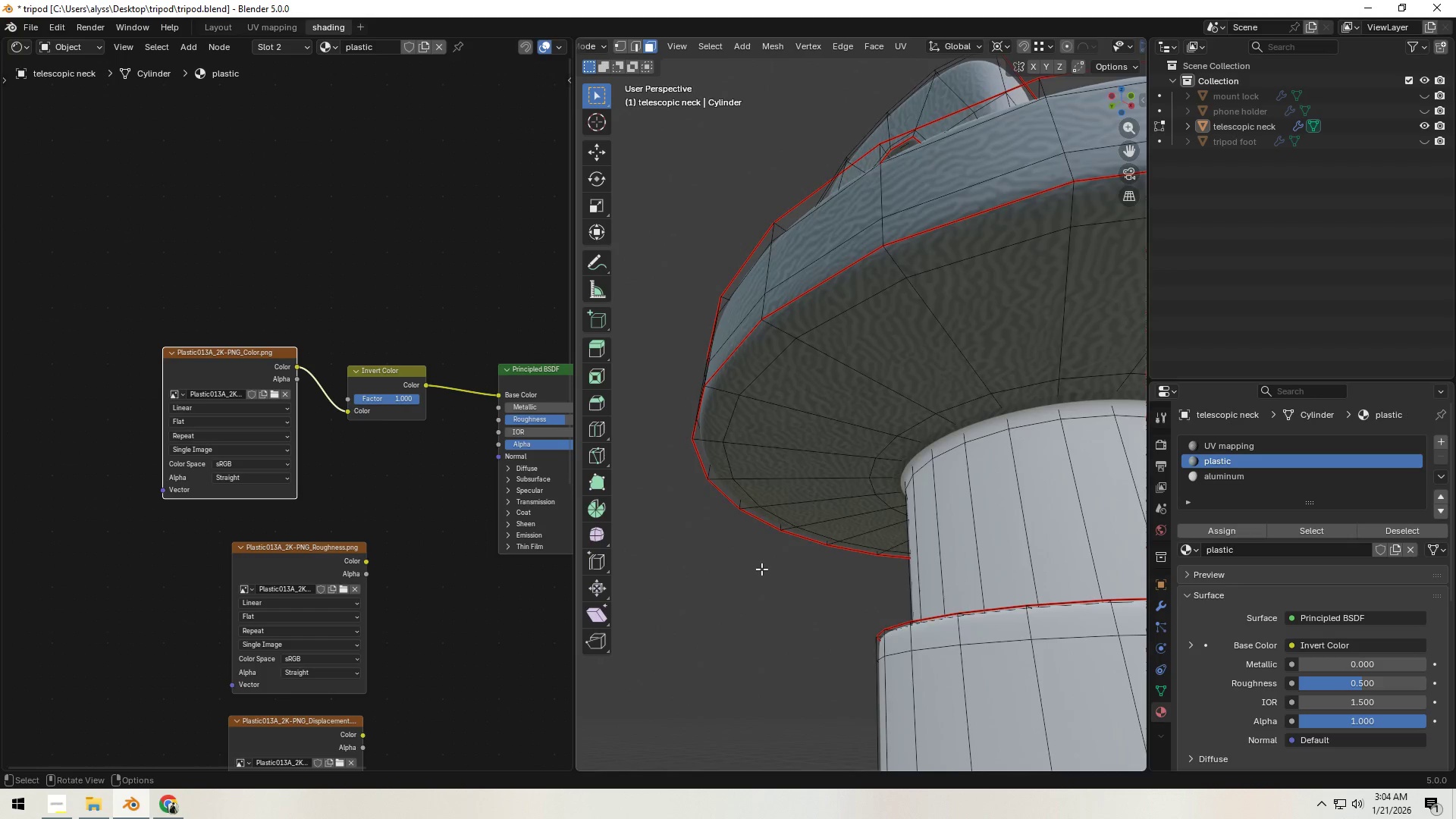 
scroll: coordinate [761, 569], scroll_direction: down, amount: 5.0
 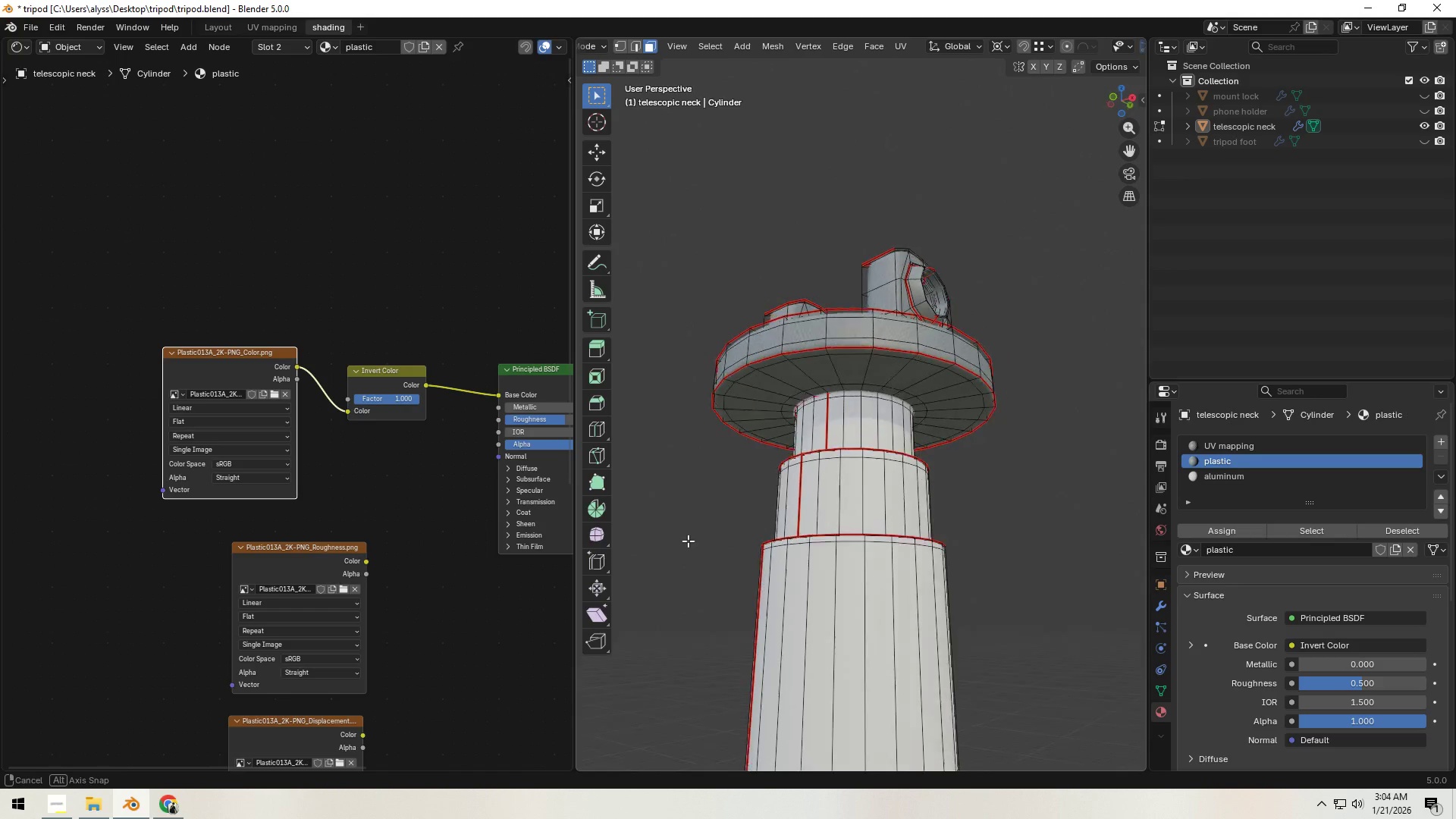 
left_click([1016, 525])
 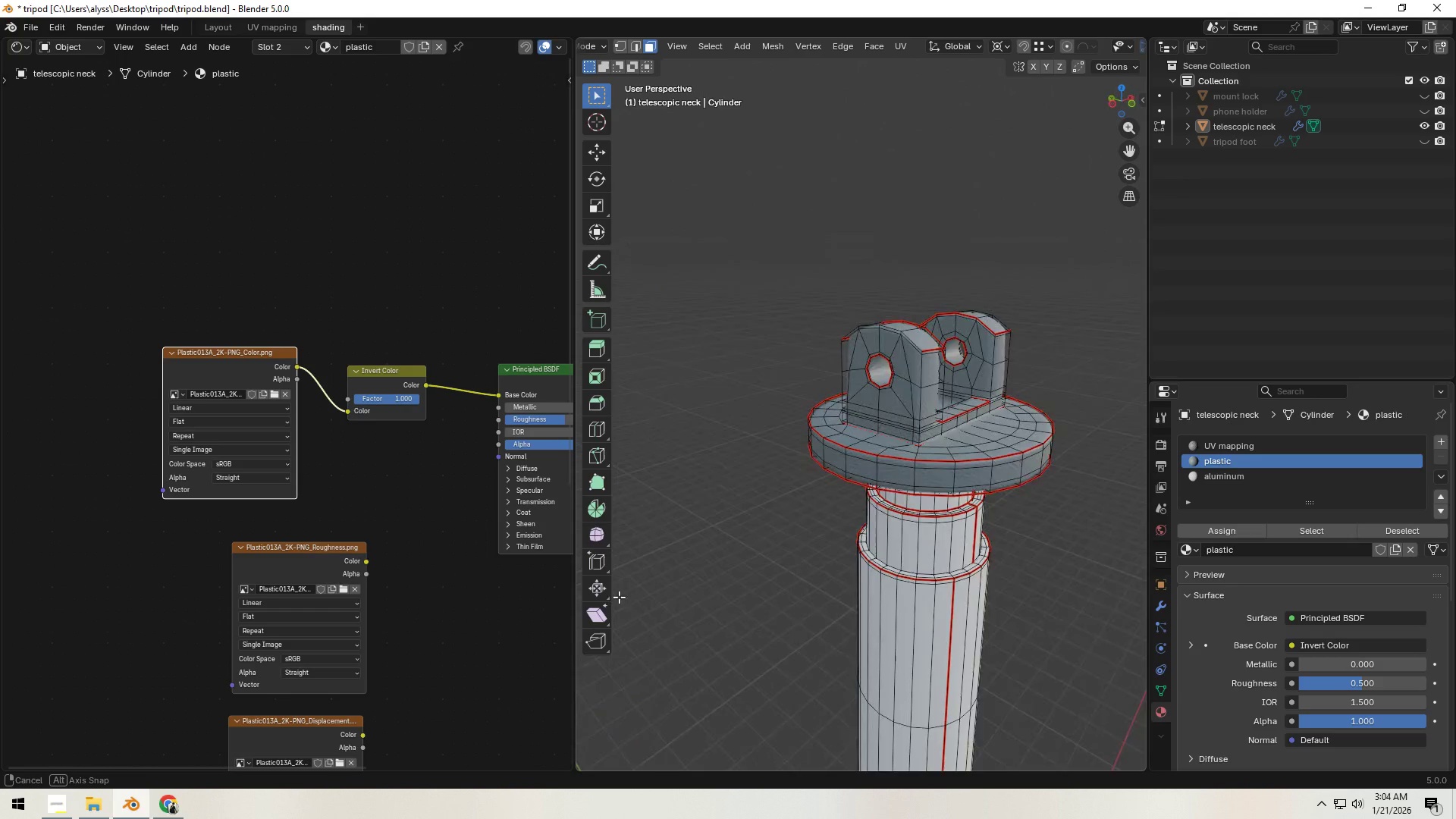 
left_click([714, 537])
 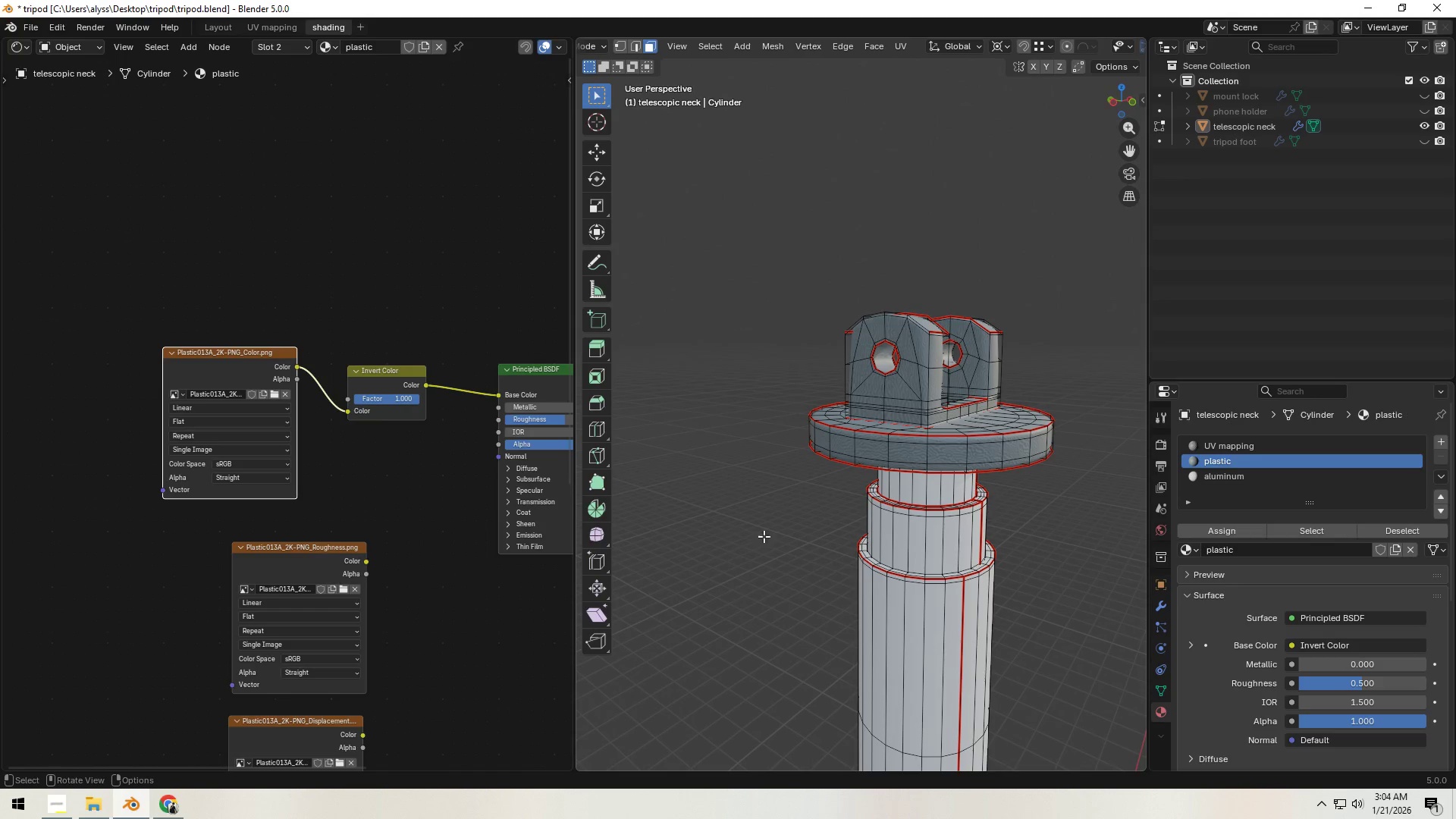 
key(Tab)
 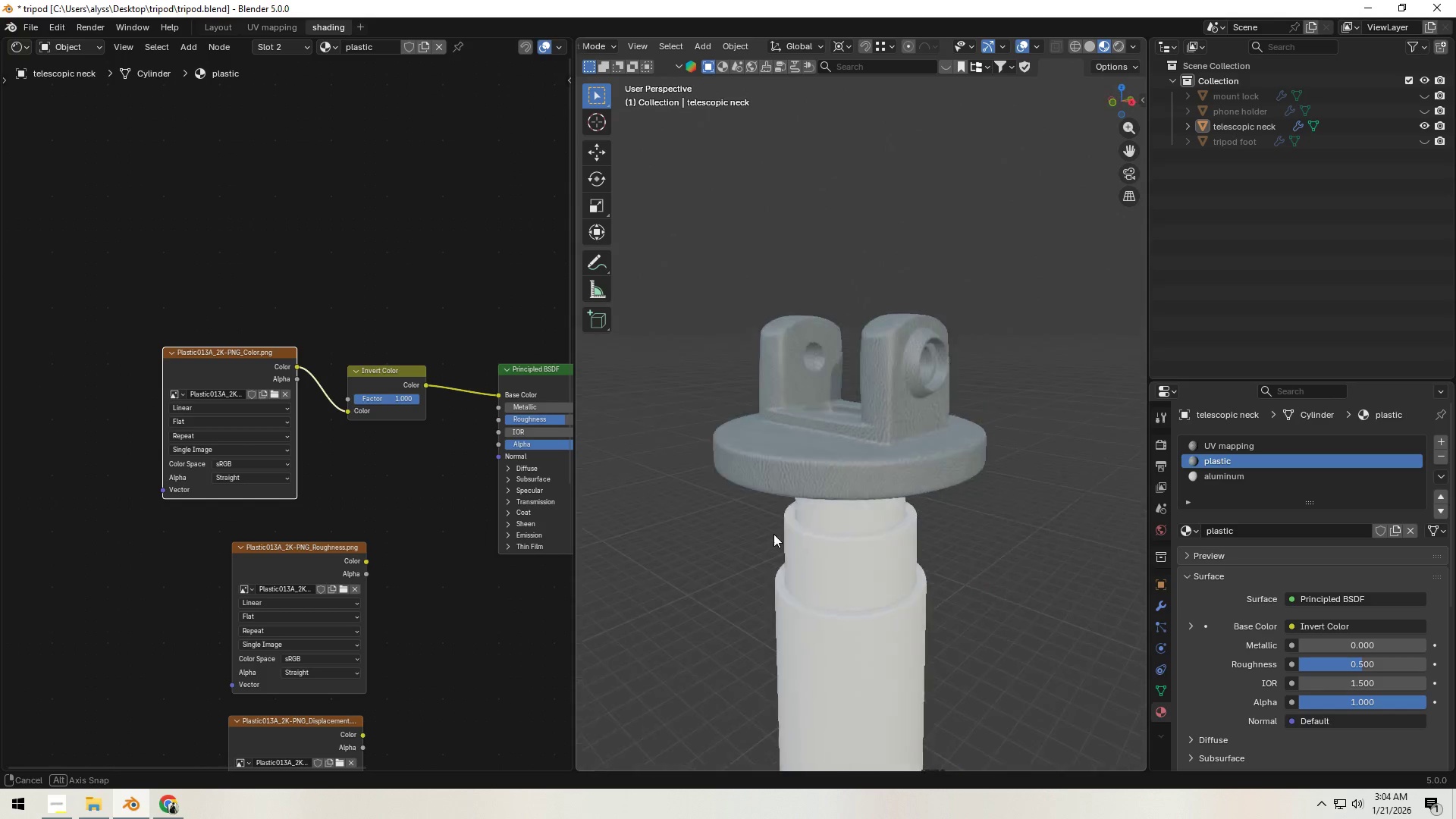 
scroll: coordinate [874, 545], scroll_direction: down, amount: 9.0
 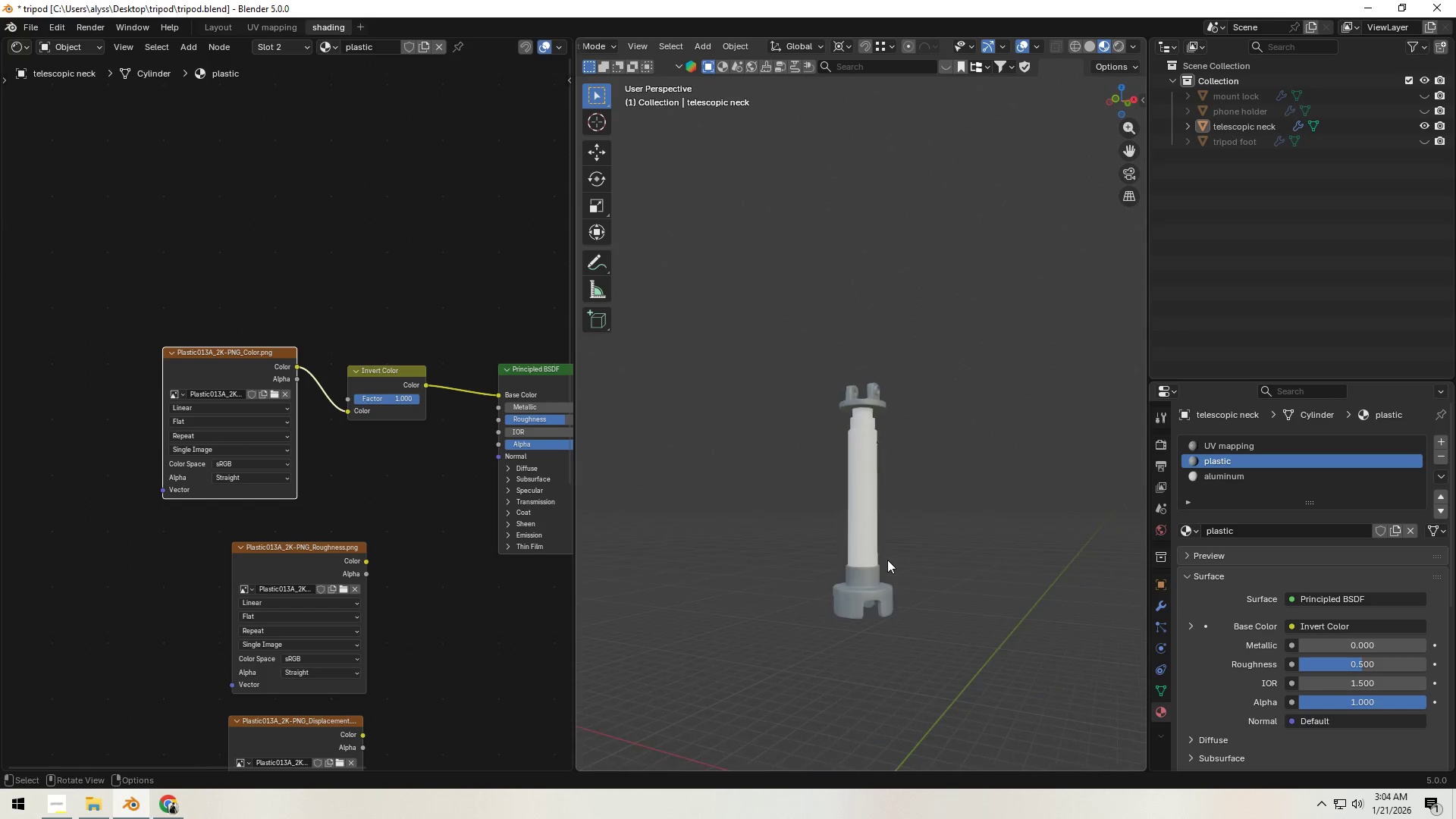 
key(Shift+ShiftLeft)
 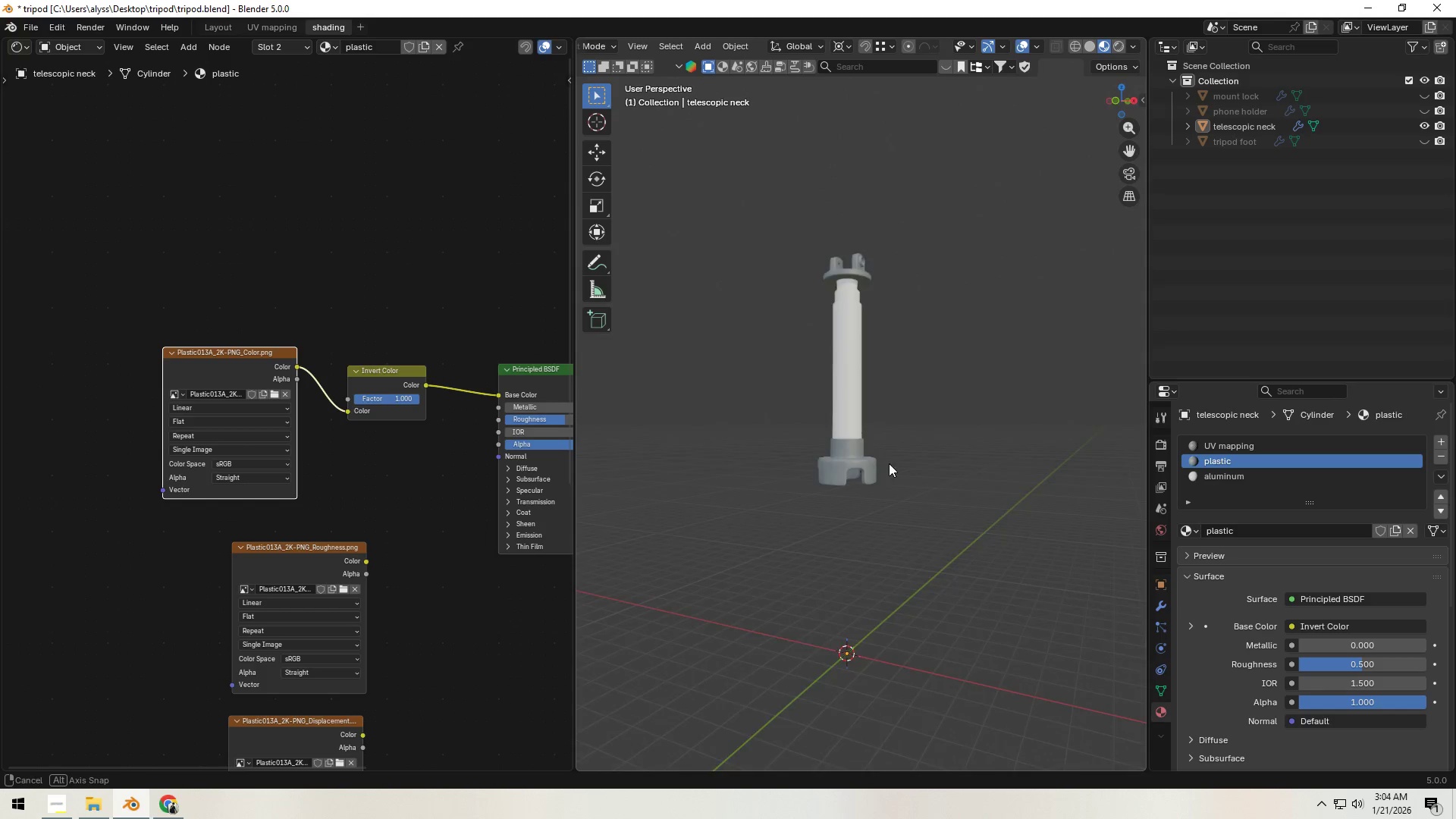 
scroll: coordinate [898, 522], scroll_direction: up, amount: 7.0
 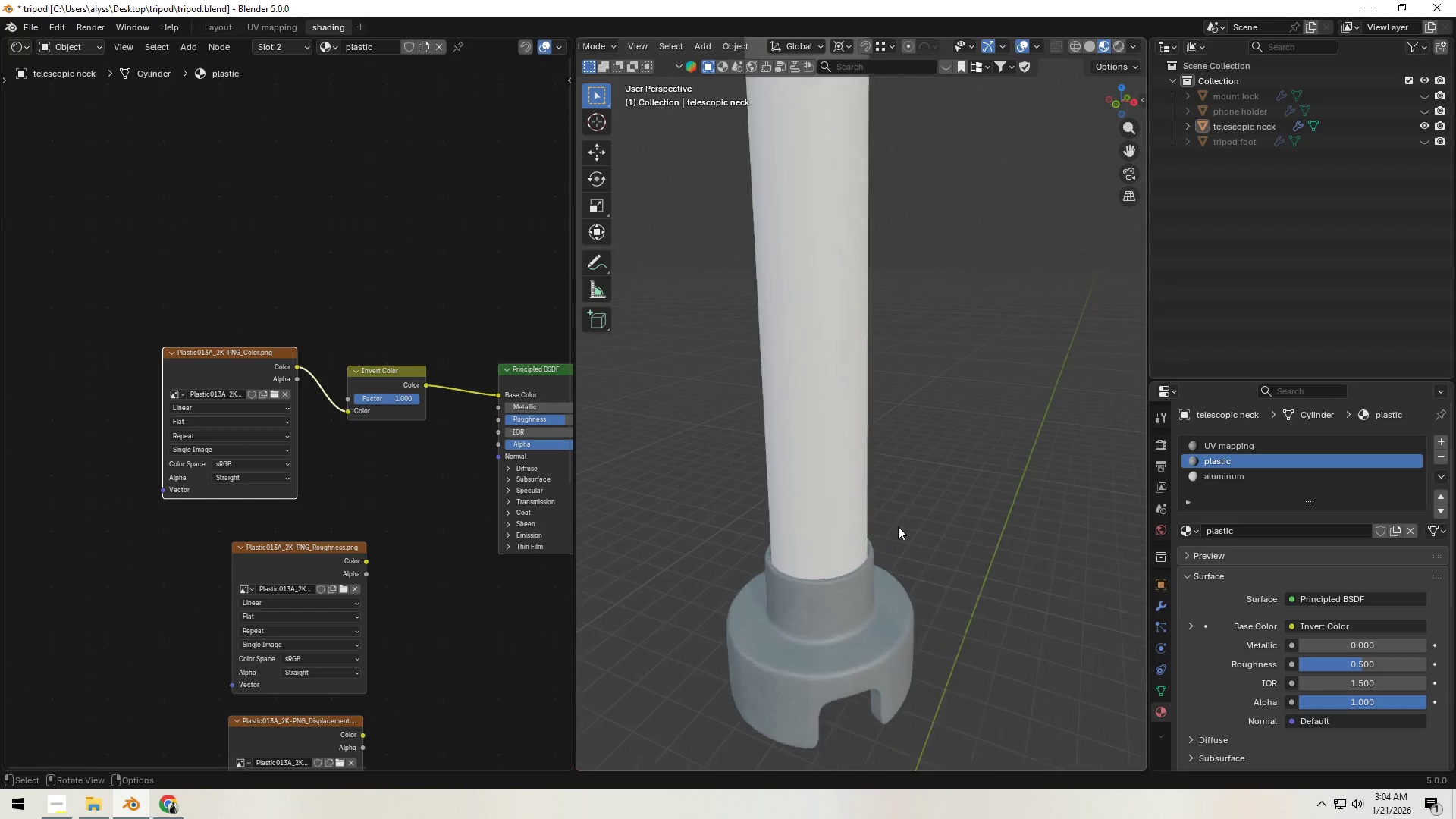 
hold_key(key=ShiftLeft, duration=0.61)
 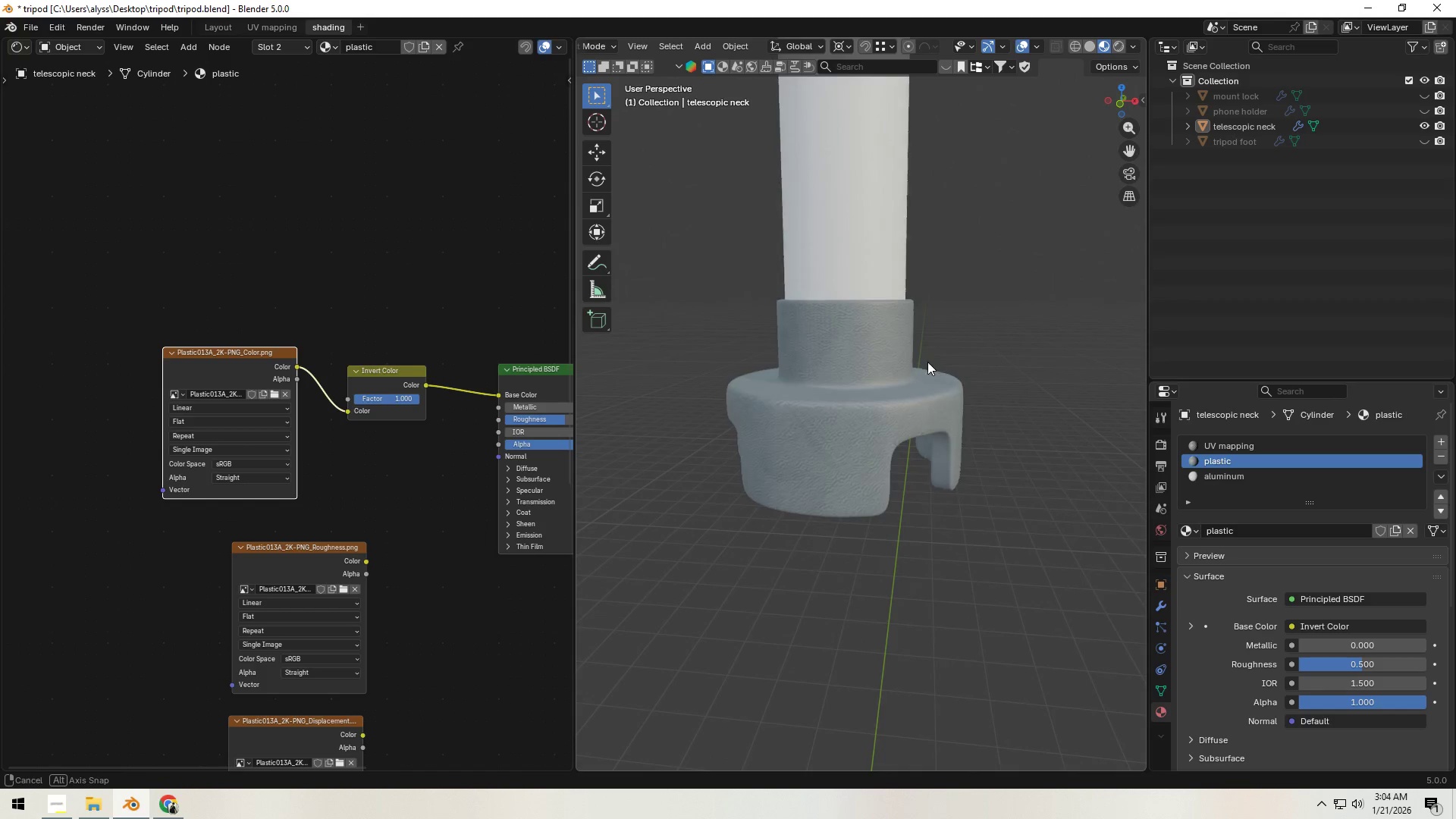 
scroll: coordinate [905, 397], scroll_direction: up, amount: 1.0
 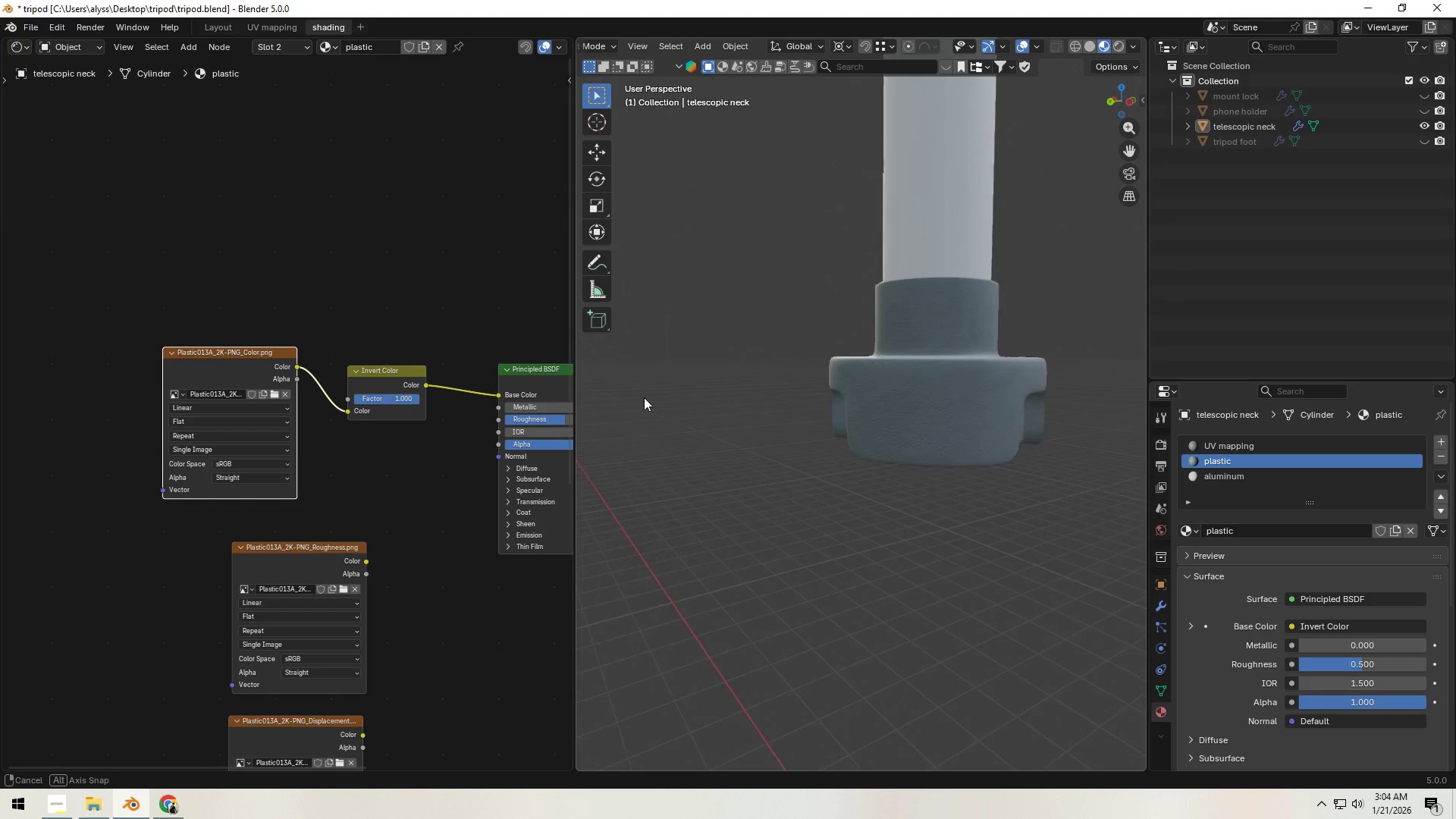 
scroll: coordinate [784, 395], scroll_direction: down, amount: 4.0
 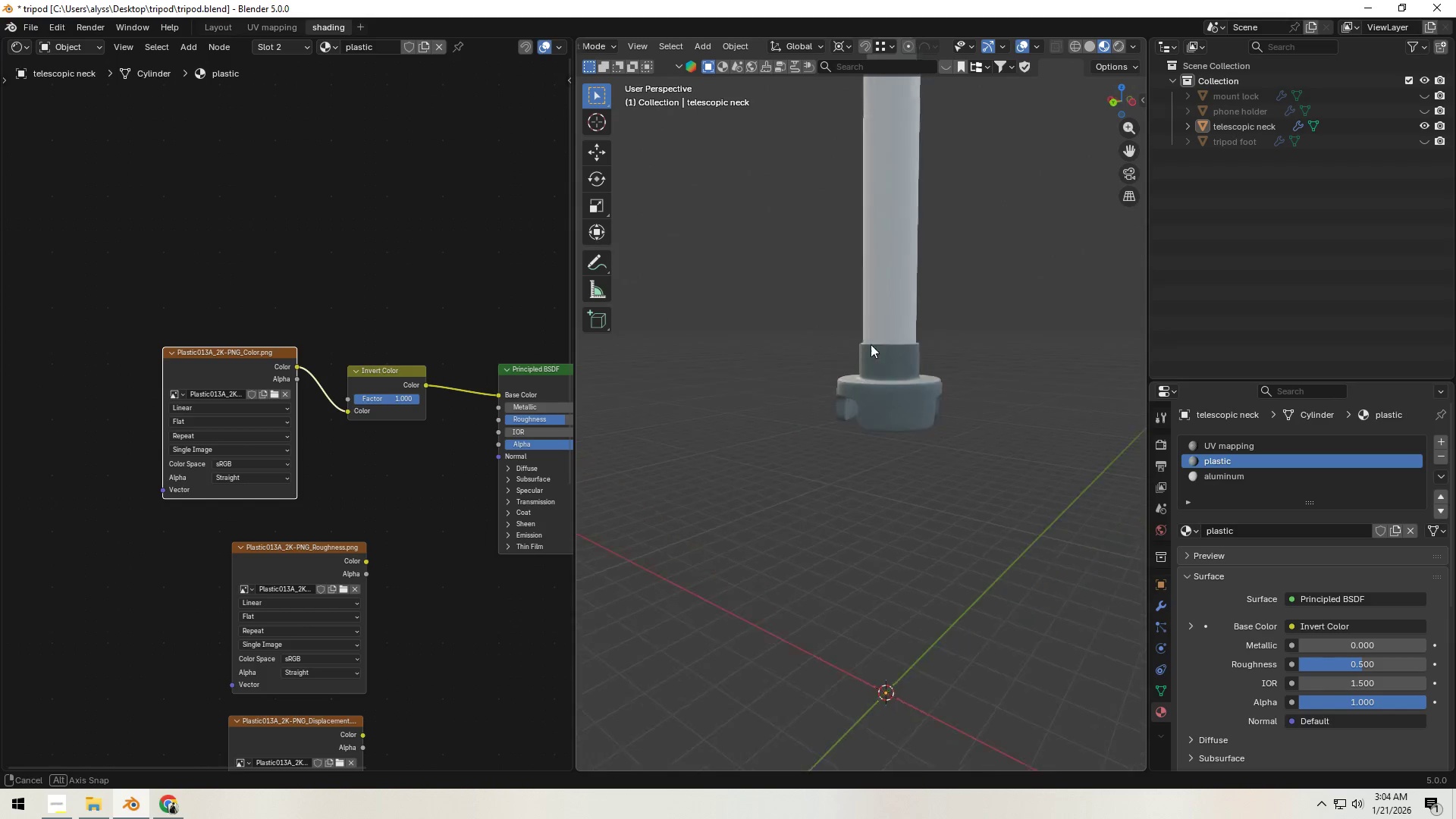 
hold_key(key=ShiftLeft, duration=0.38)
 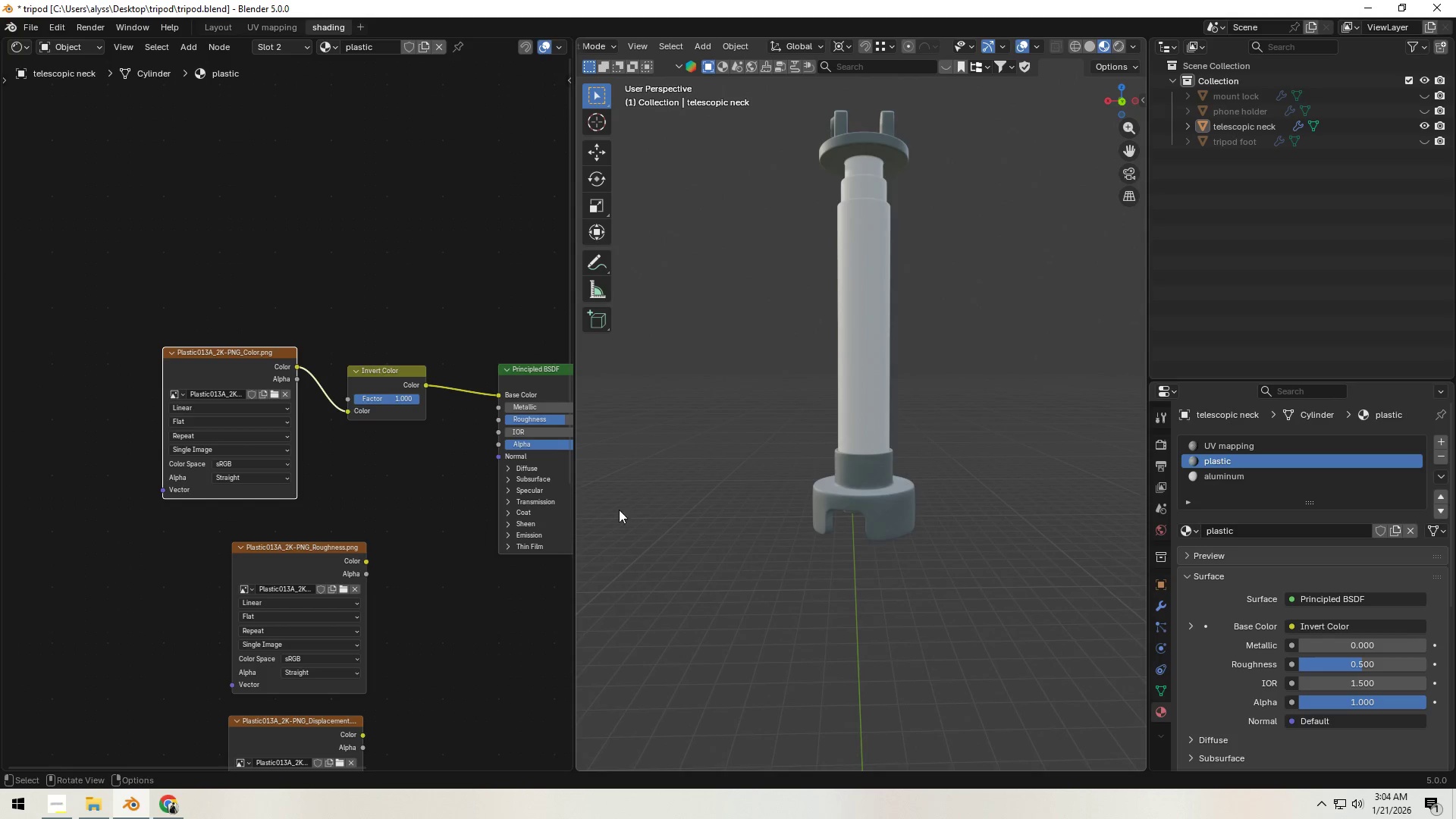 
scroll: coordinate [362, 559], scroll_direction: up, amount: 1.0
 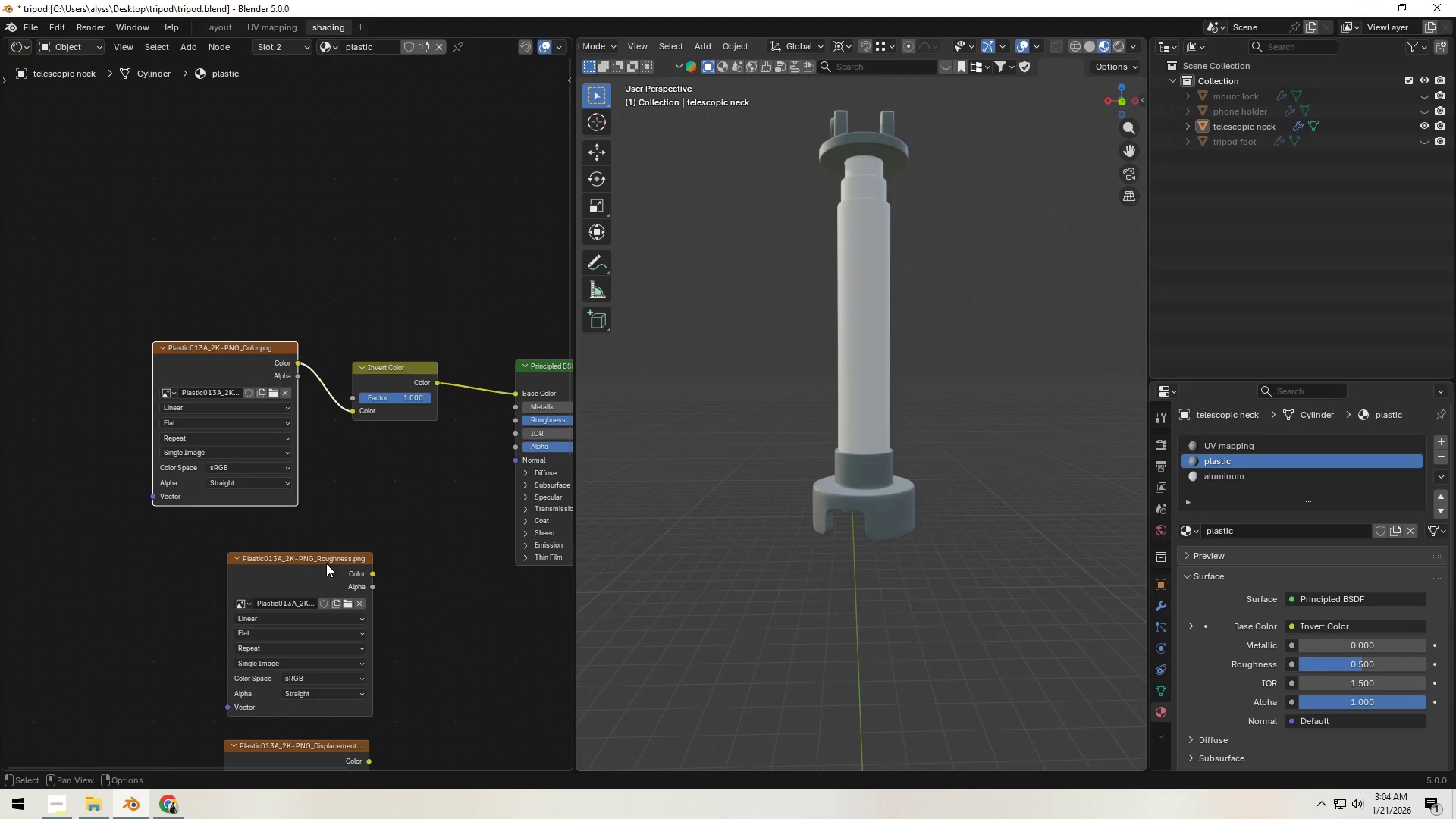 
left_click_drag(start_coordinate=[326, 563], to_coordinate=[246, 538])
 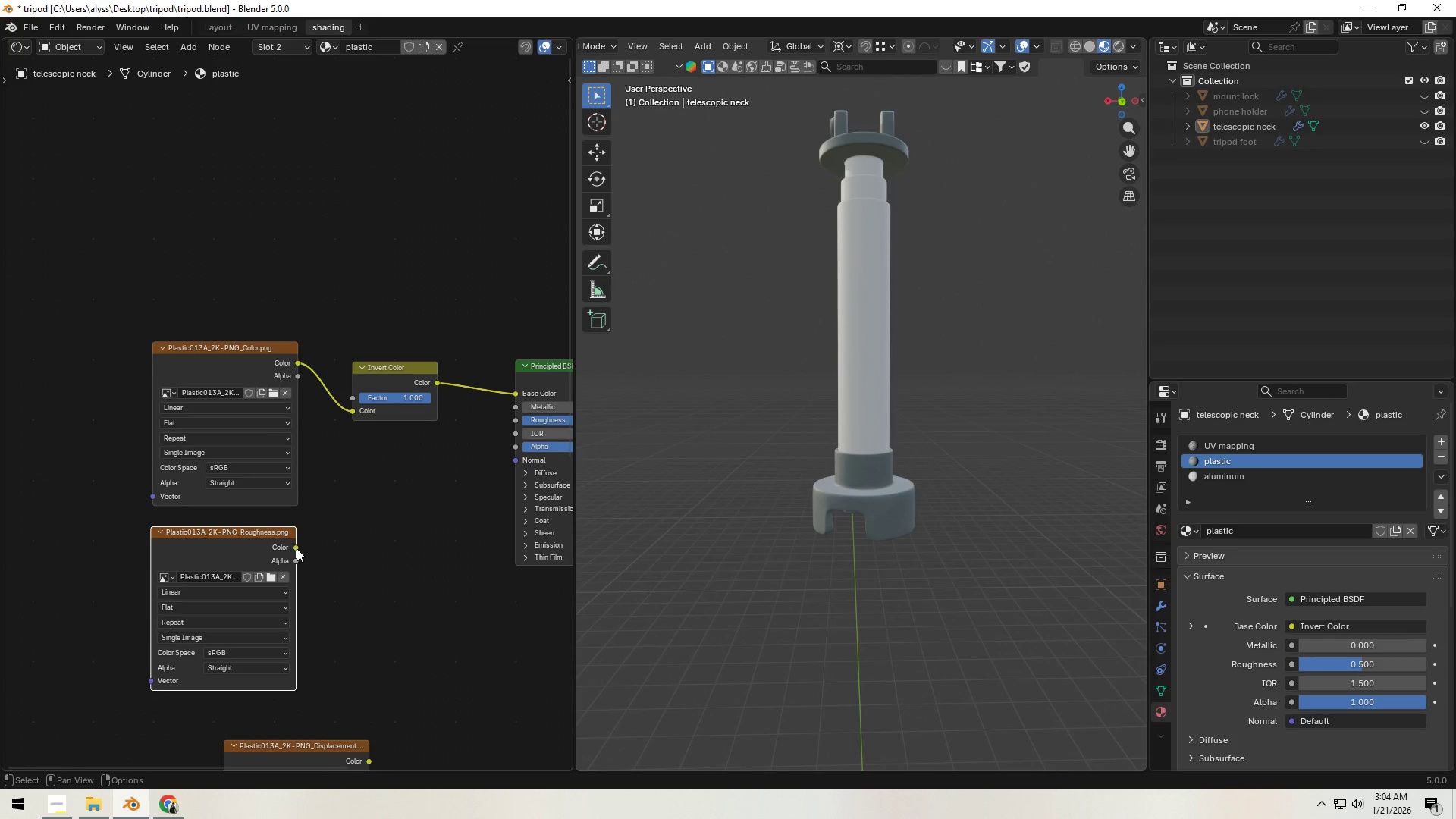 
left_click_drag(start_coordinate=[297, 548], to_coordinate=[510, 422])
 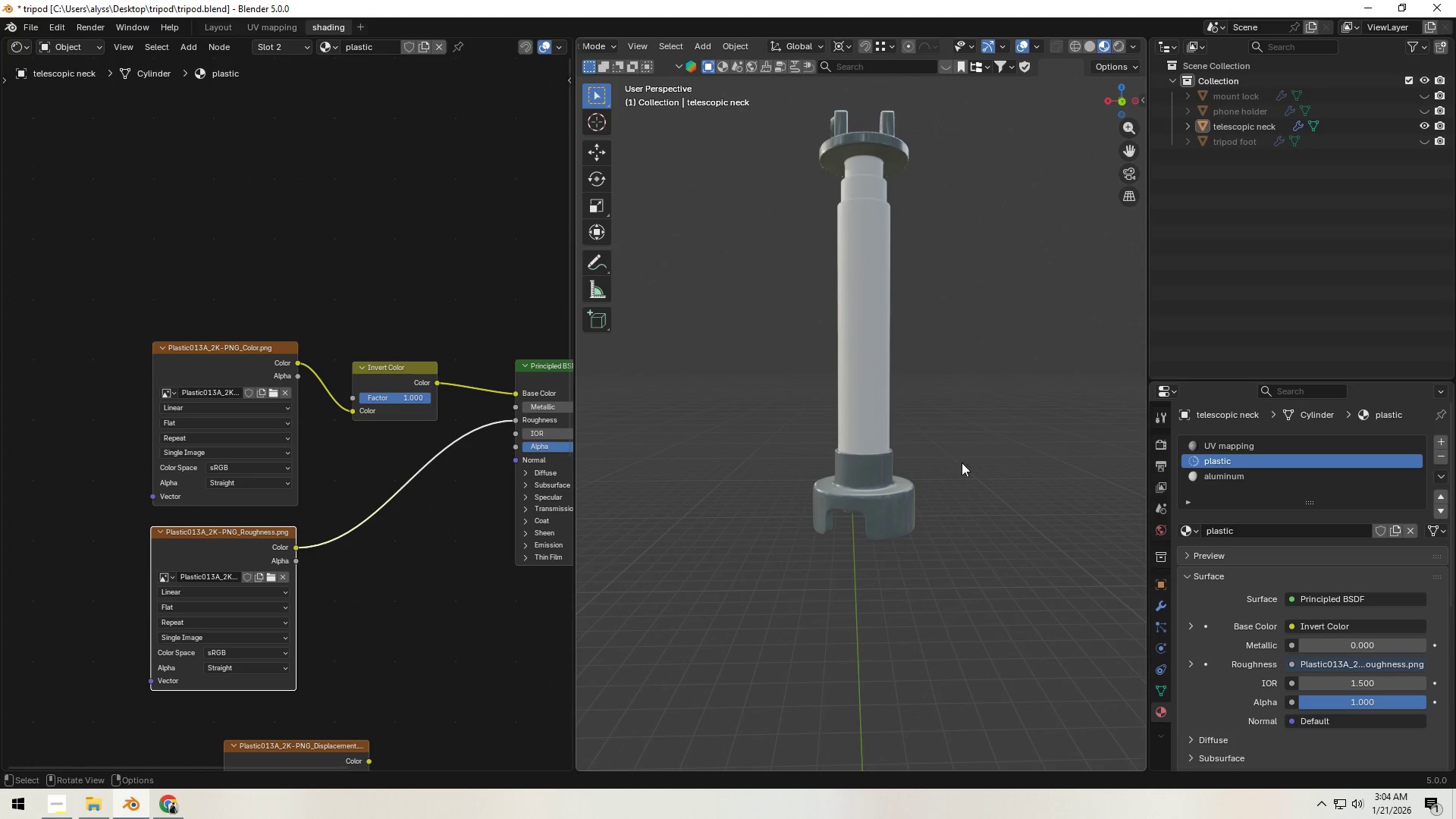 
left_click([965, 489])
 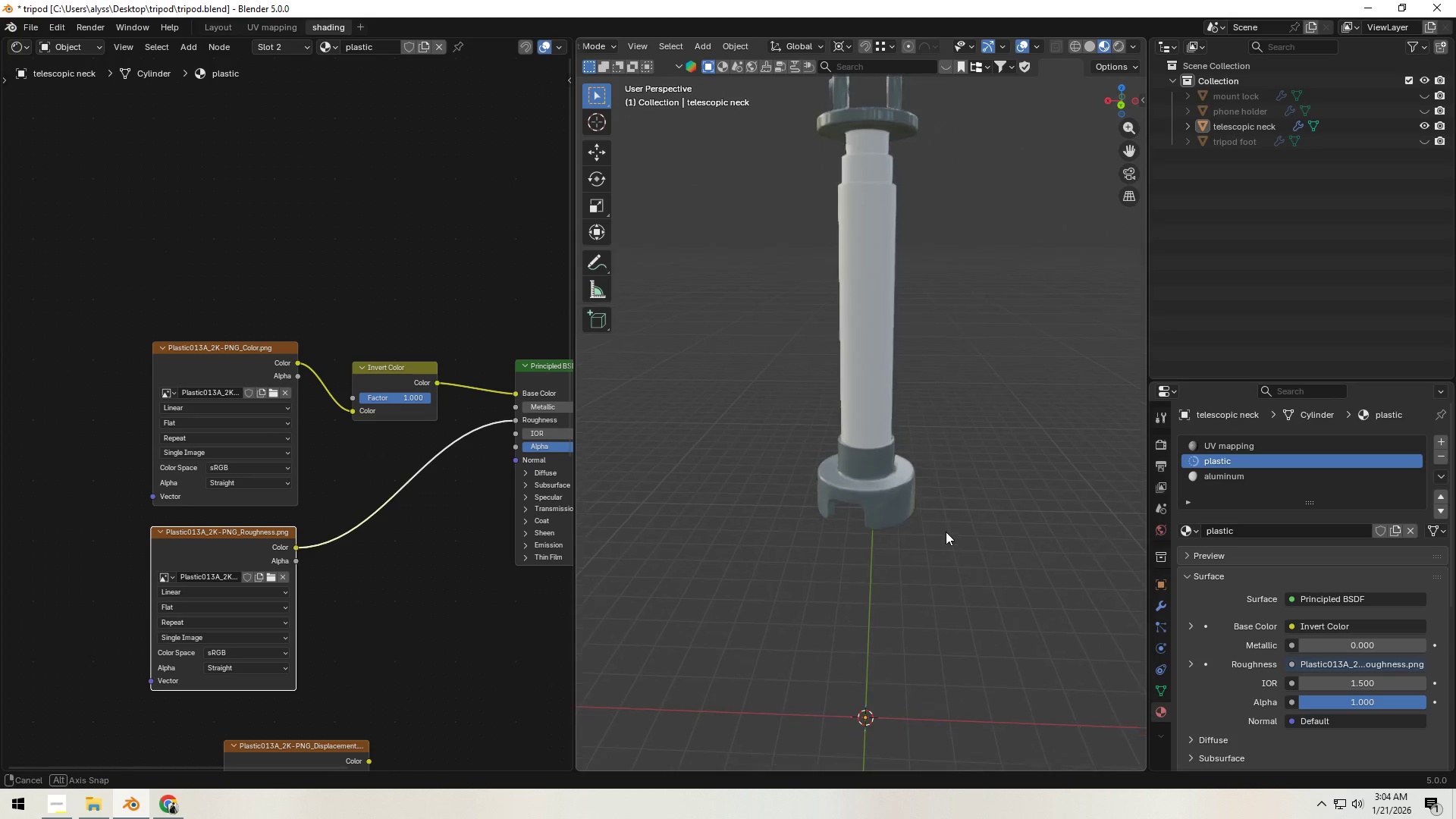 
scroll: coordinate [910, 541], scroll_direction: up, amount: 4.0
 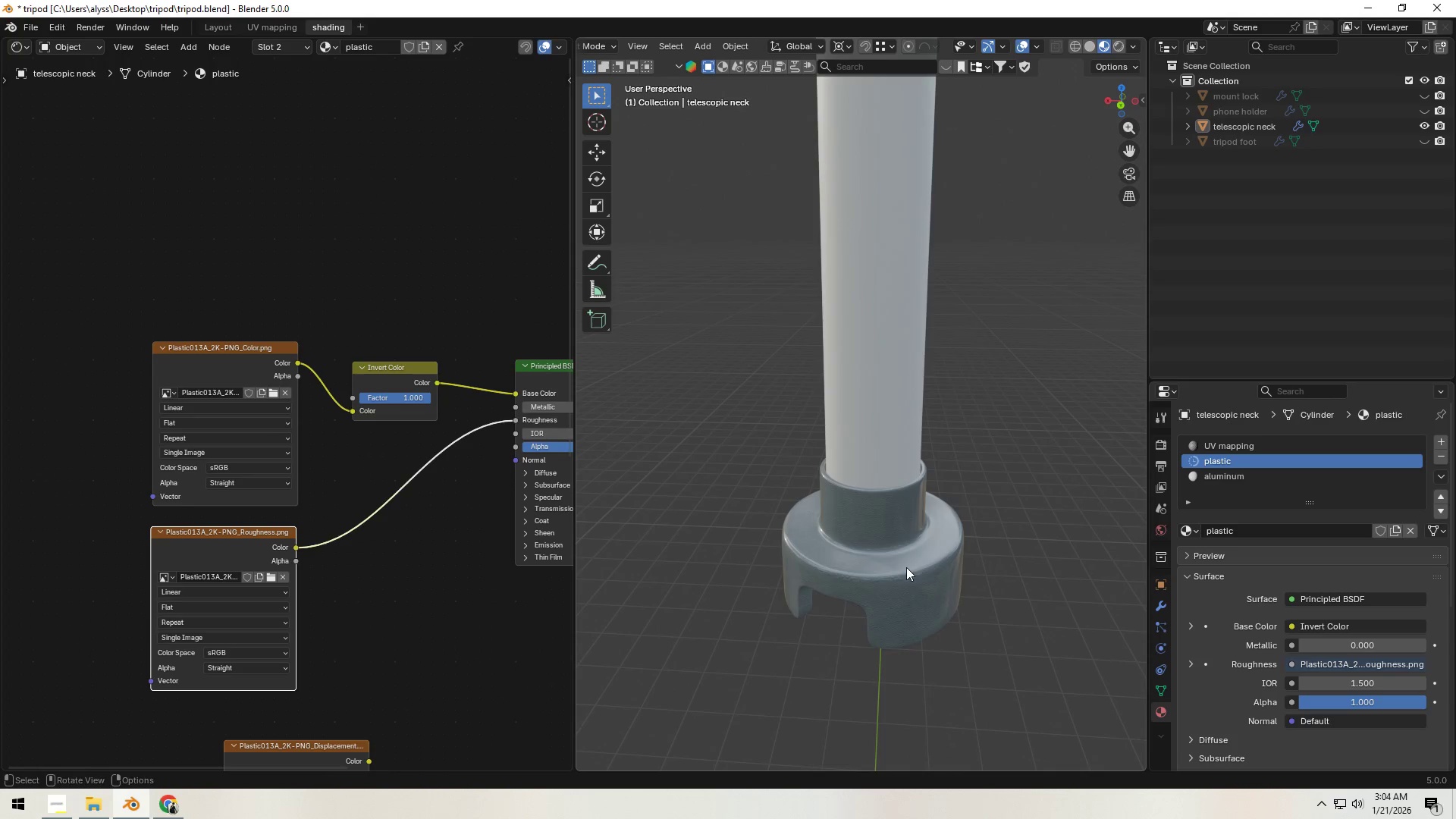 
hold_key(key=ShiftLeft, duration=0.33)
 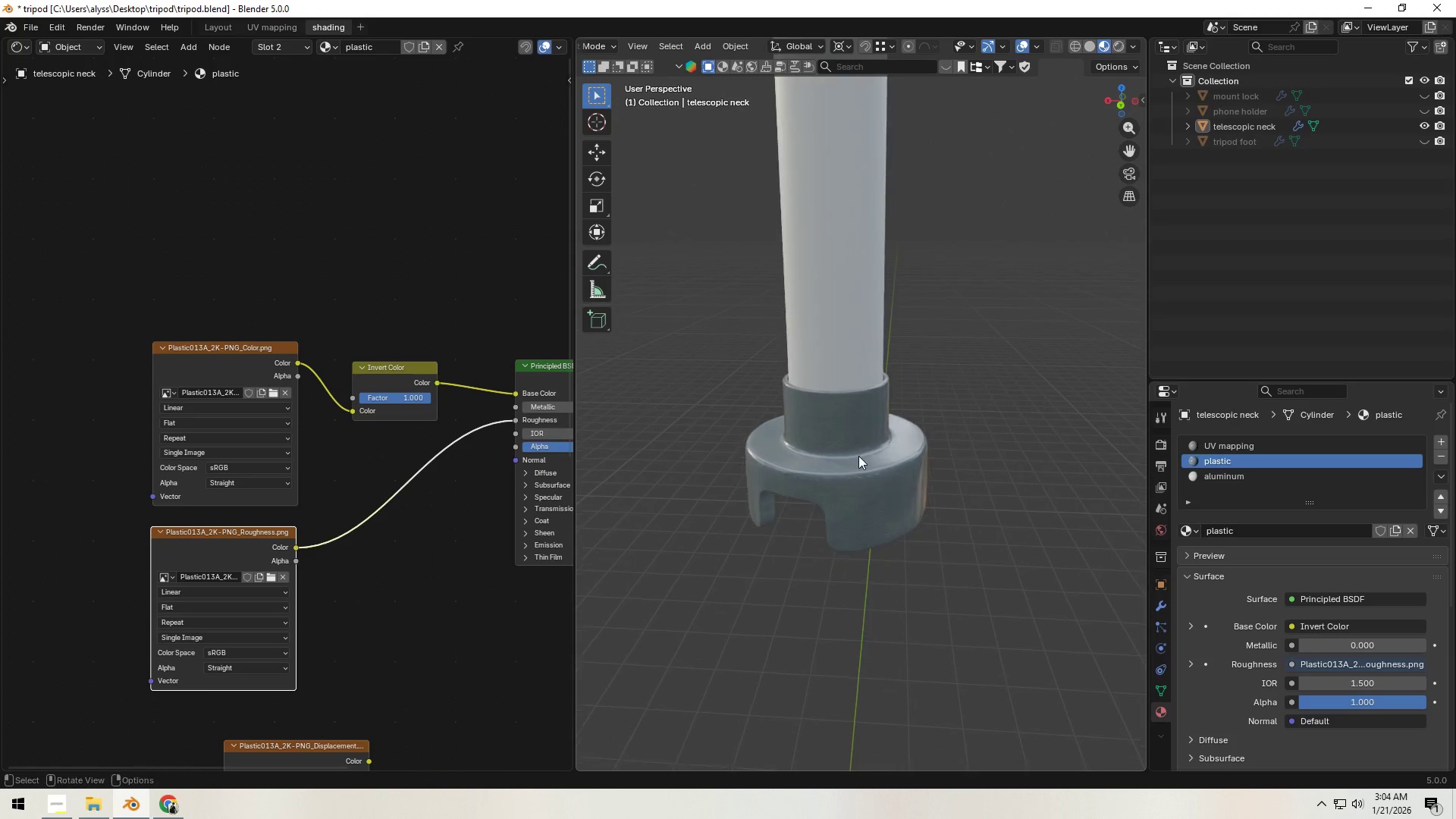 
scroll: coordinate [860, 460], scroll_direction: up, amount: 5.0
 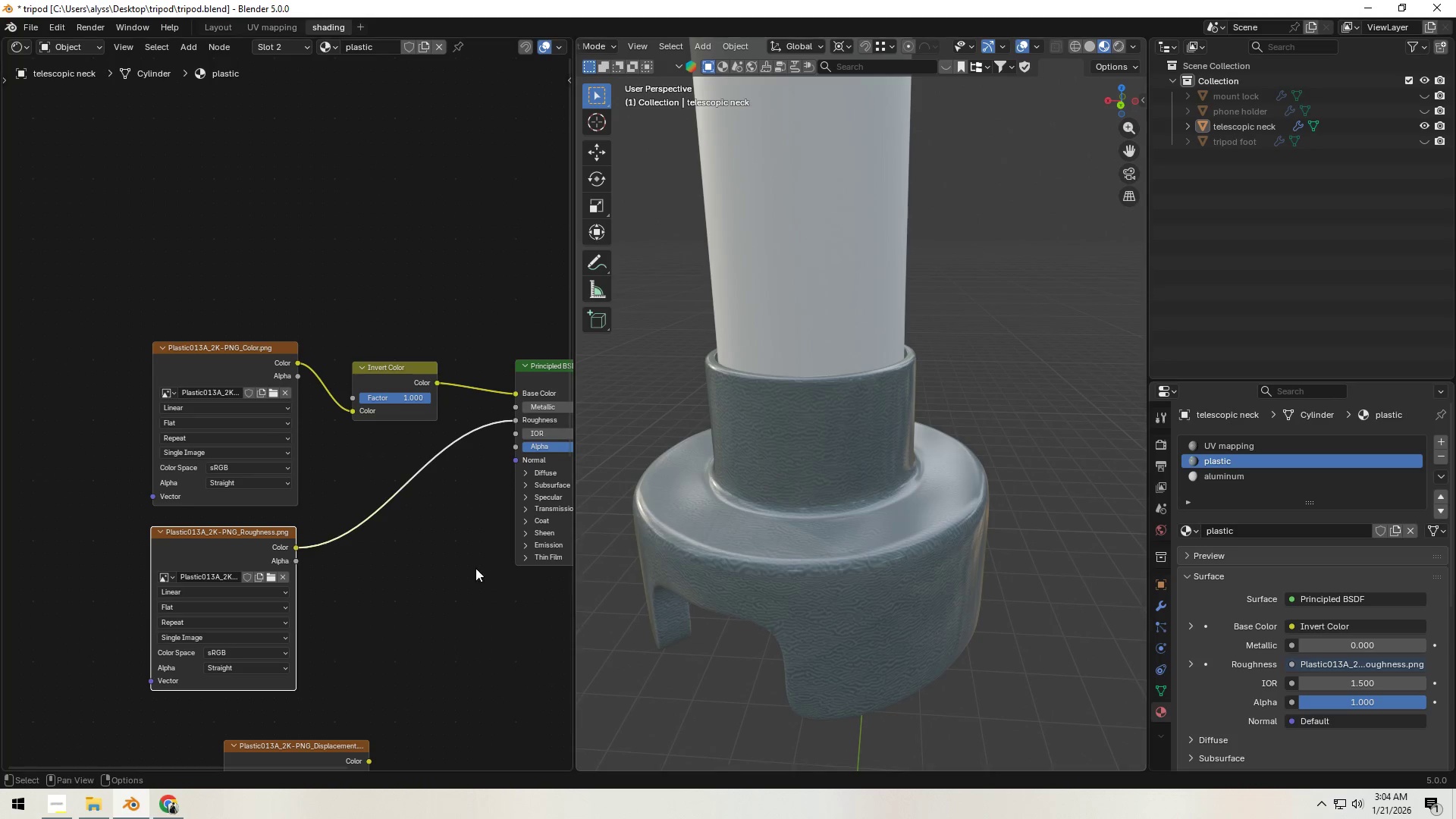 
scroll: coordinate [353, 604], scroll_direction: down, amount: 6.0
 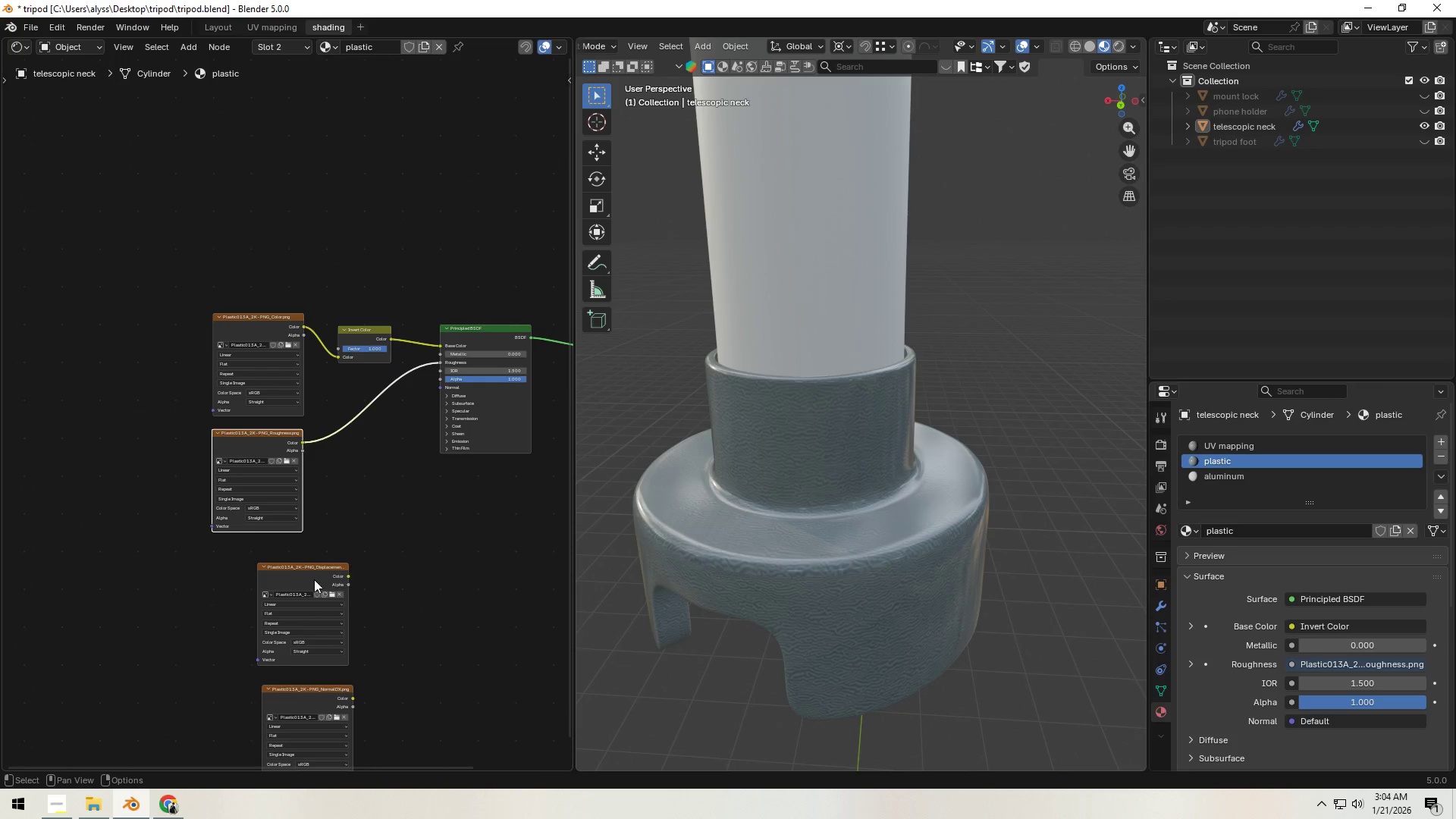 
left_click_drag(start_coordinate=[312, 573], to_coordinate=[259, 563])
 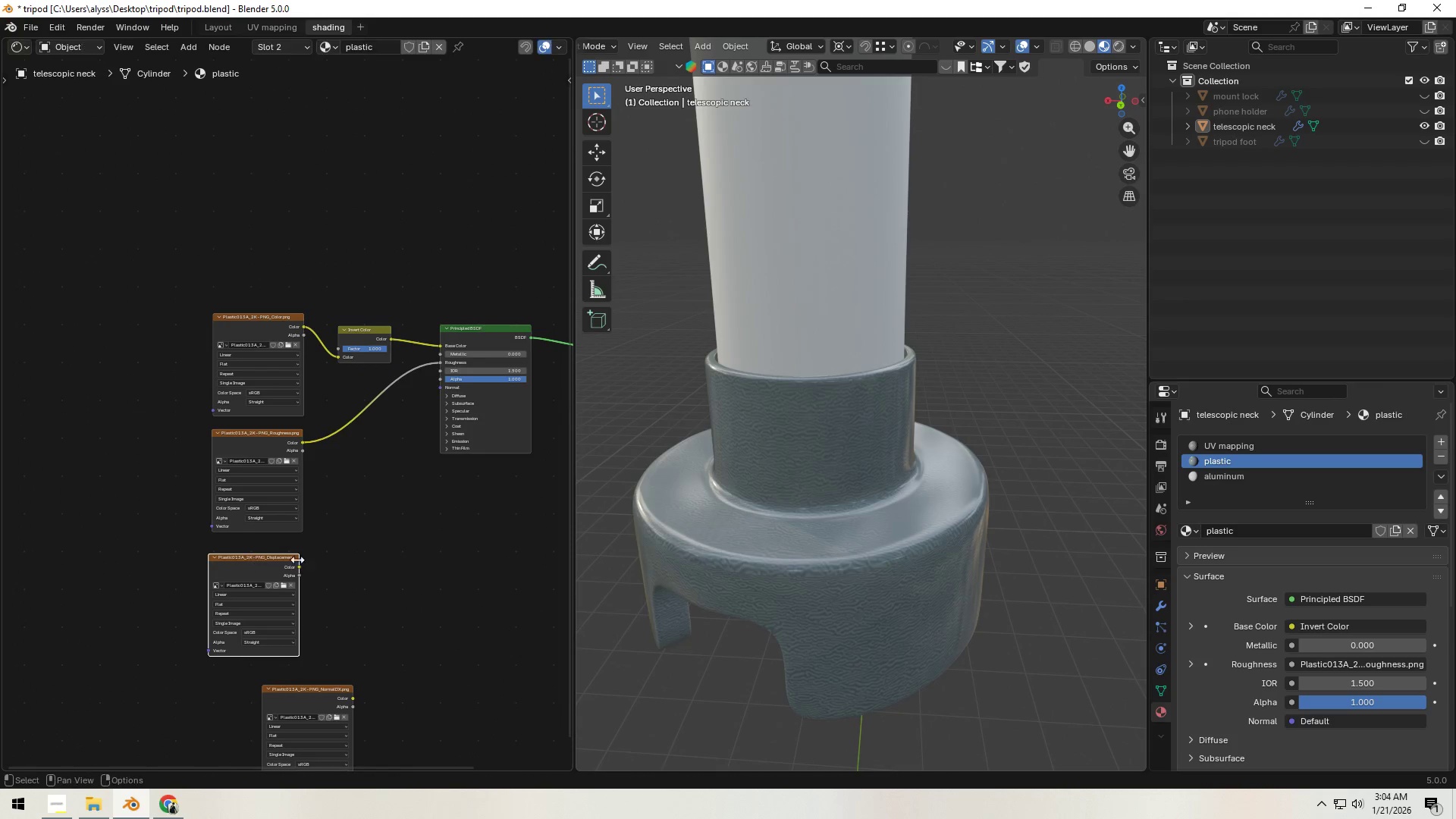 
left_click([391, 554])
 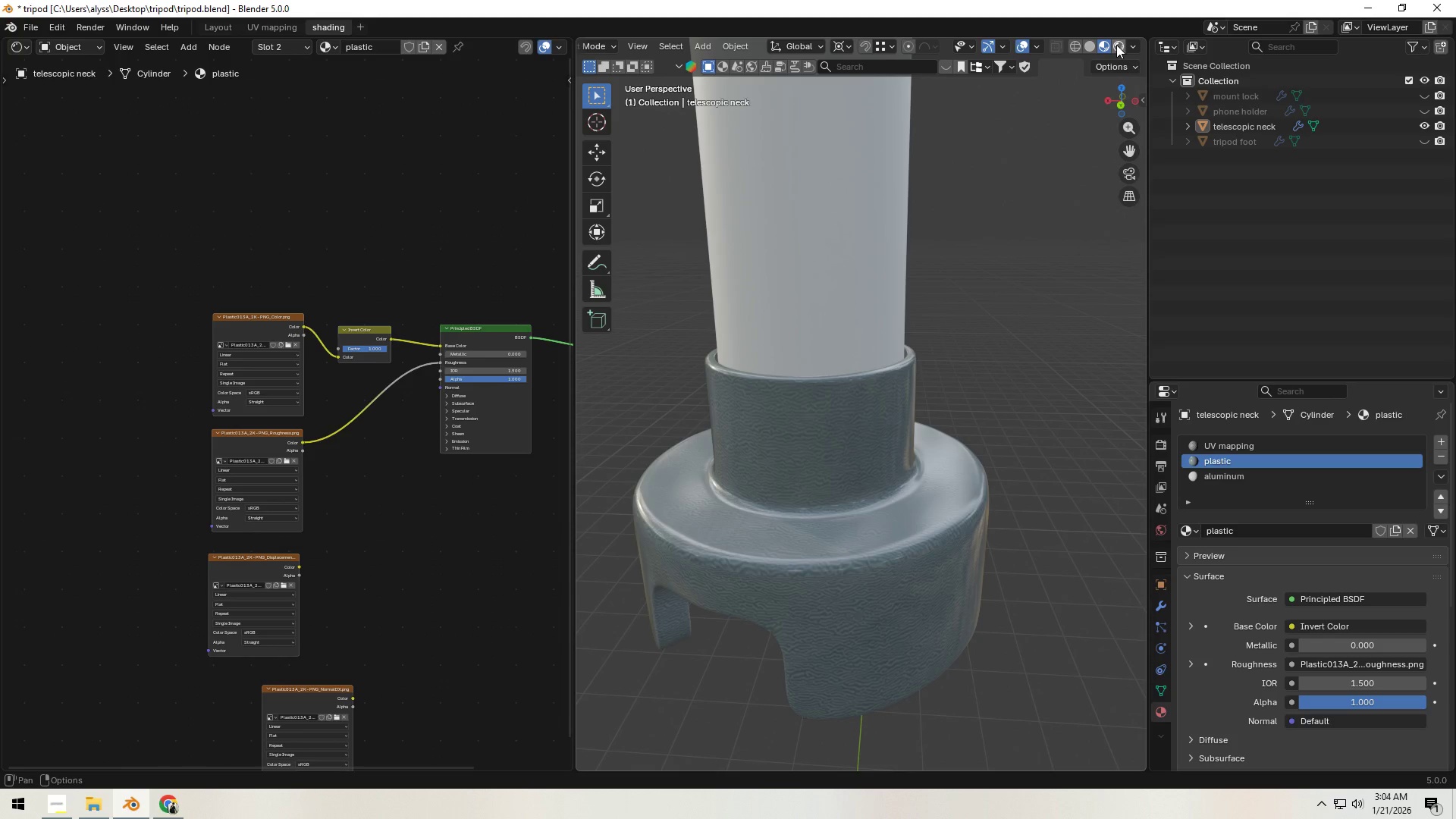 
scroll: coordinate [967, 350], scroll_direction: down, amount: 8.0
 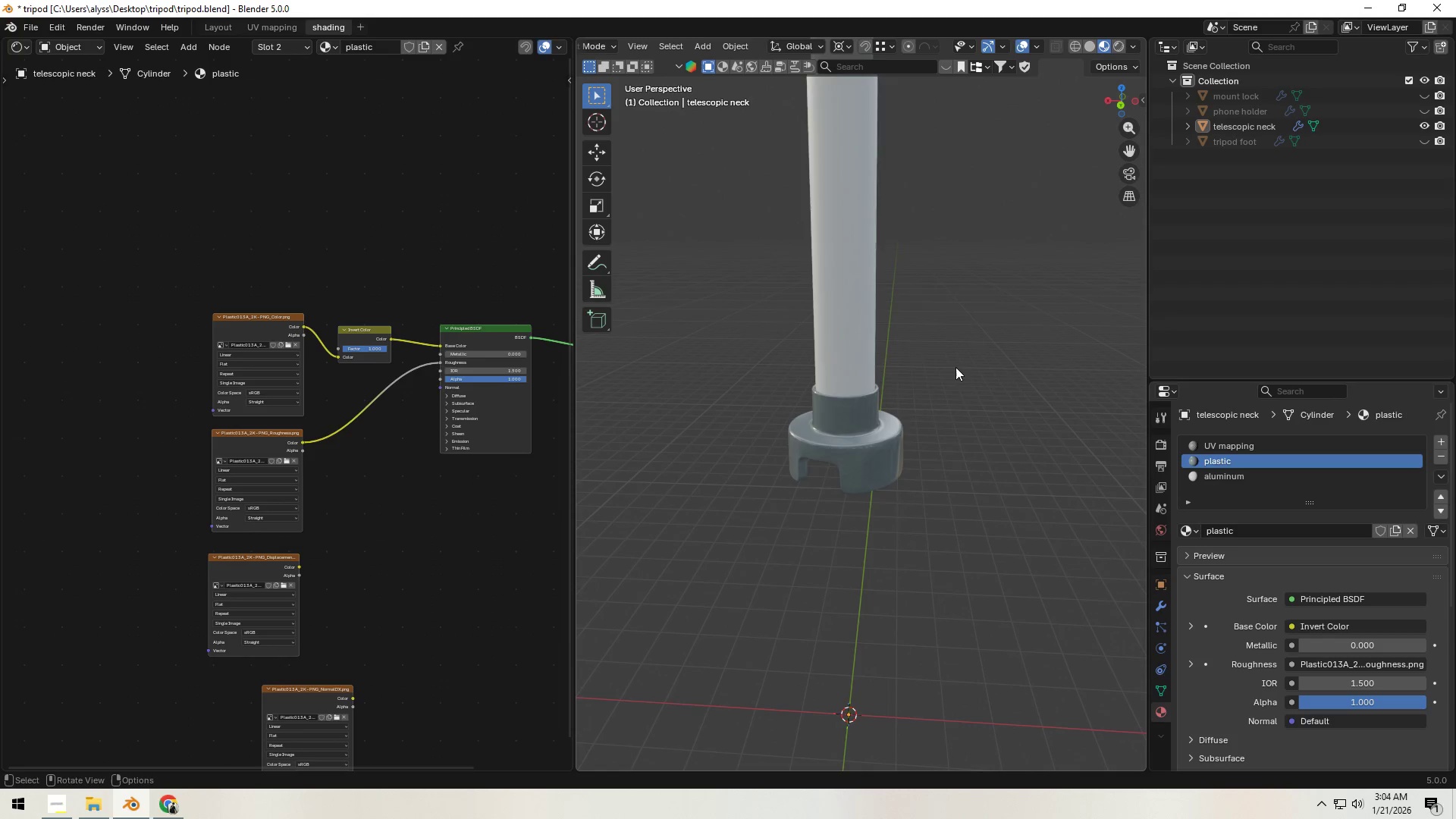 
key(Control+S)
 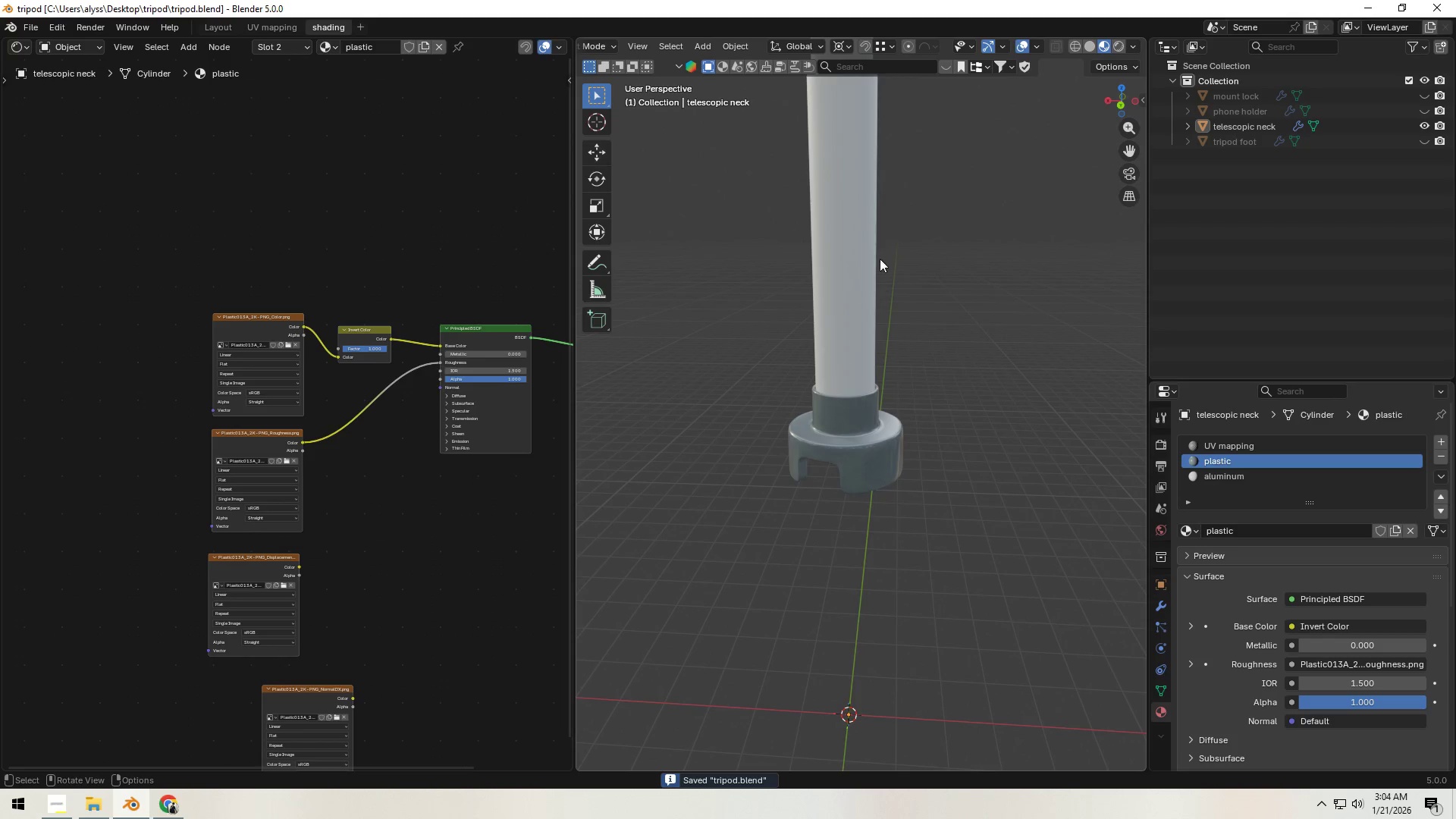 
key(Z)
 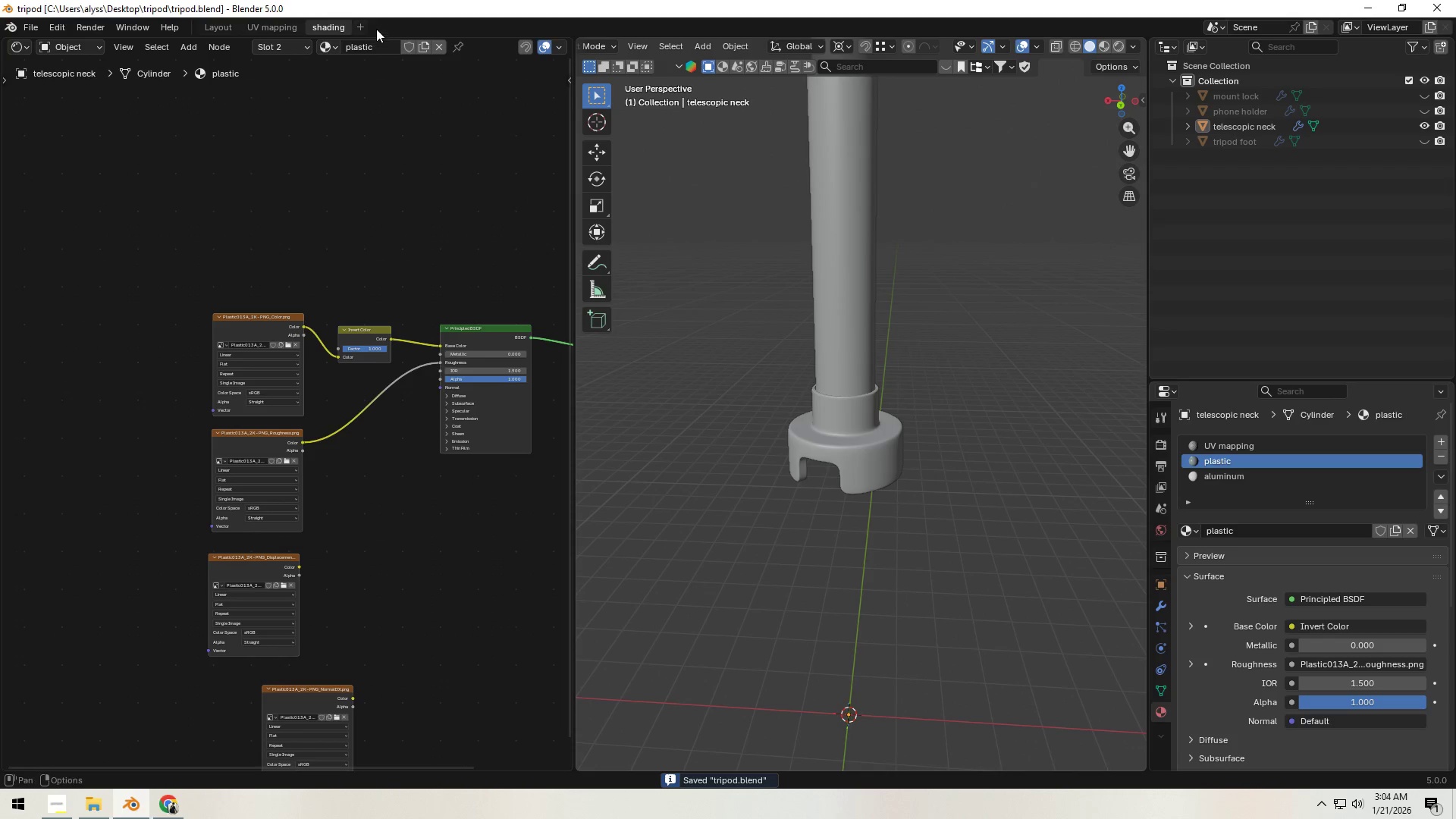 
left_click([362, 27])
 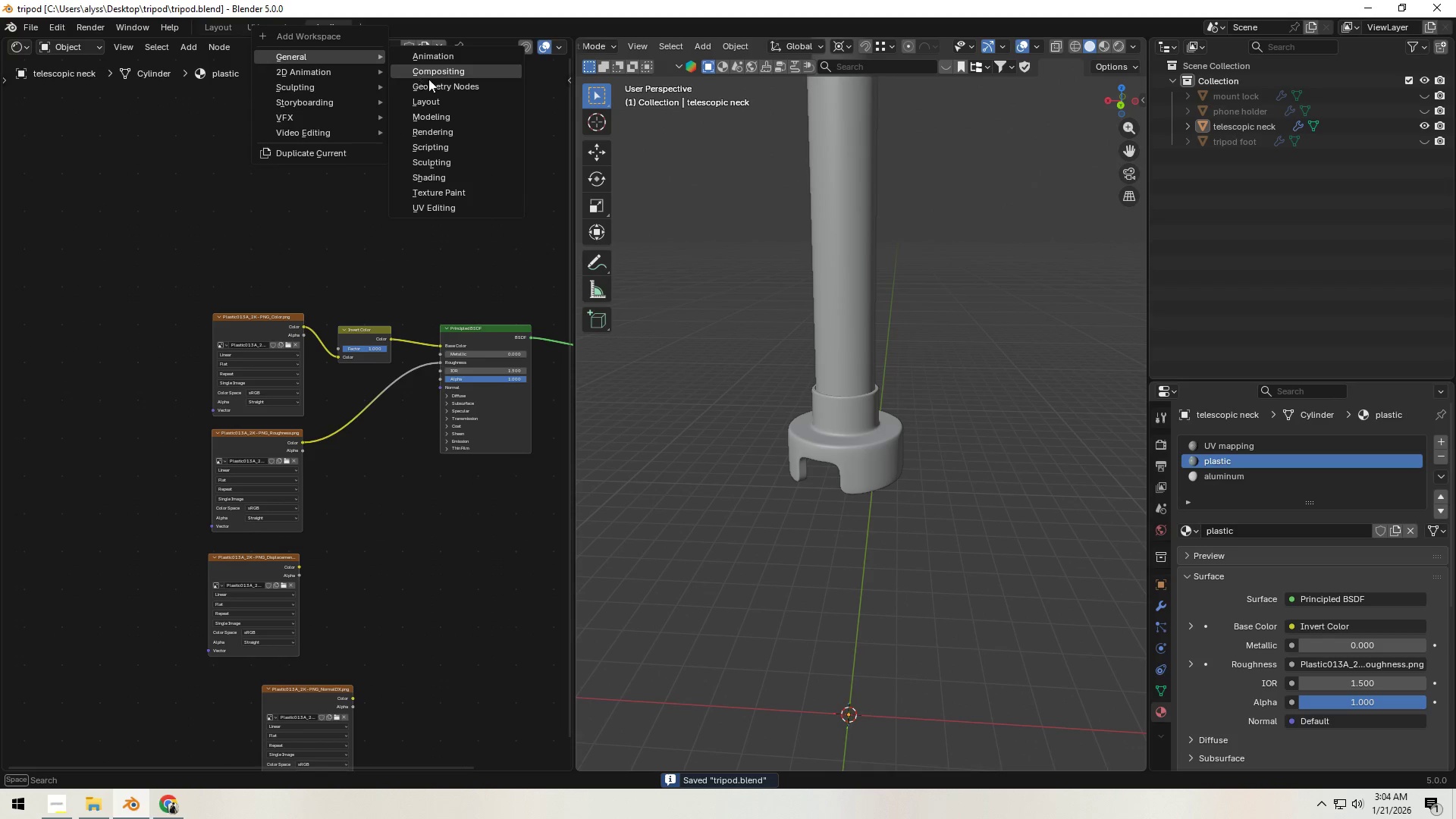 
left_click([438, 105])
 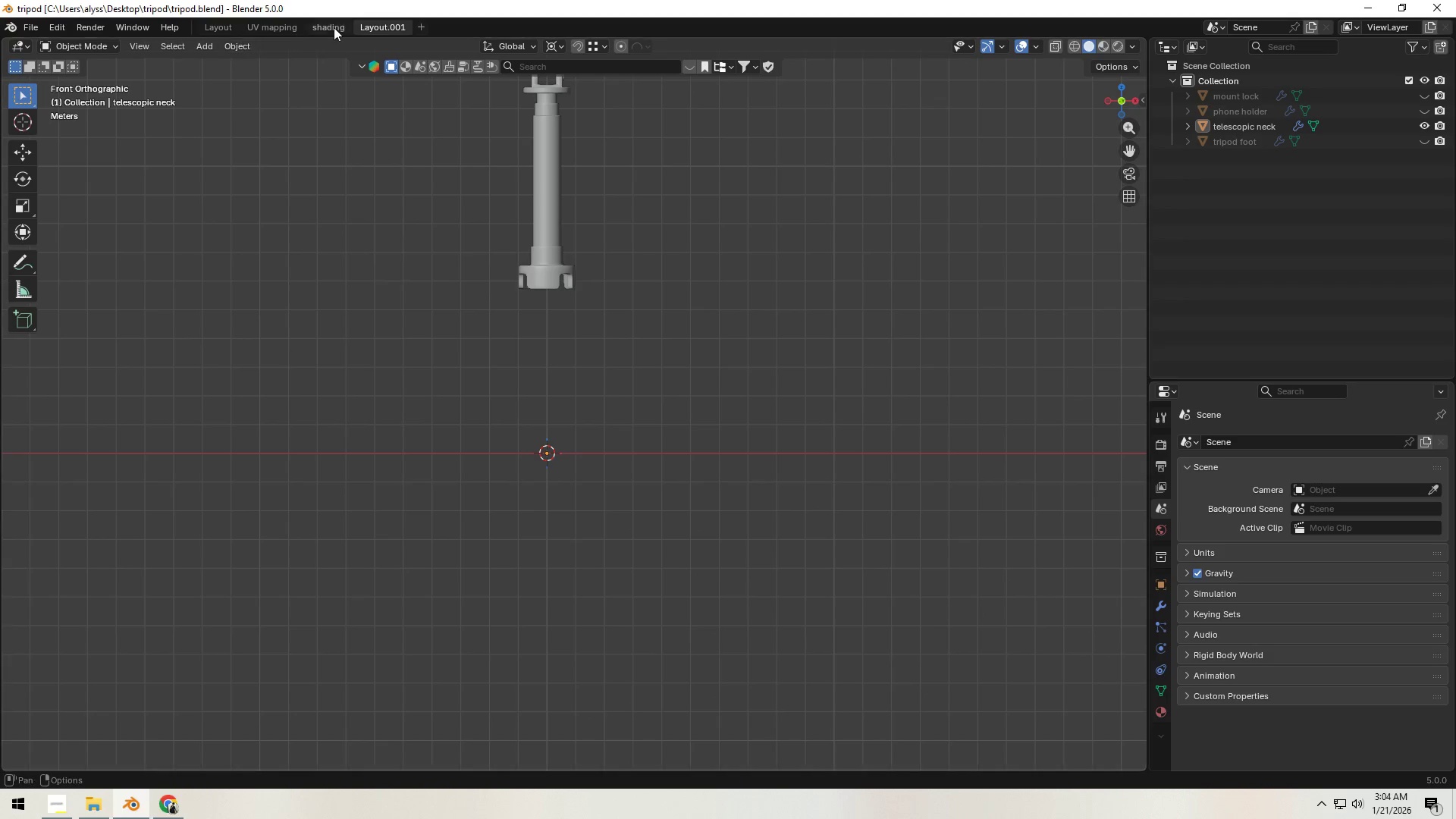 
double_click([389, 26])
 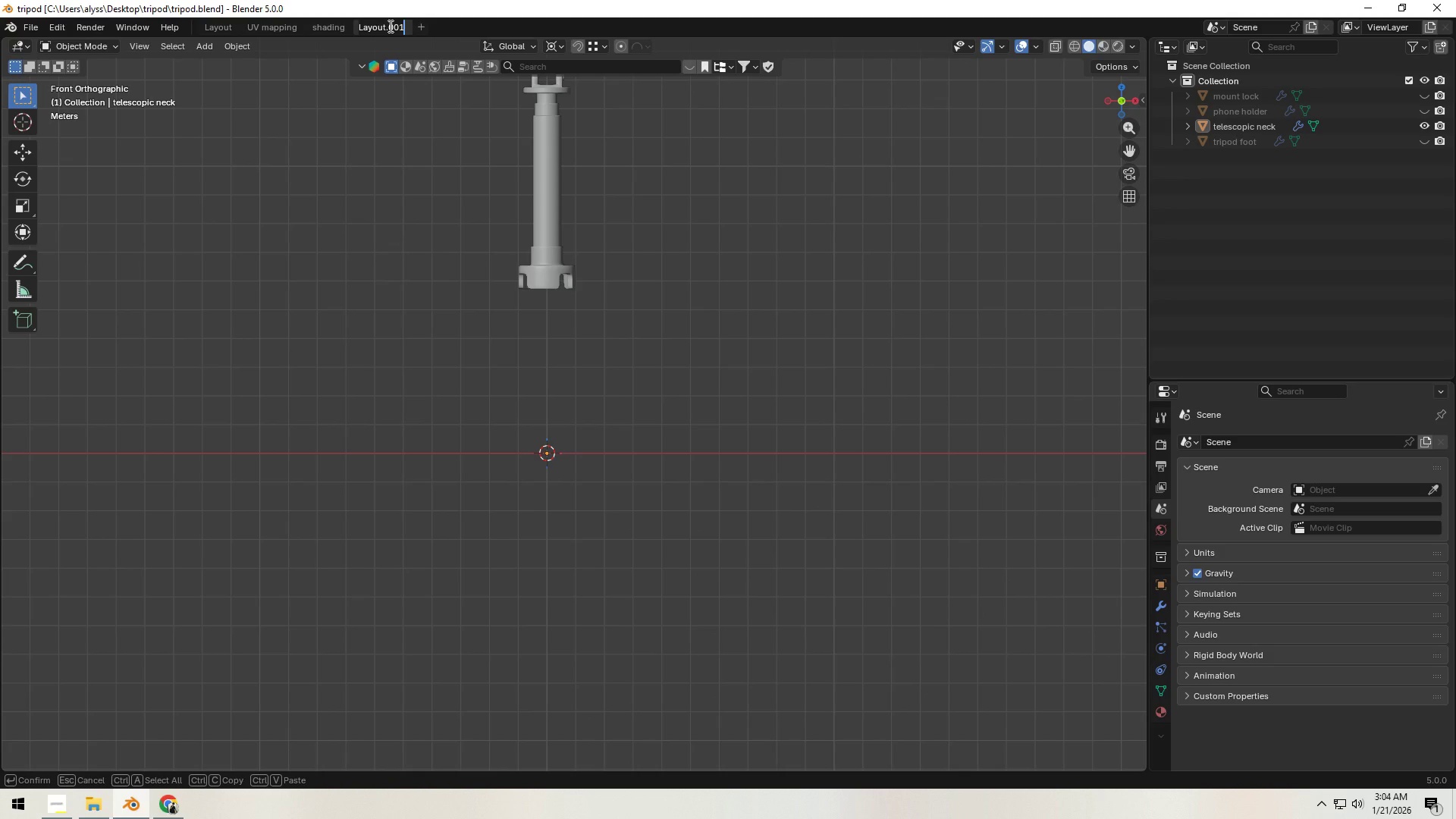 
type(camera lights)
 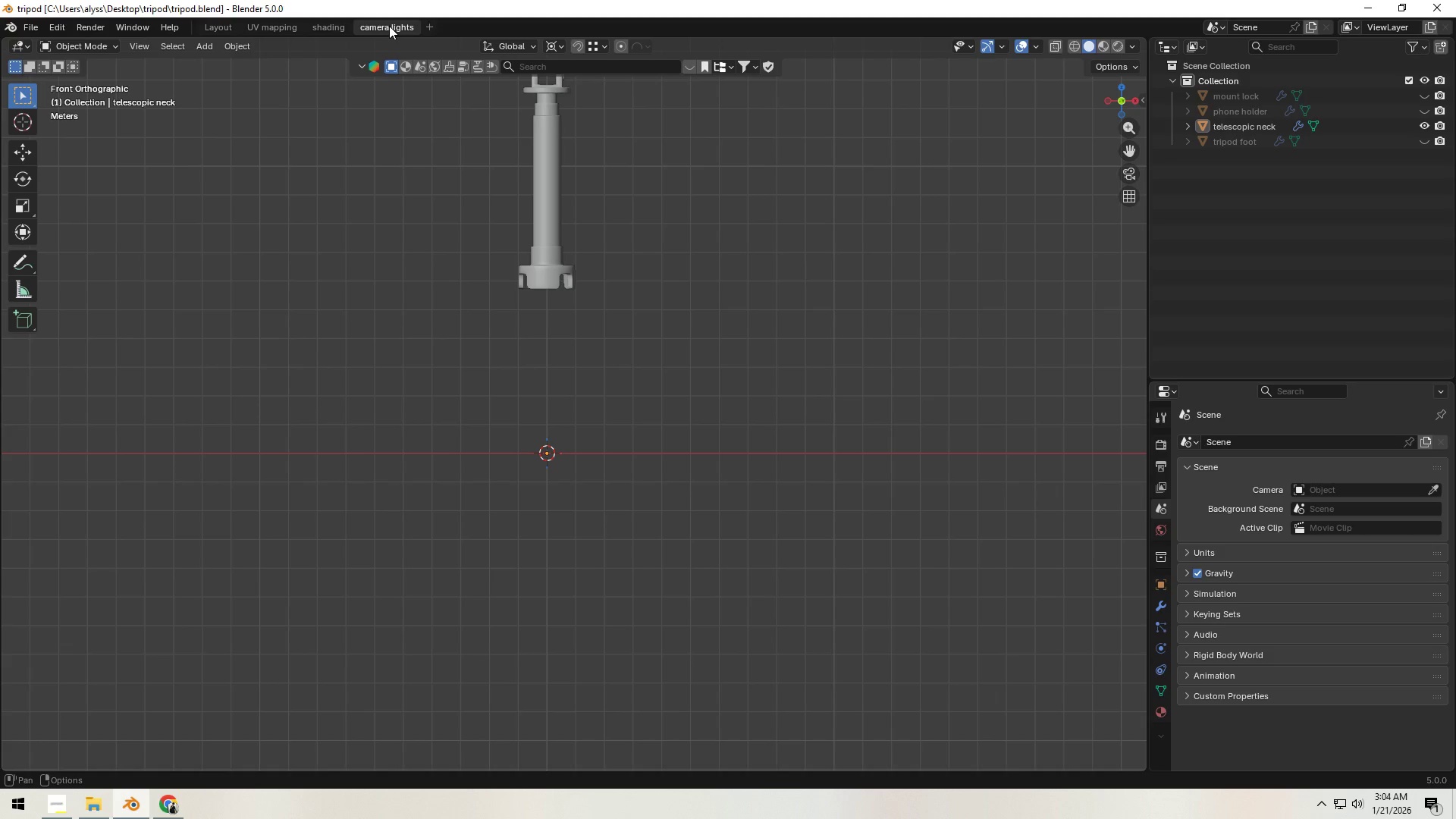 
key(Enter)
 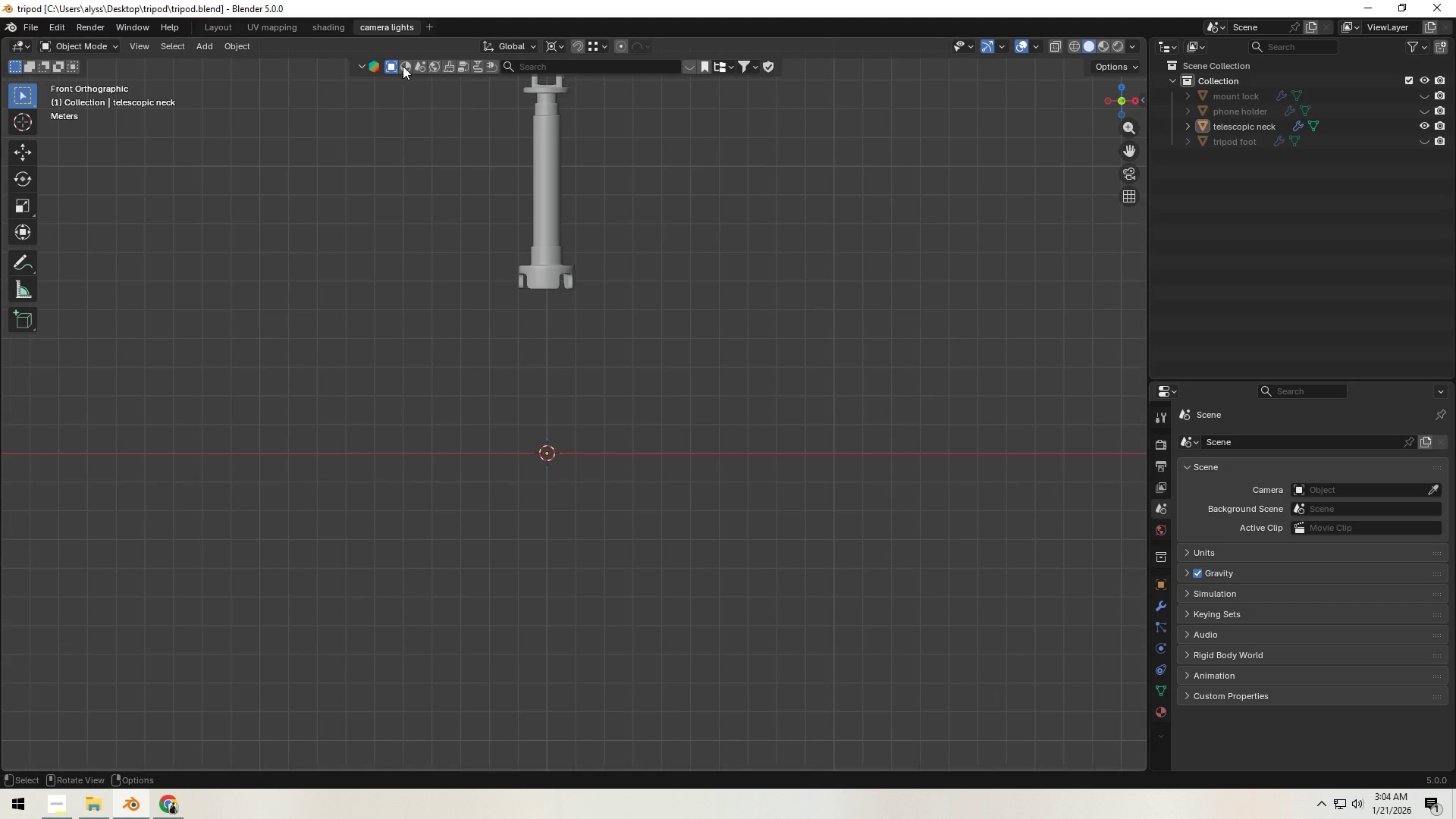 
scroll: coordinate [673, 468], scroll_direction: down, amount: 4.0
 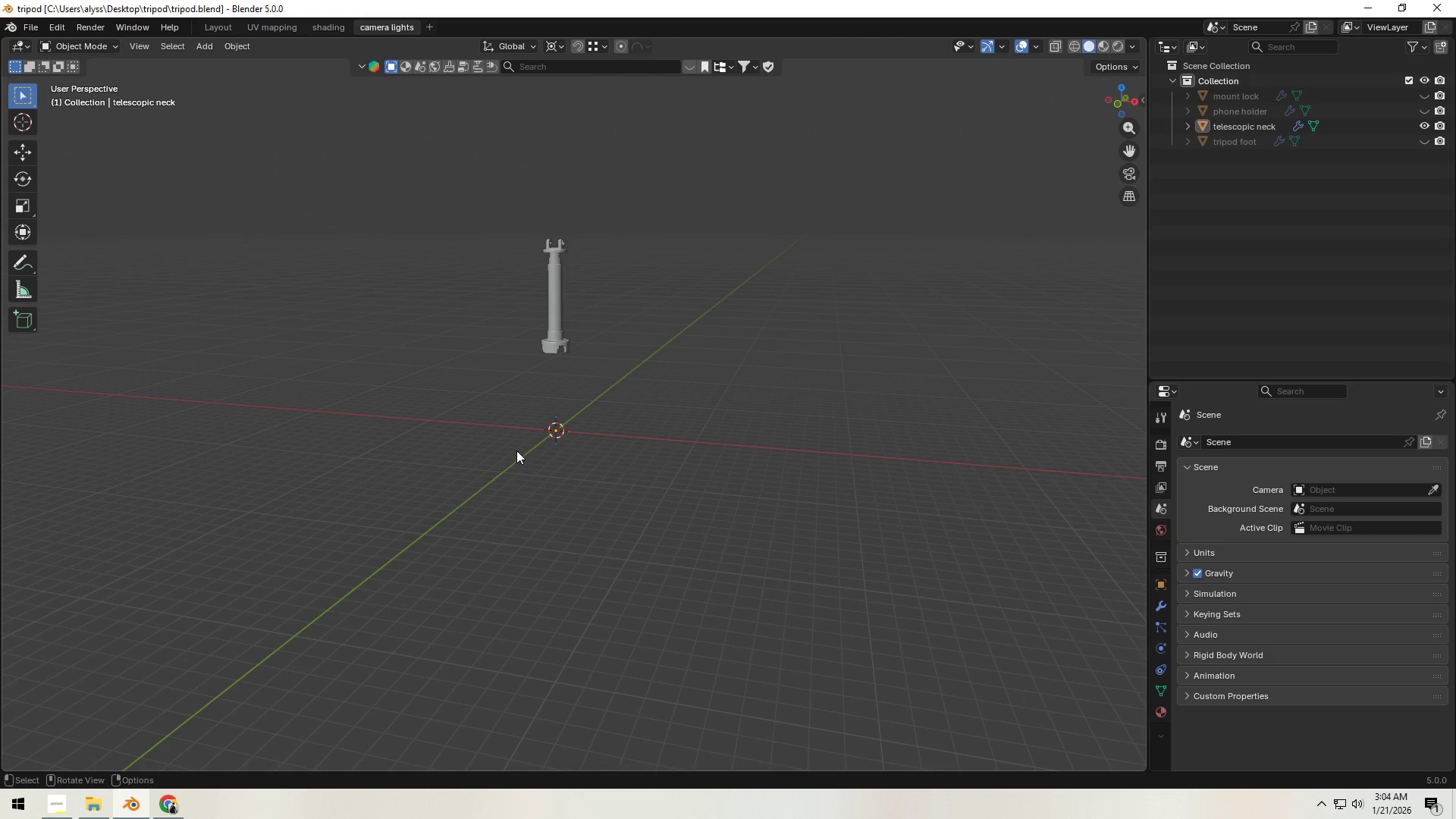 
key(Shift+S)
 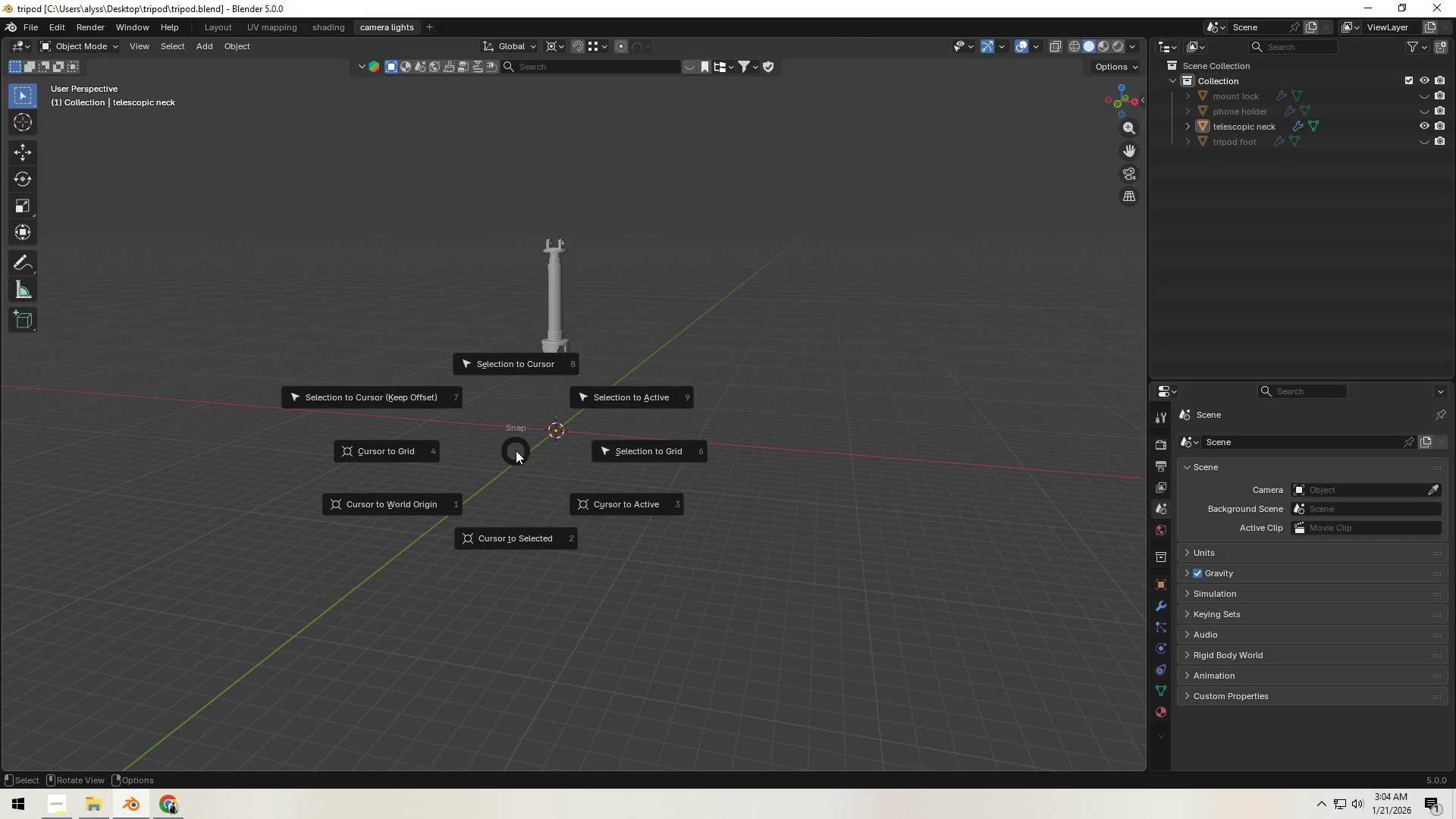 
right_click([516, 450])
 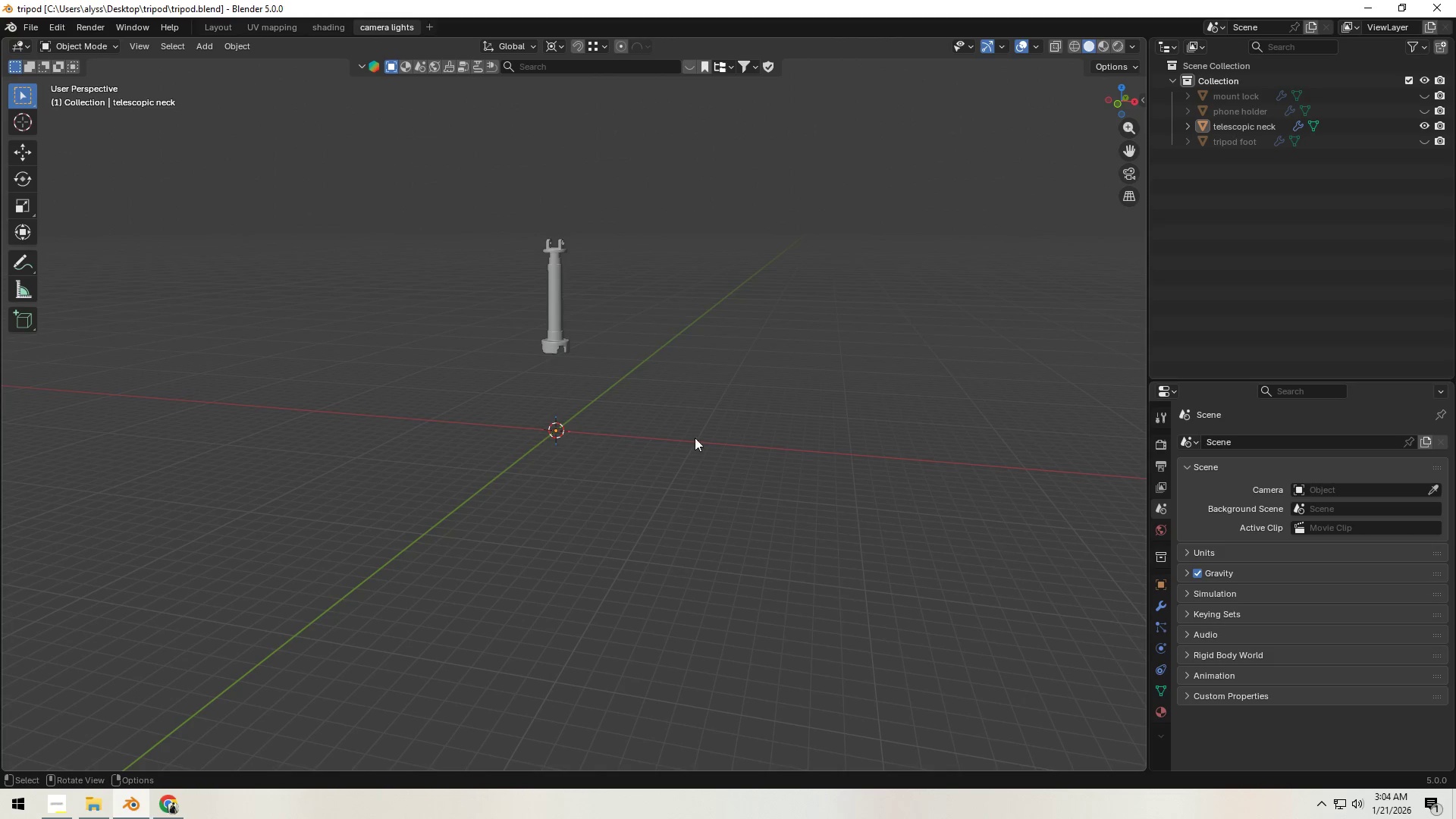 
left_click([733, 434])
 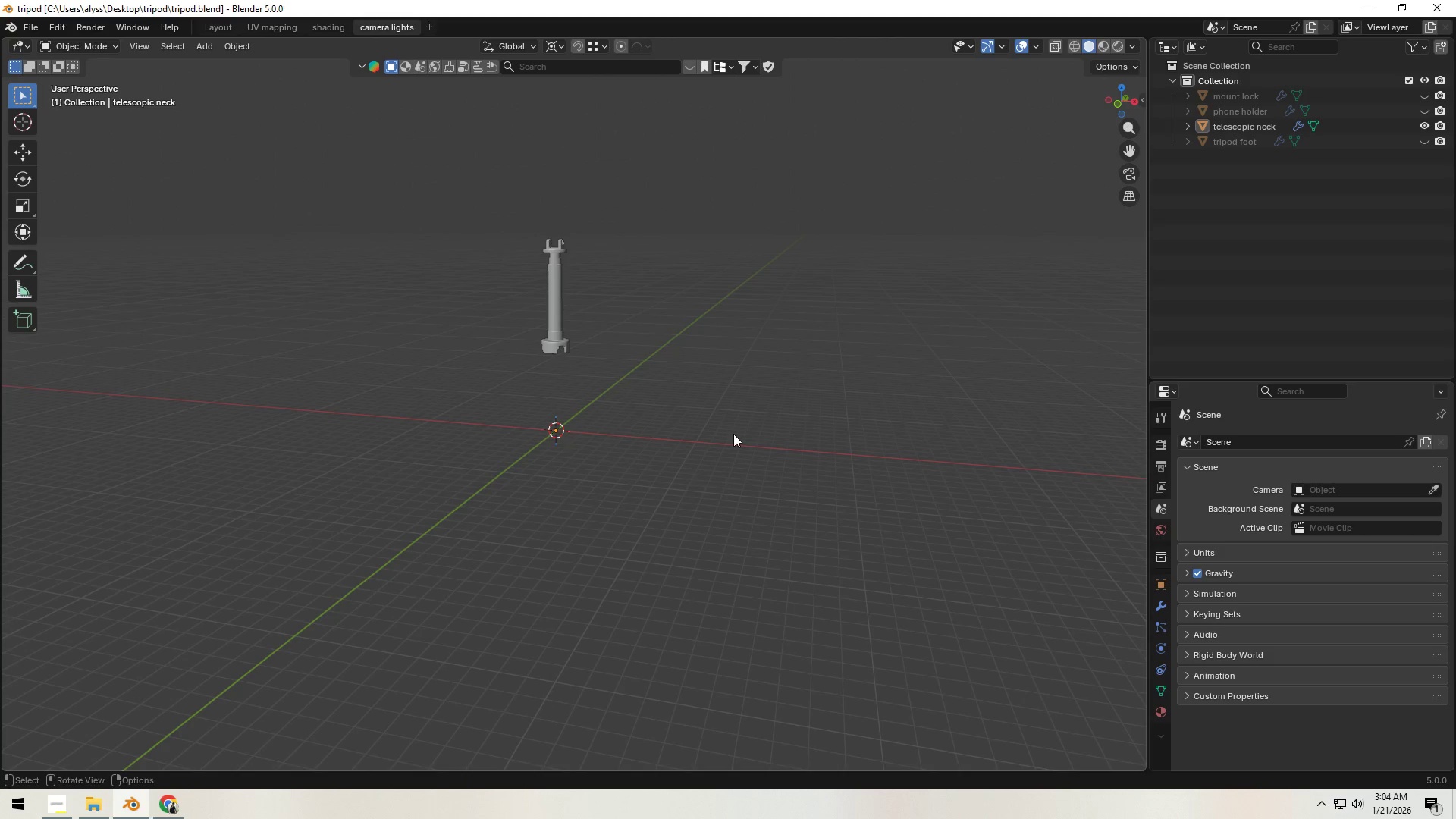 
key(Control+S)
 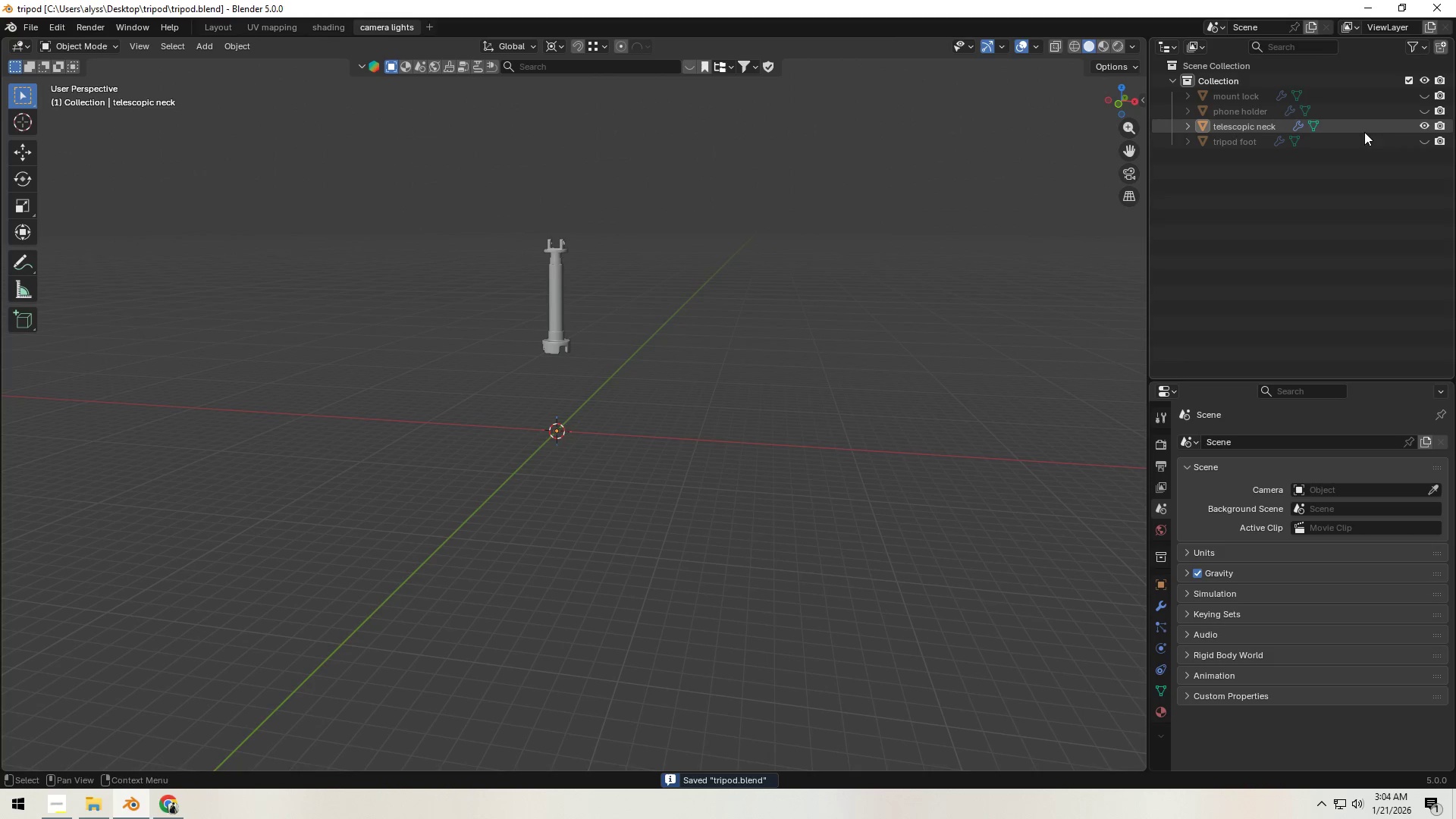 
left_click([1420, 124])
 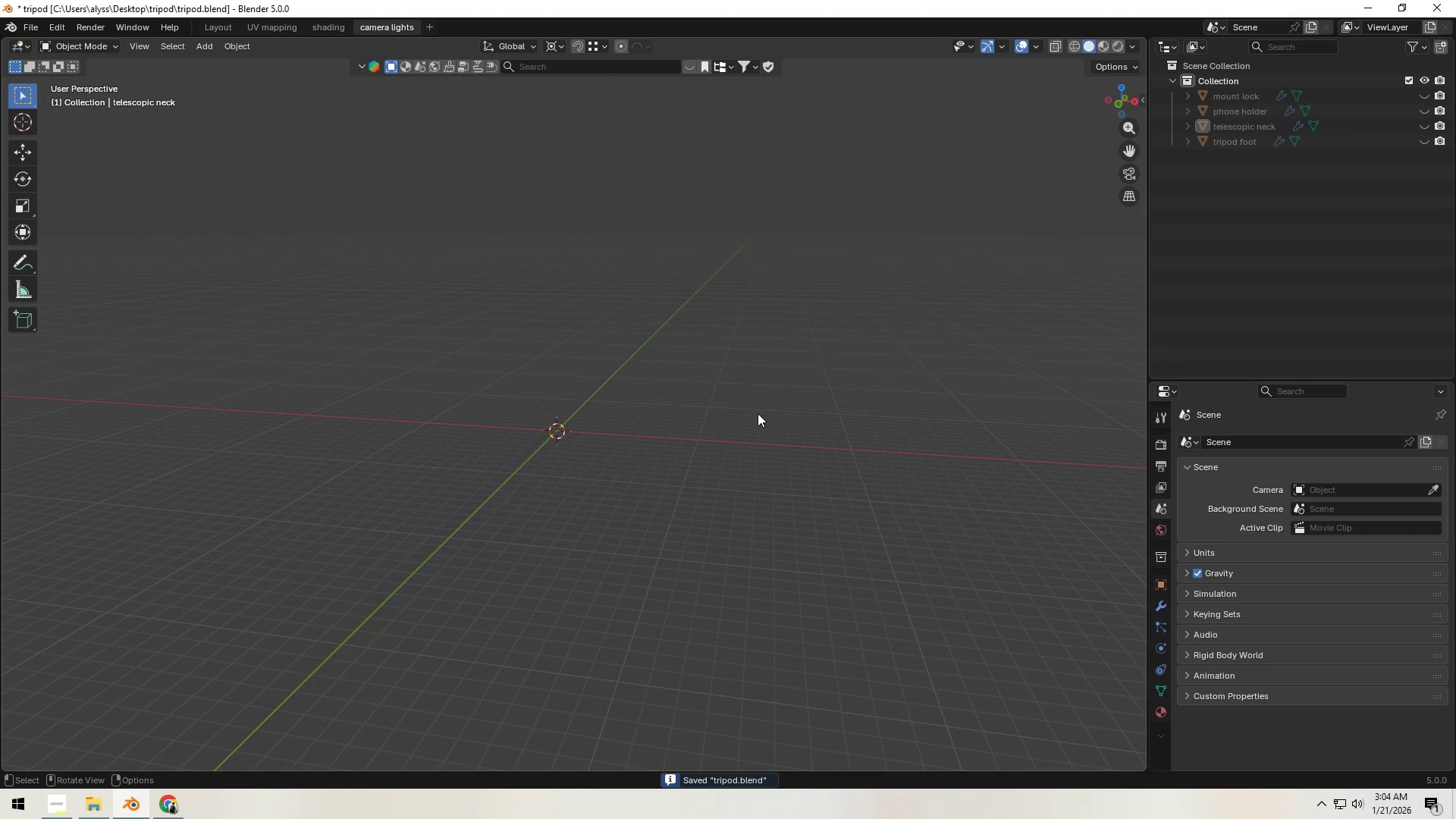 
key(Control+ControlLeft)
 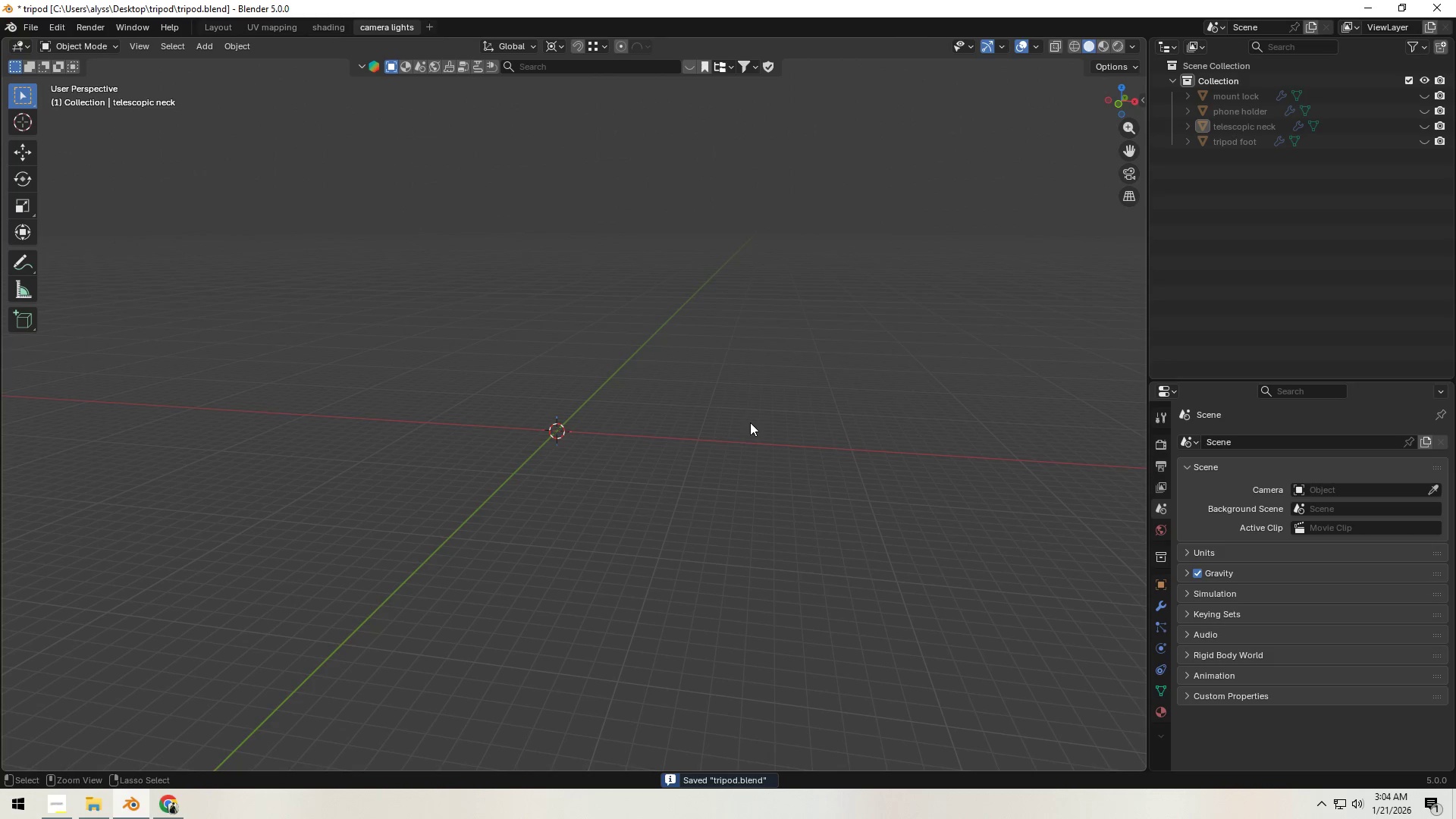 
key(Control+S)
 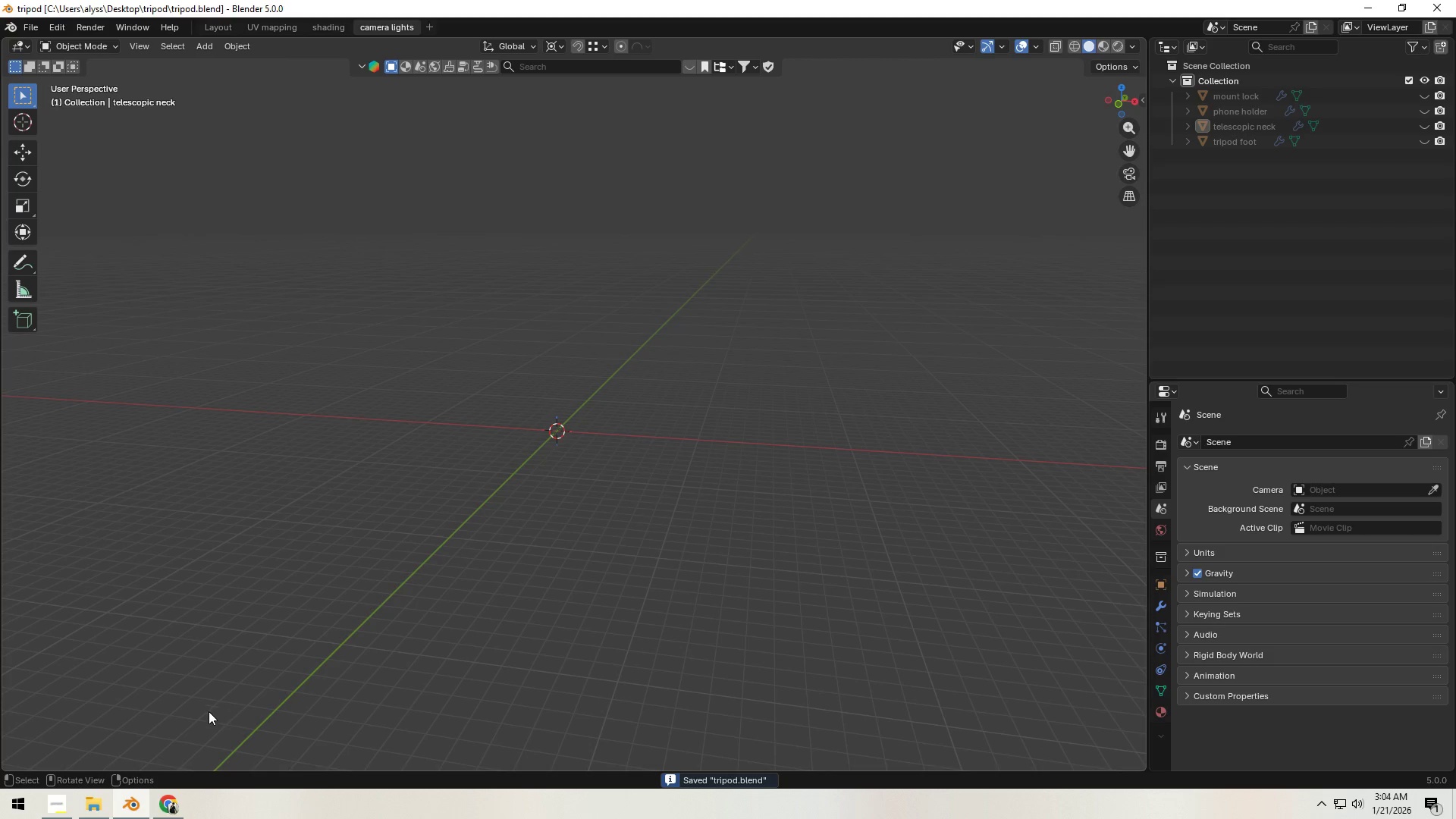 
key(Shift+A)
 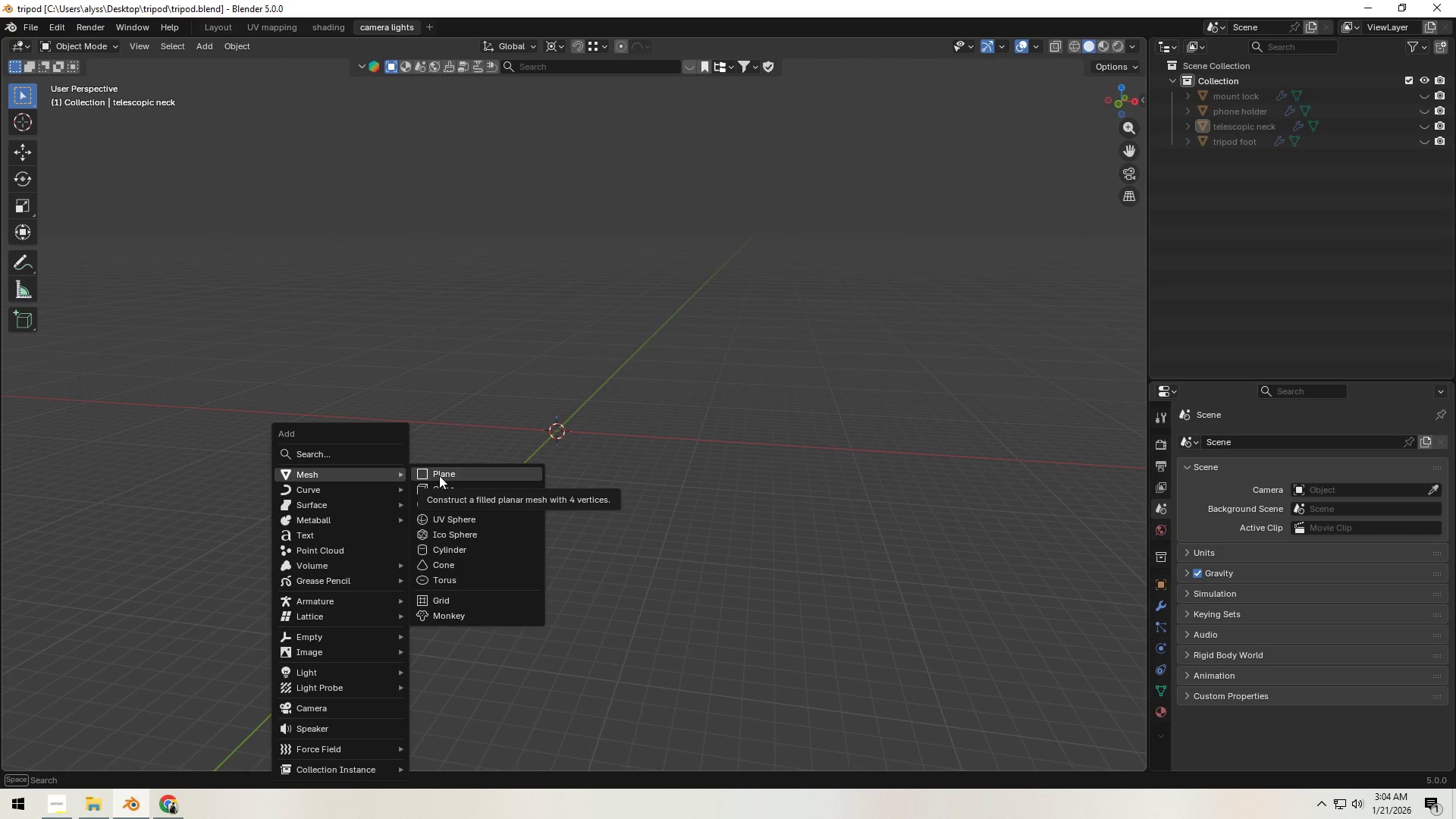 
left_click([443, 485])
 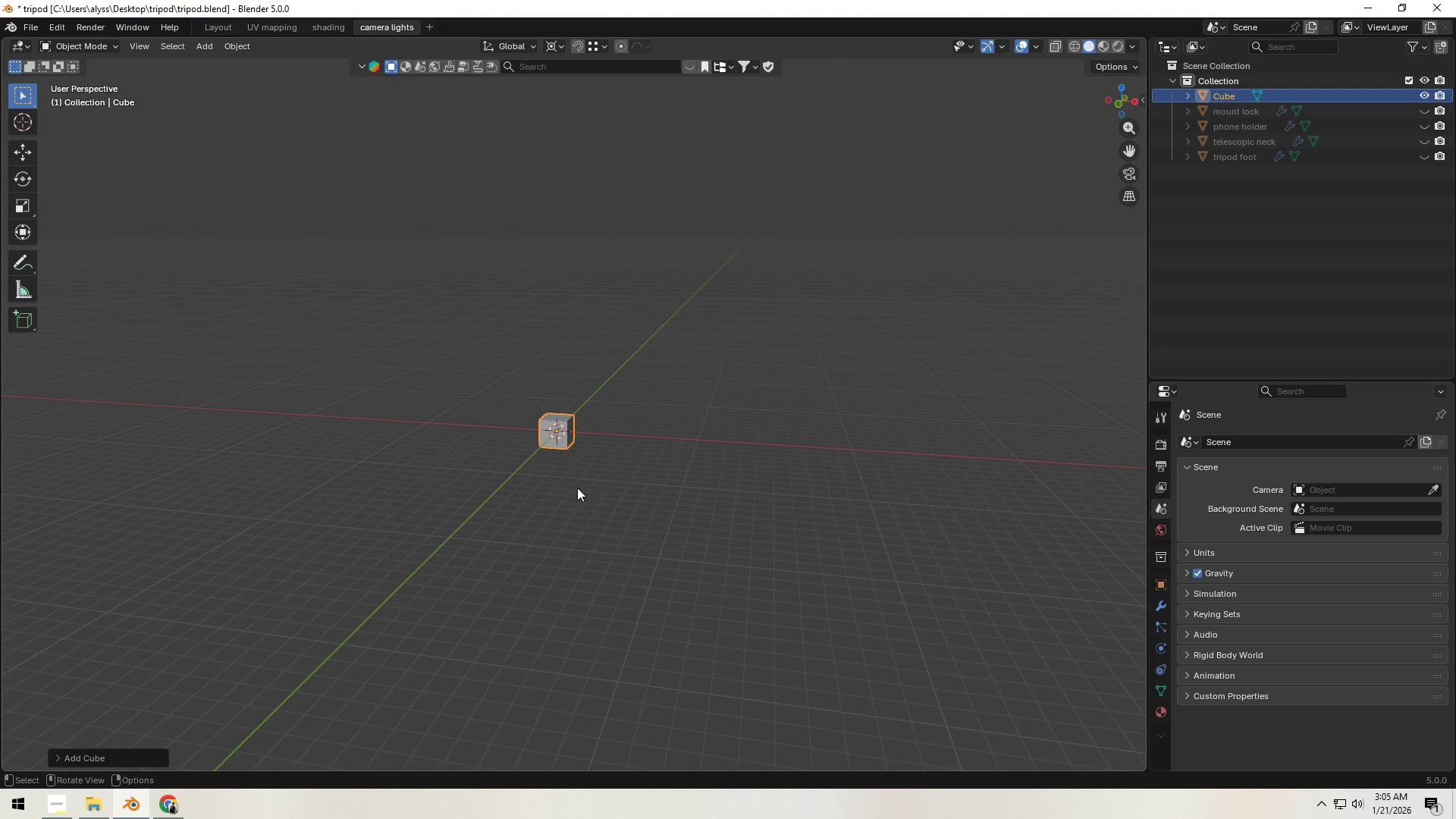 
scroll: coordinate [587, 502], scroll_direction: up, amount: 6.0
 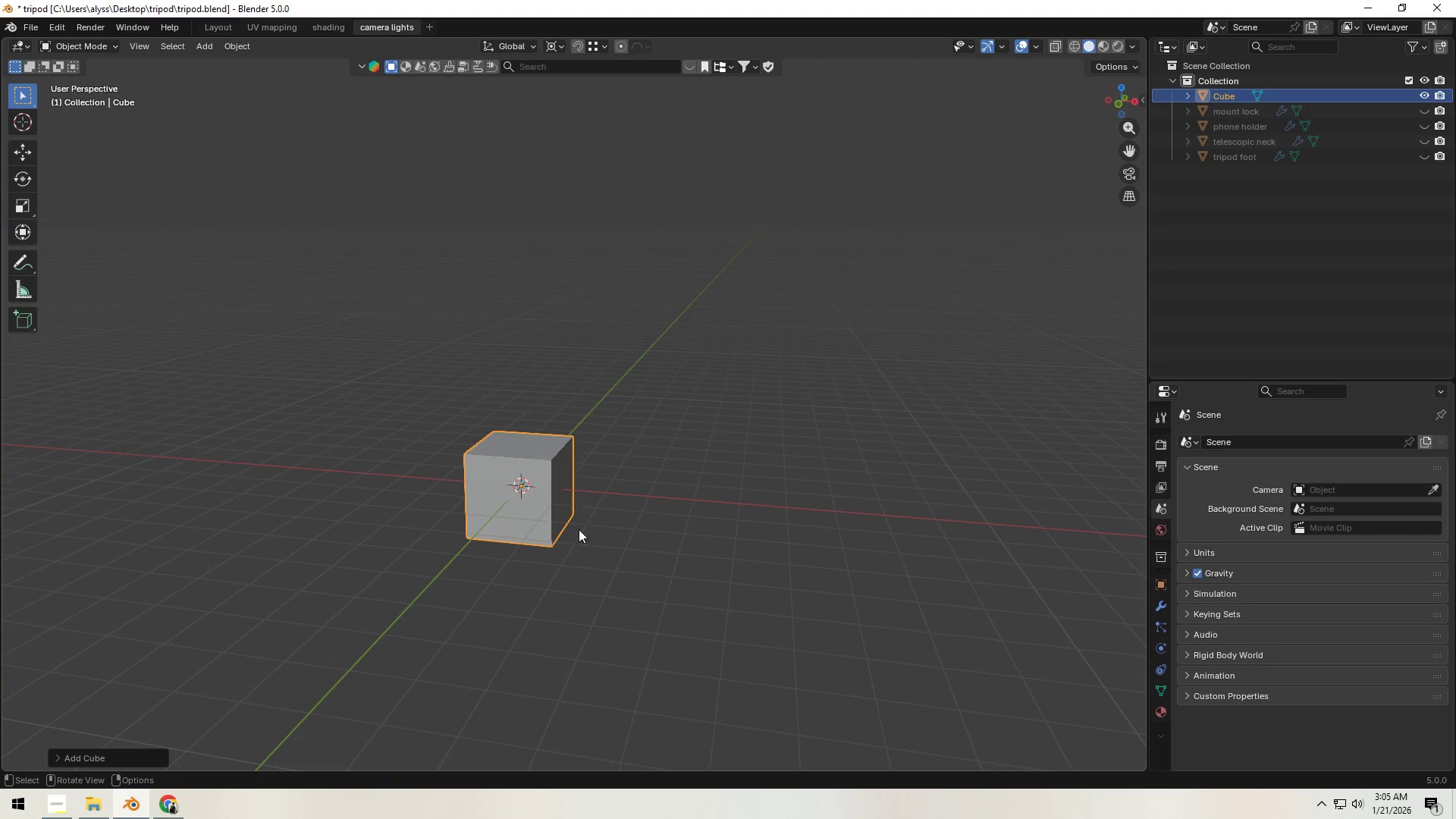 
key(Shift+ShiftLeft)
 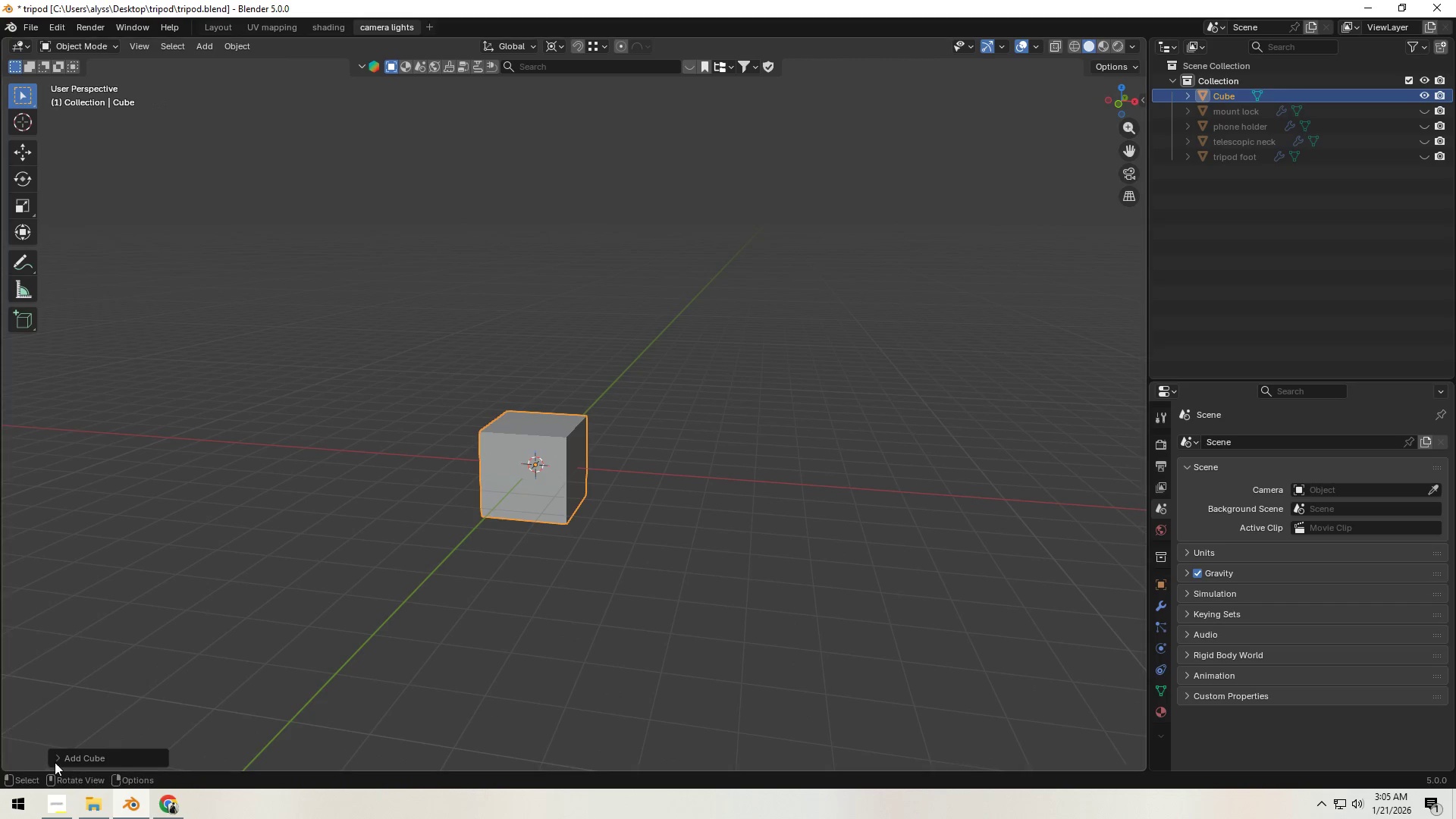 
left_click([58, 761])
 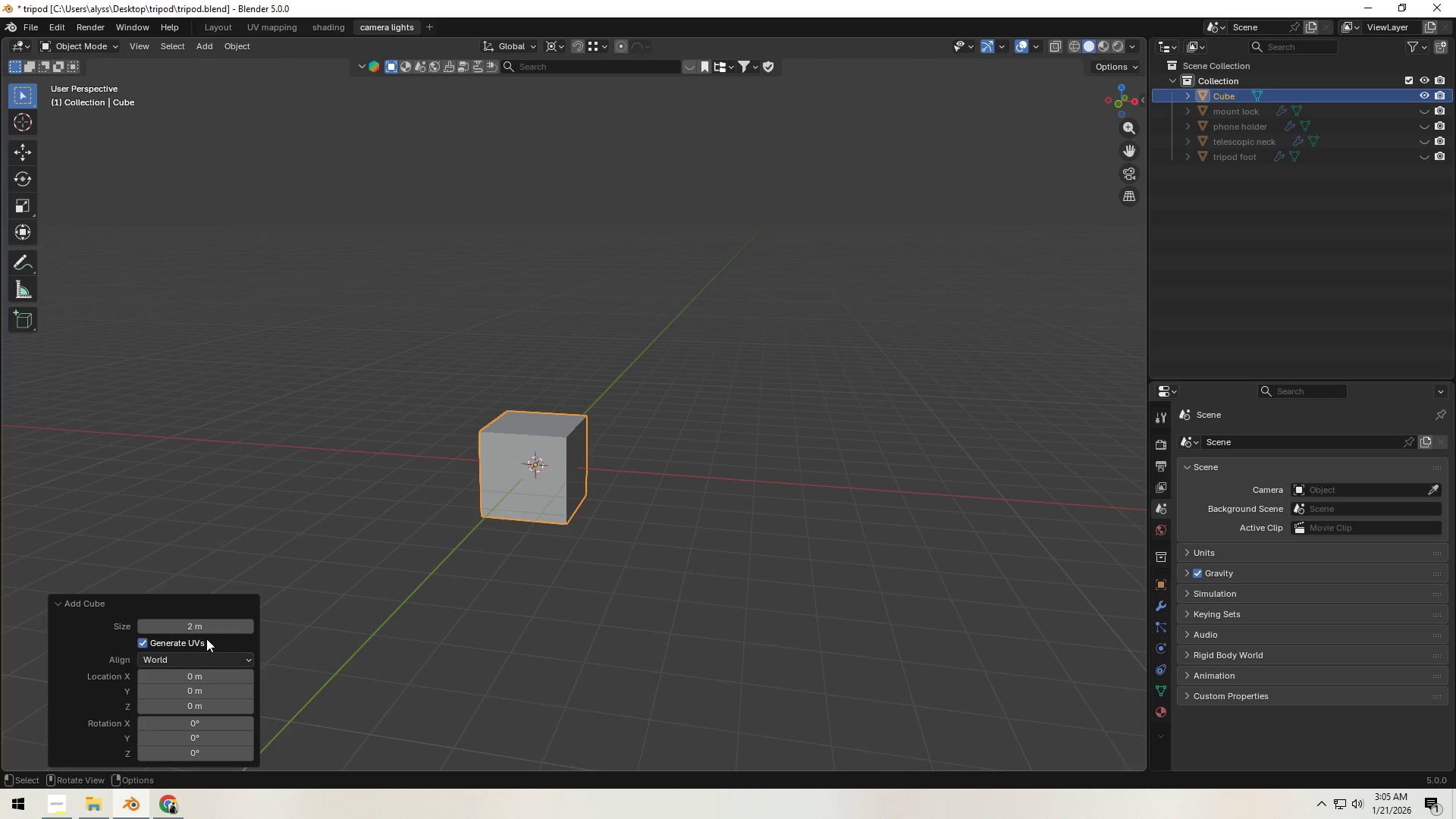 
left_click([209, 626])
 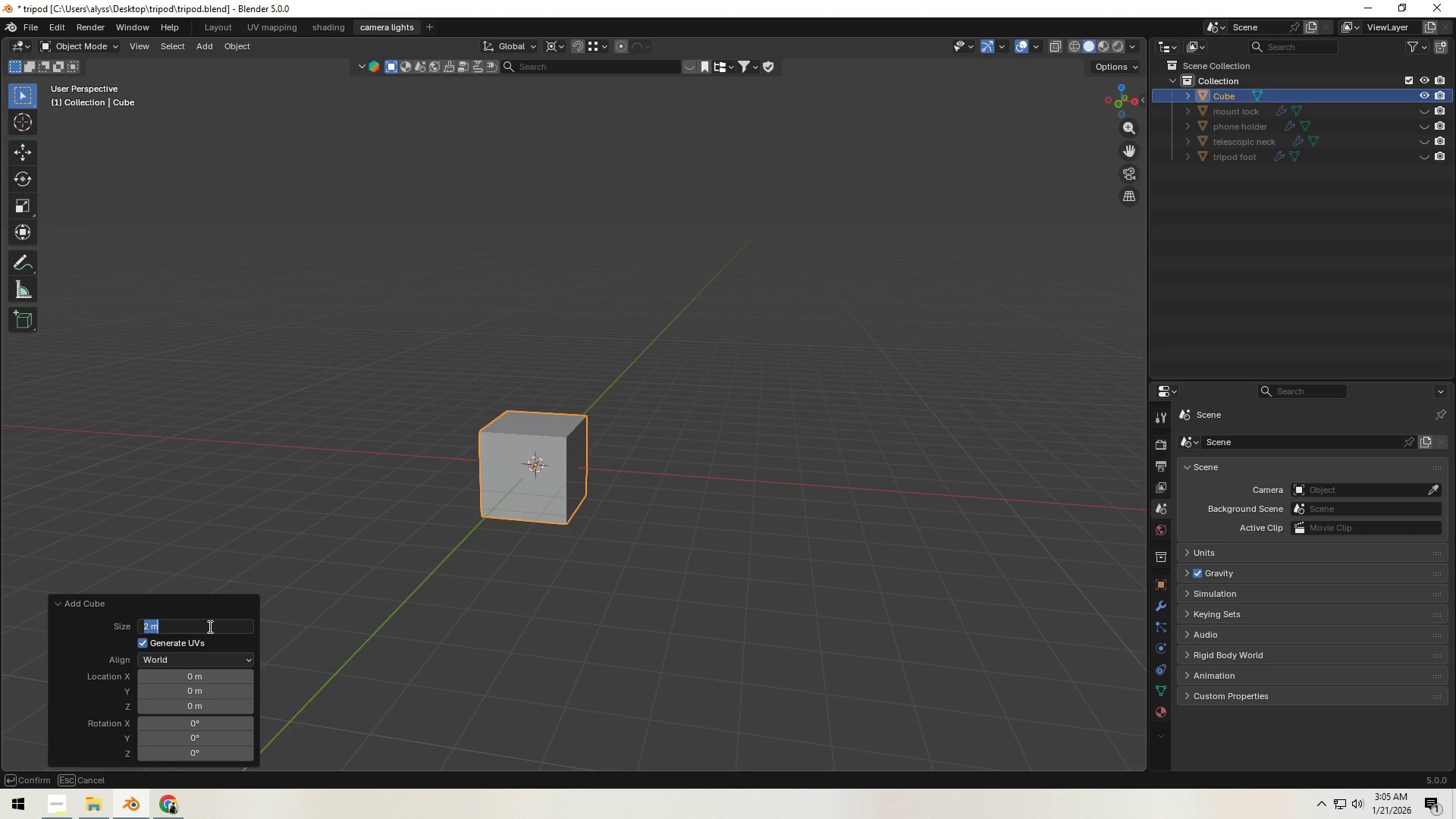 
wait(5.22)
 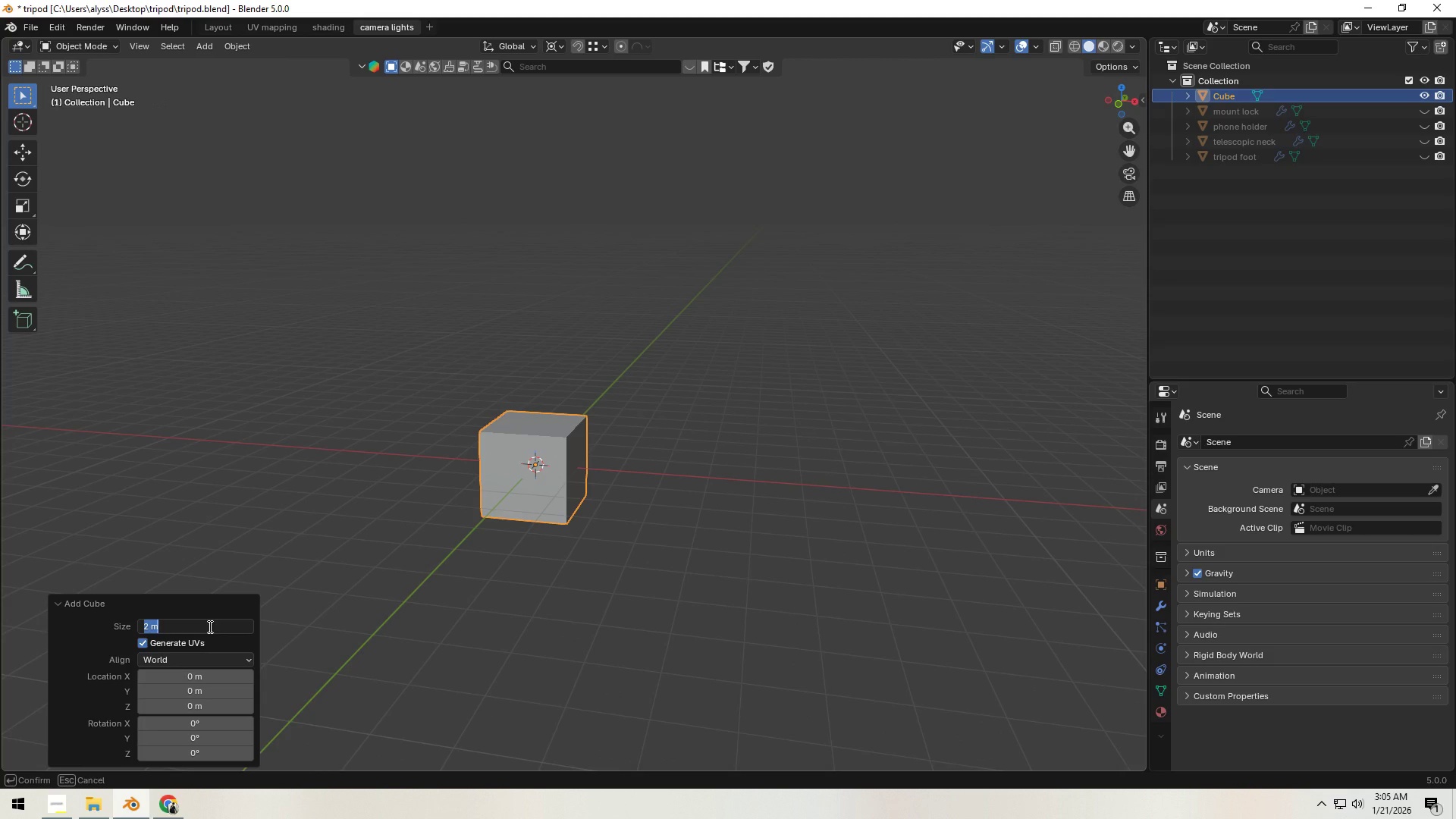 
key(NumpadDecimal)
 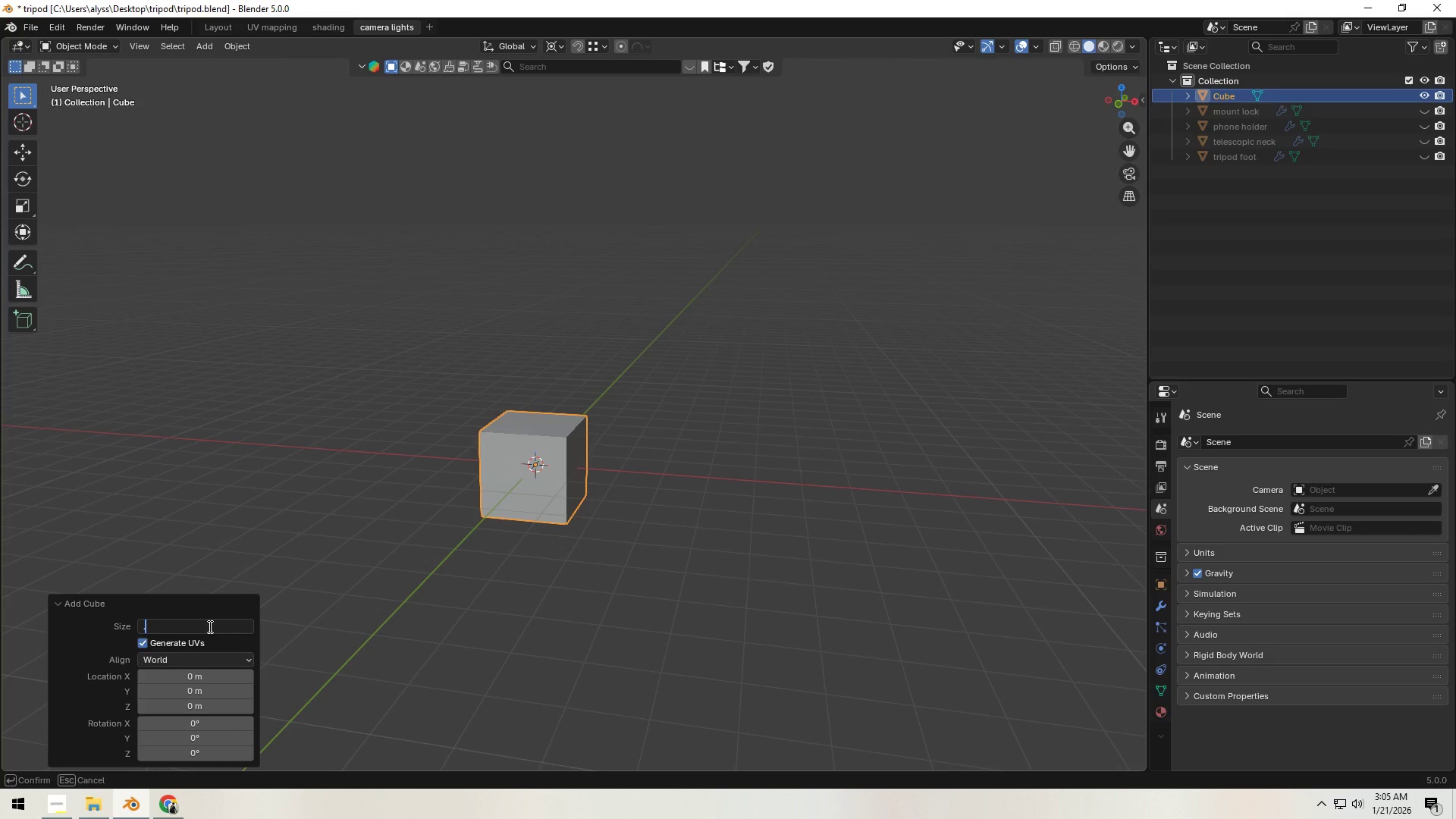 
key(Numpad5)
 